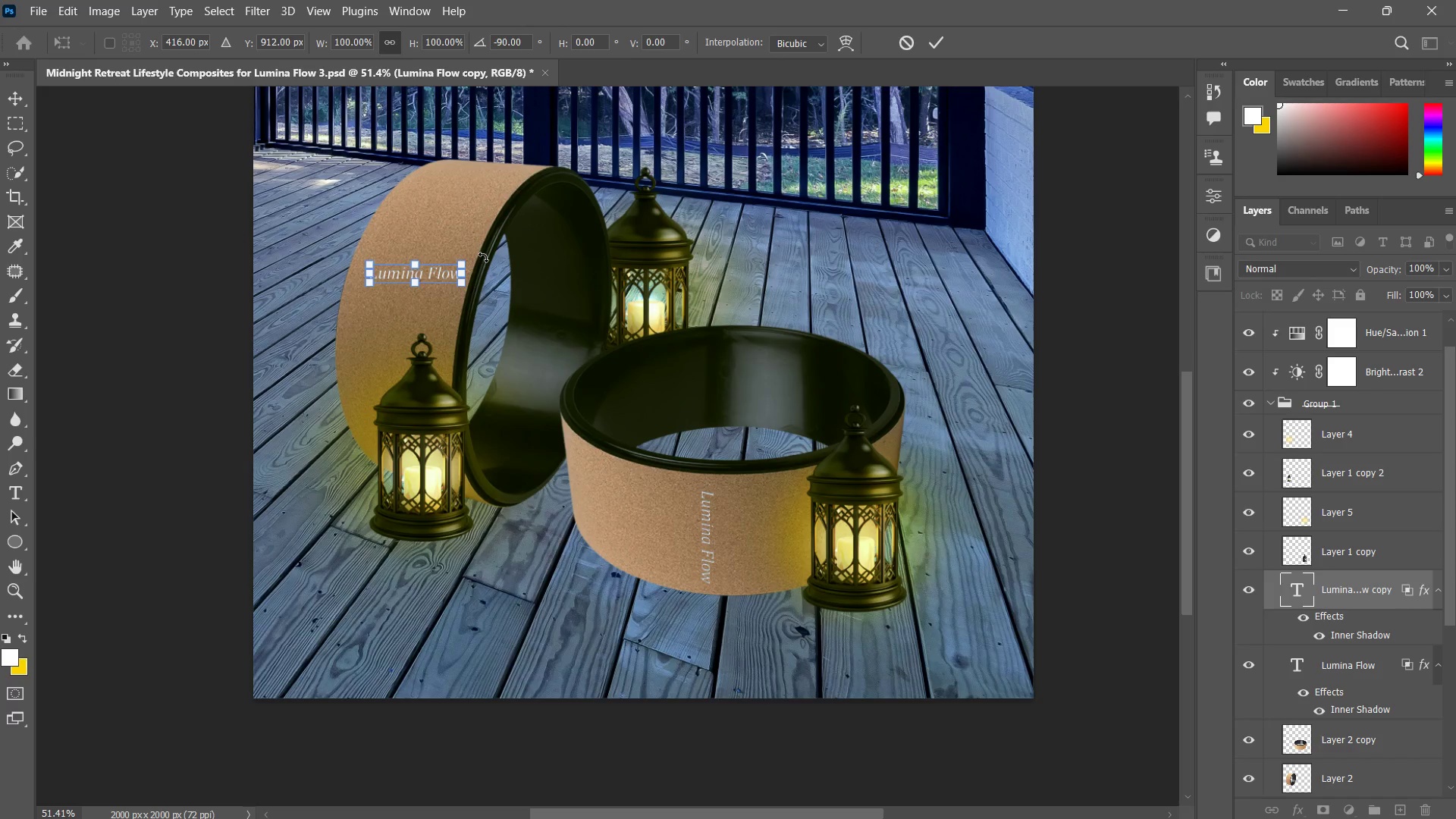 
left_click_drag(start_coordinate=[483, 257], to_coordinate=[491, 265])
 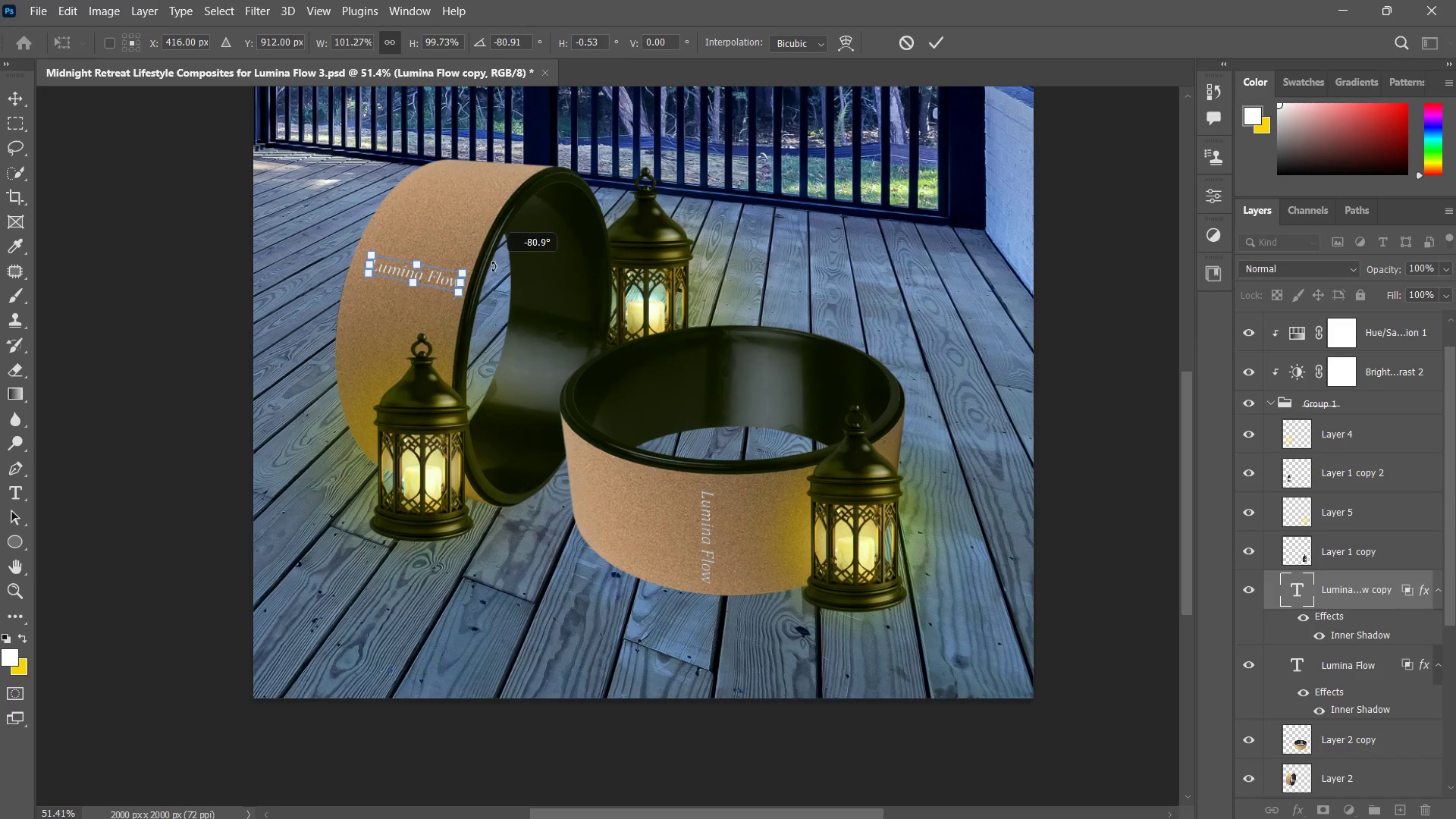 
left_click([494, 265])
 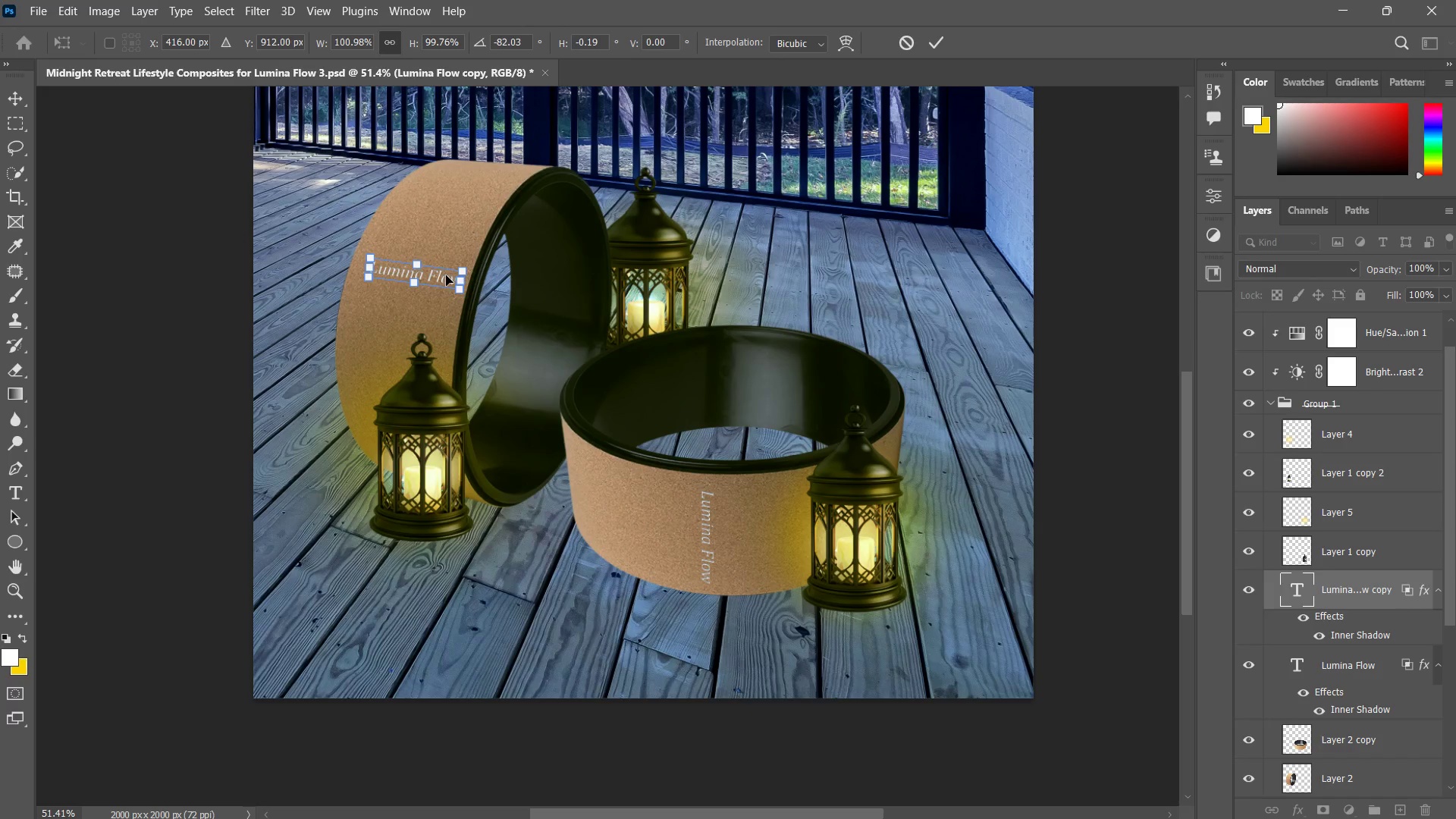 
left_click_drag(start_coordinate=[442, 276], to_coordinate=[434, 277])
 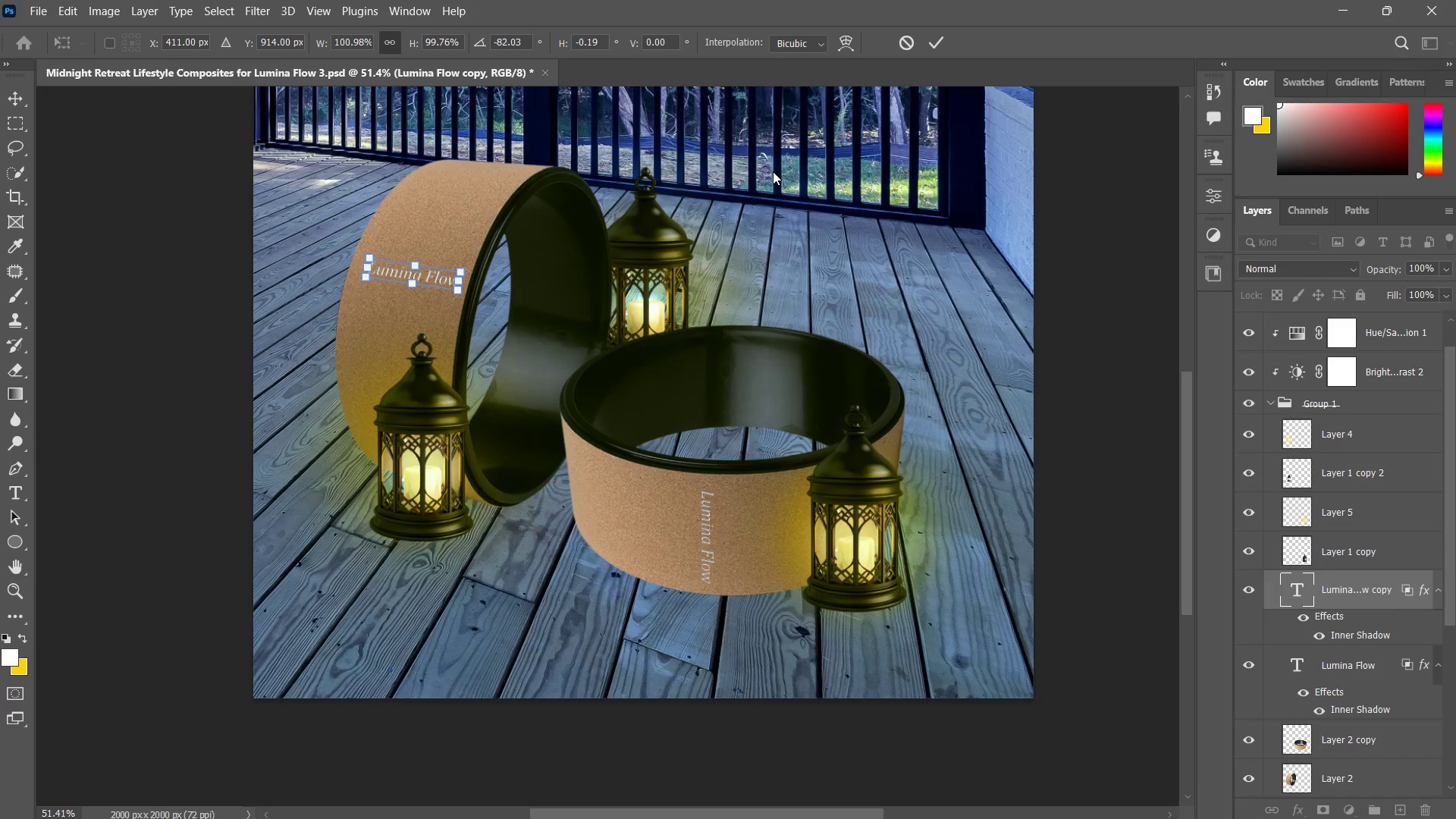 
key(ArrowLeft)
 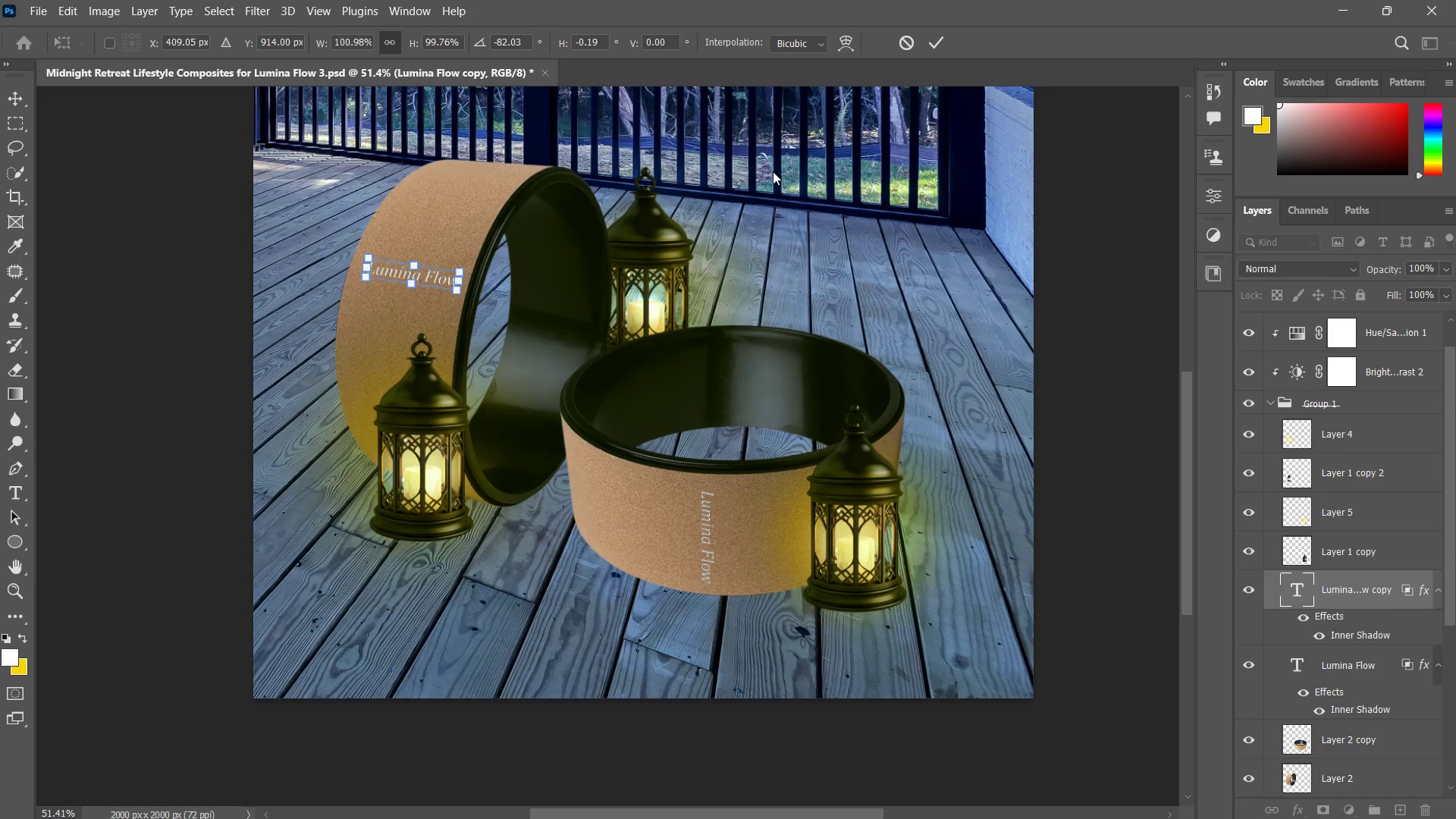 
key(ArrowLeft)
 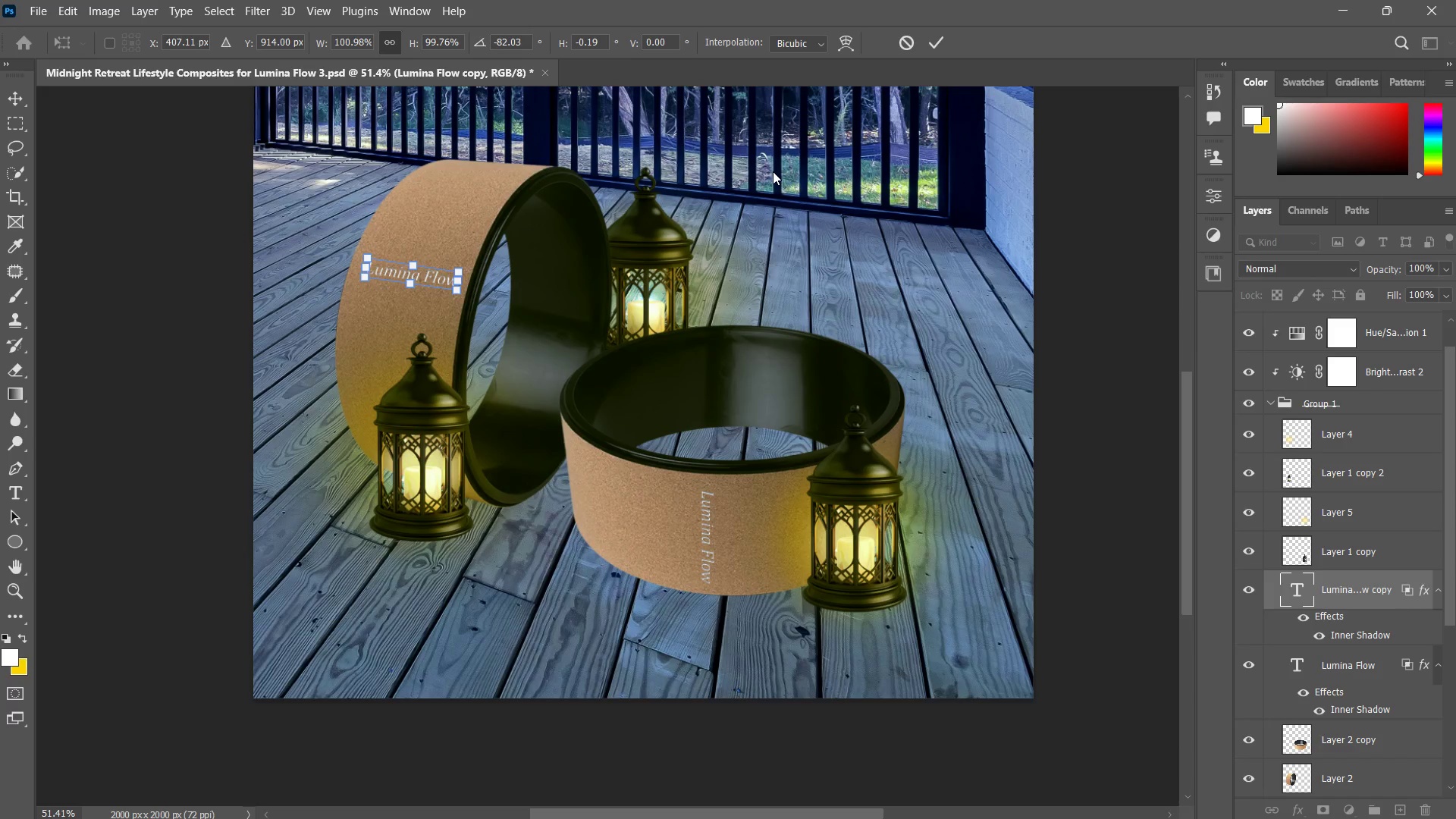 
key(ArrowLeft)
 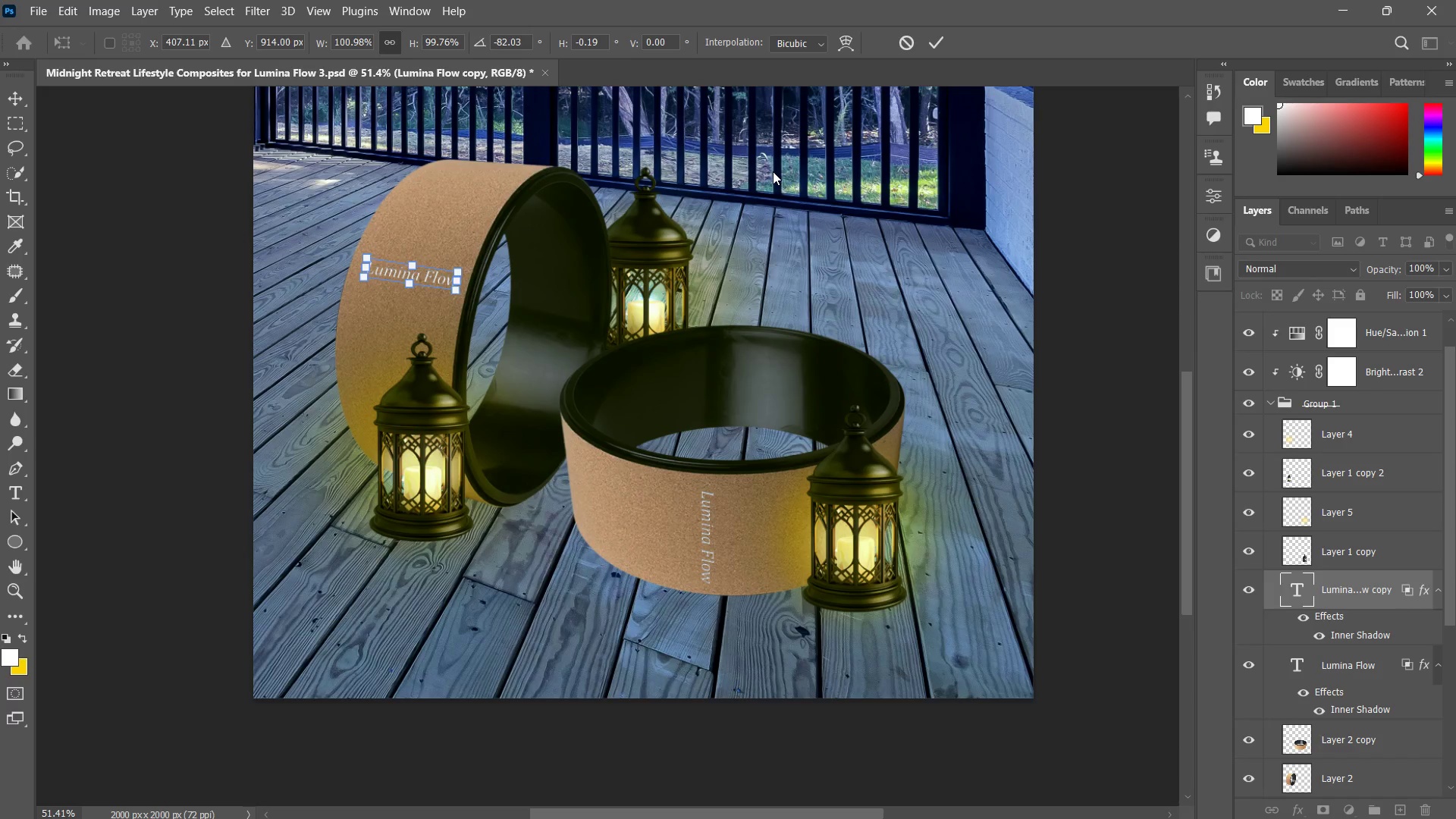 
key(ArrowLeft)
 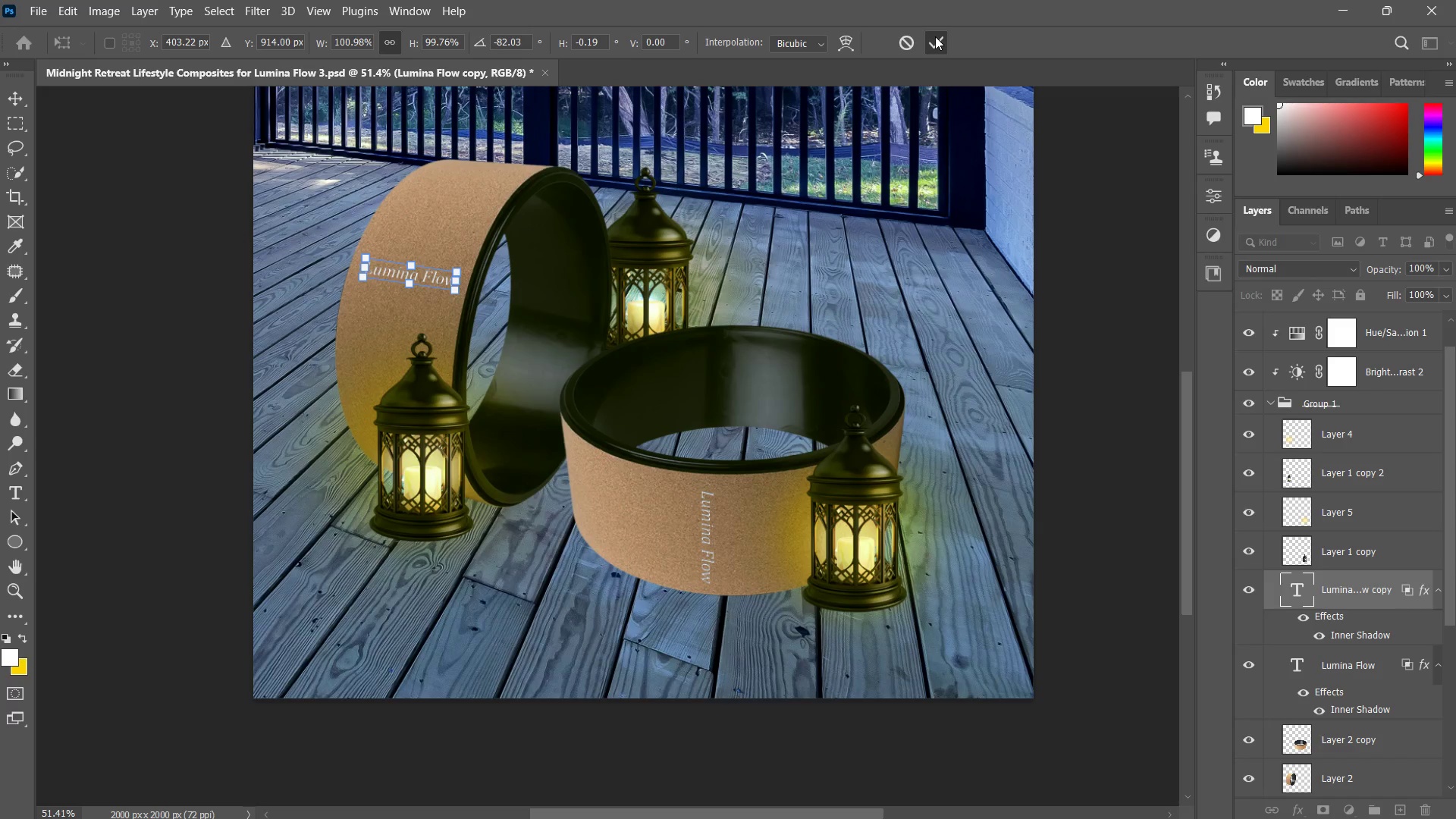 
type(zzzzt)
 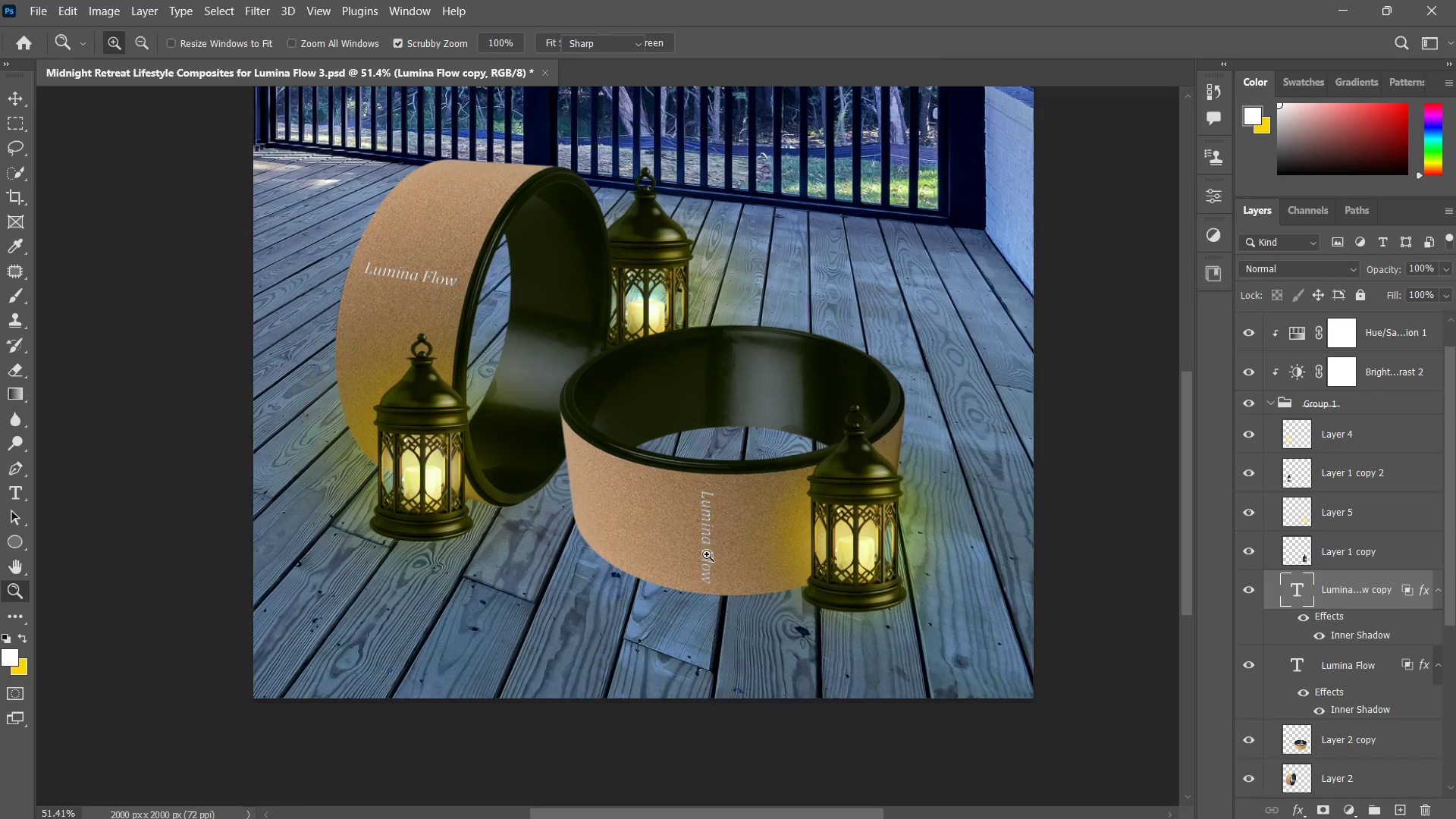 
left_click([707, 554])
 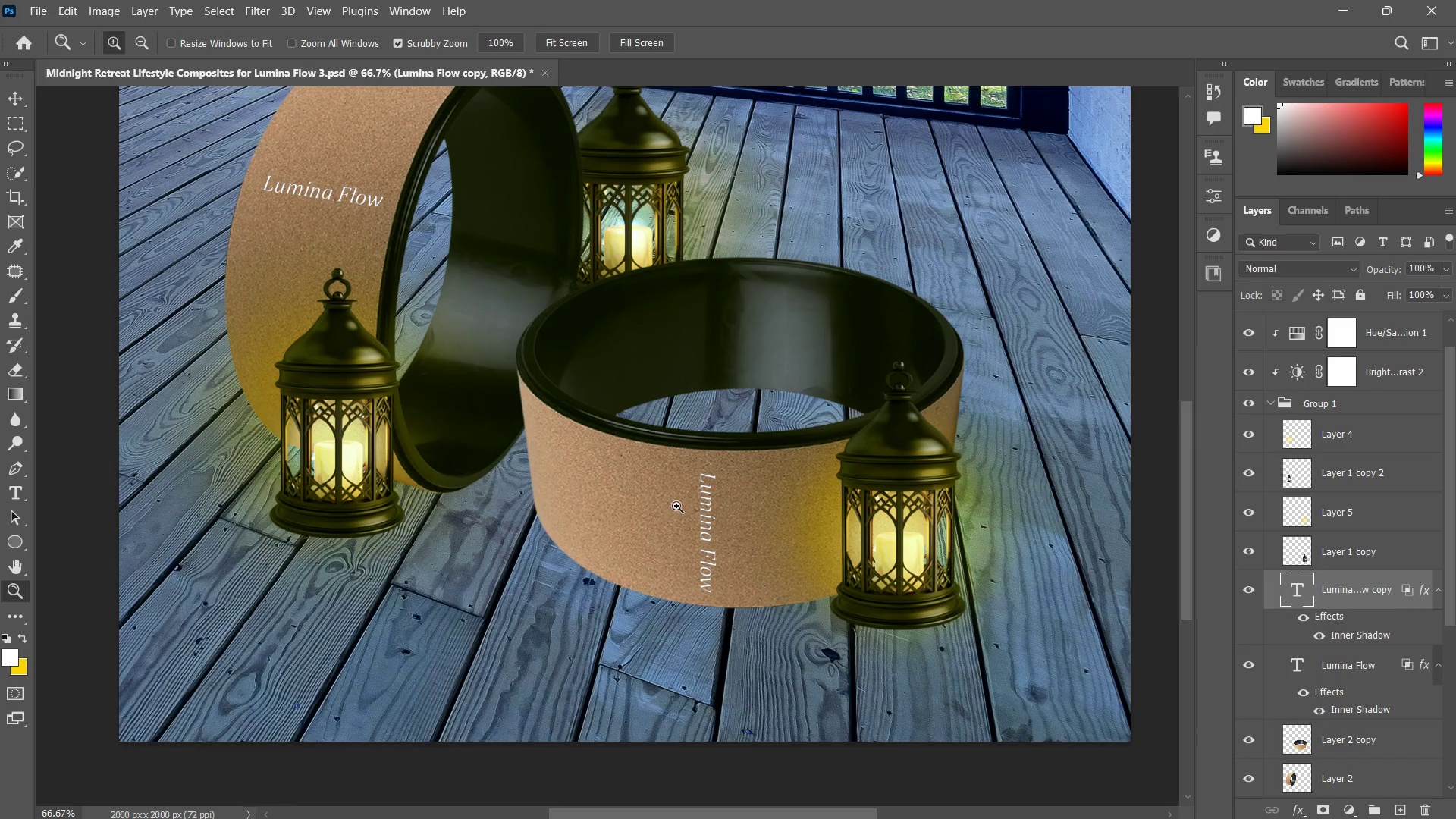 
hold_key(key=Space, duration=0.41)
 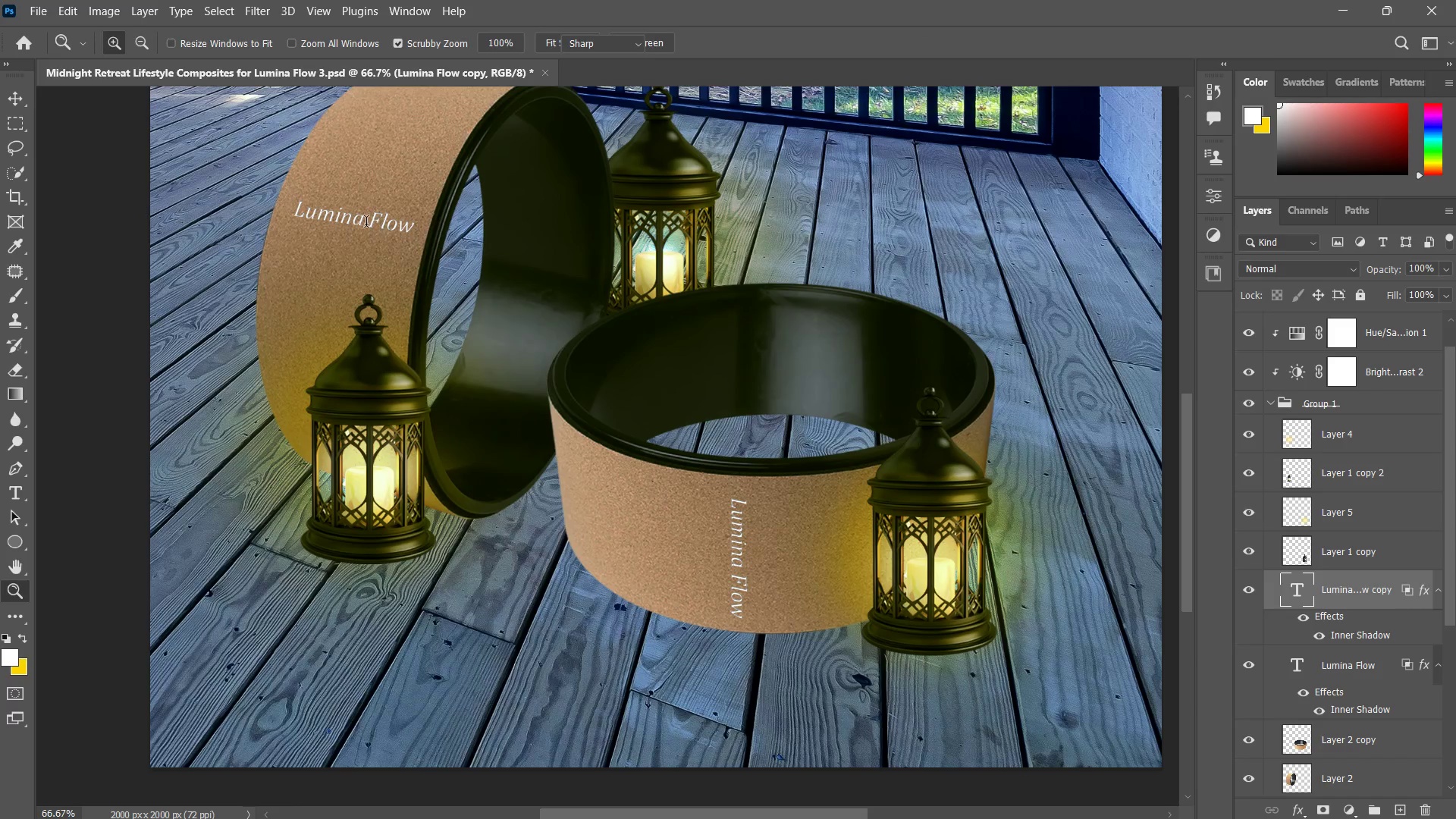 
left_click_drag(start_coordinate=[364, 252], to_coordinate=[382, 267])
 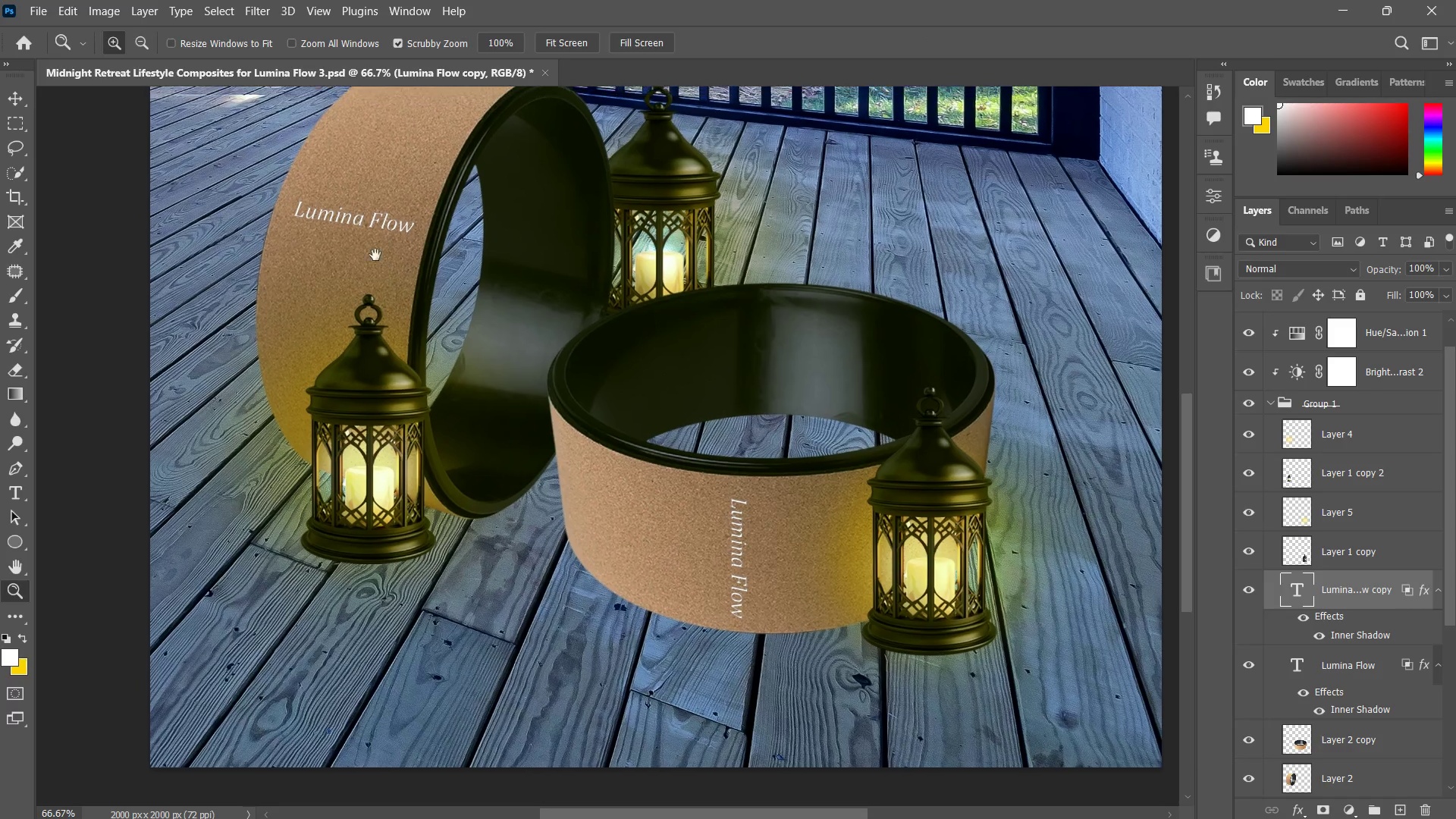 
key(T)
 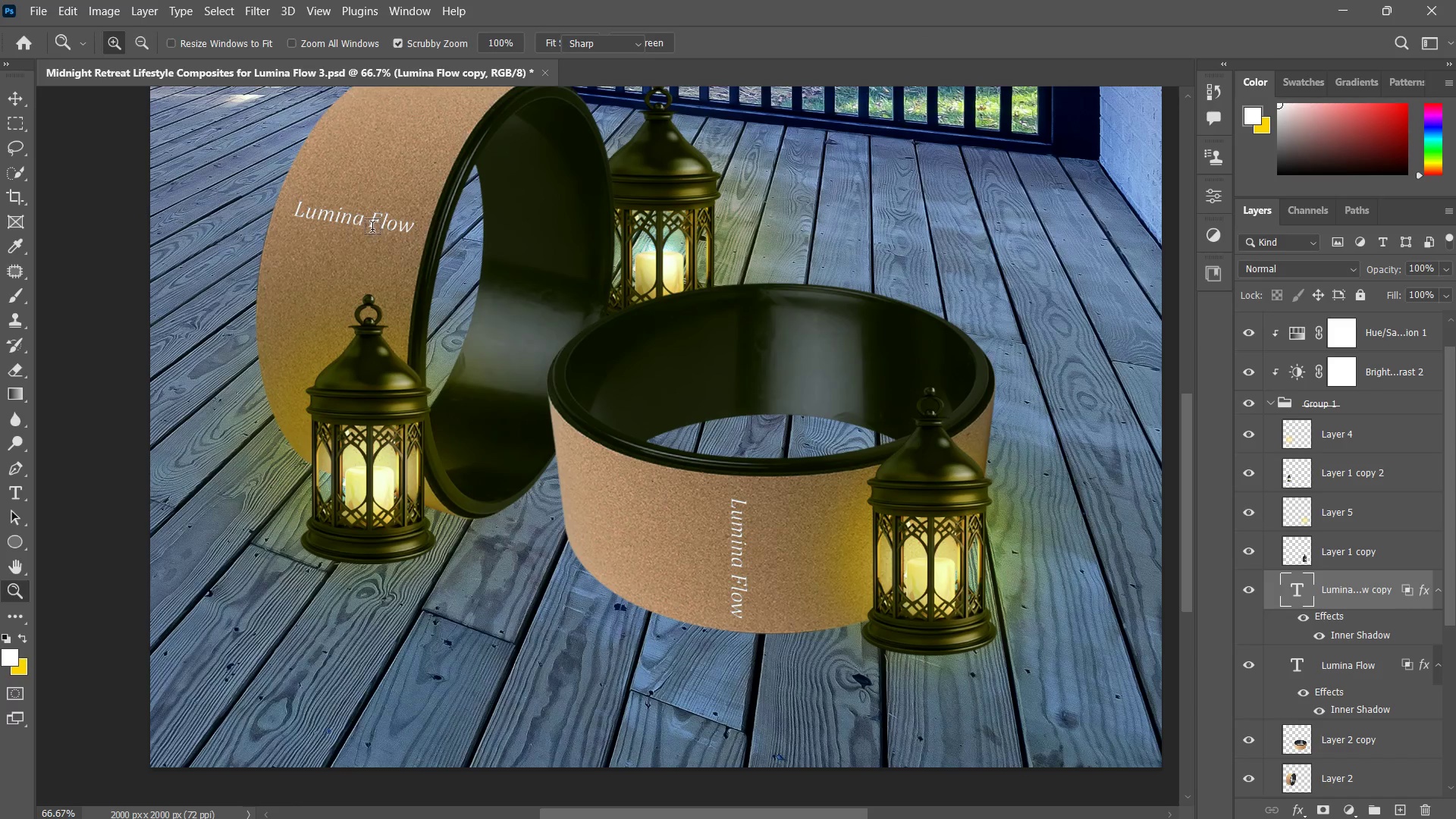 
left_click([366, 222])
 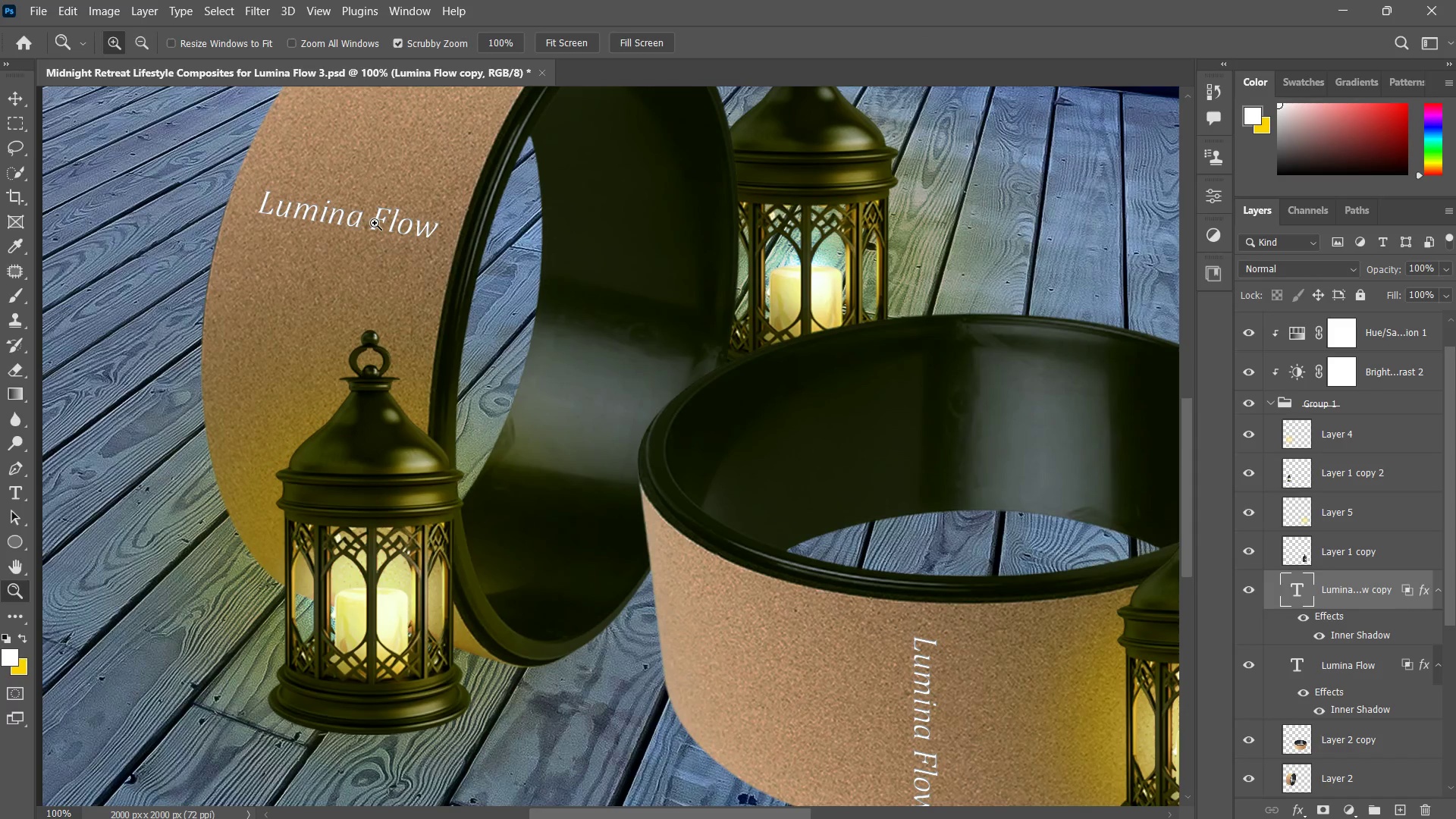 
key(T)
 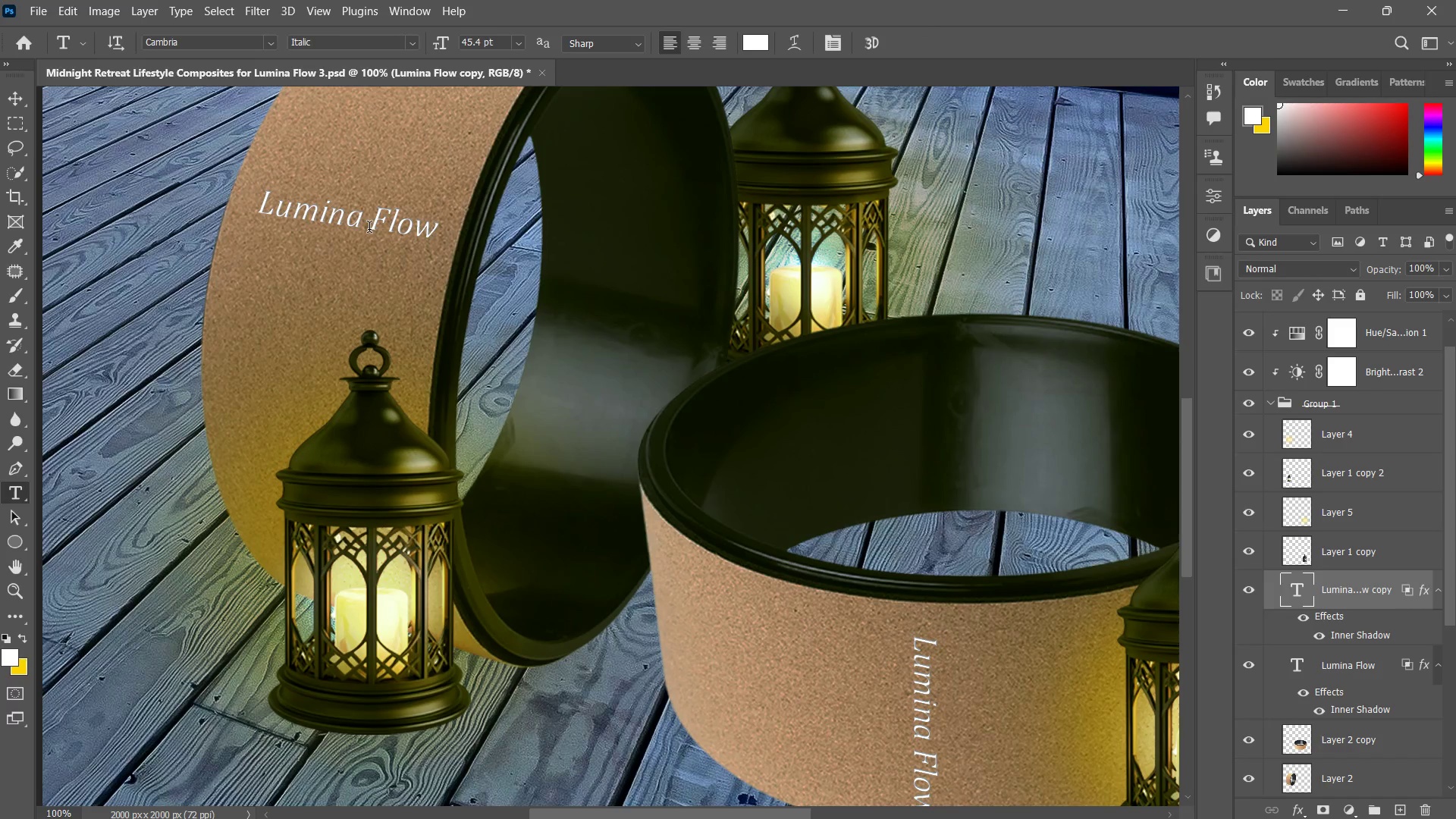 
left_click([369, 229])
 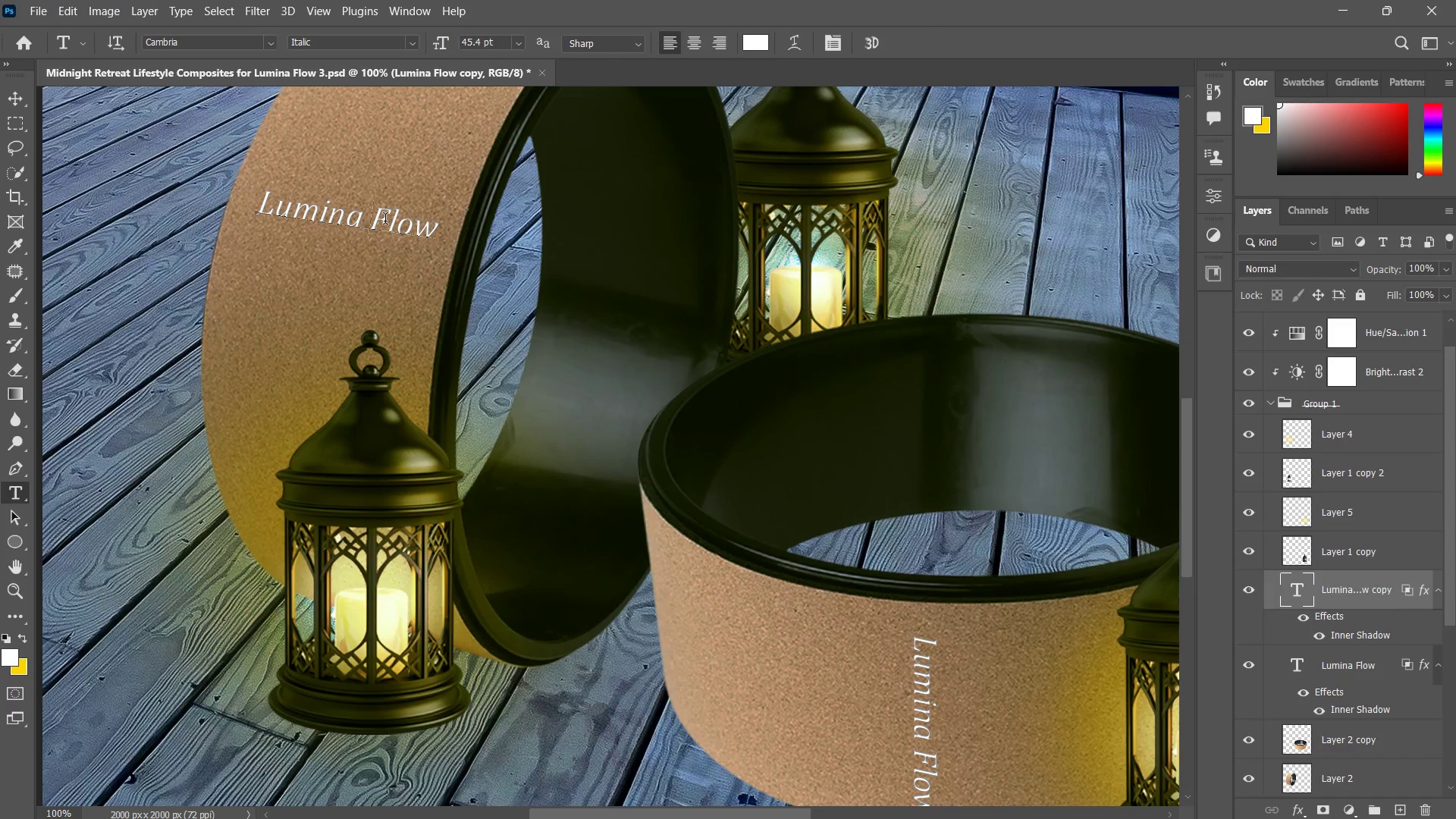 
key(Control+ControlLeft)
 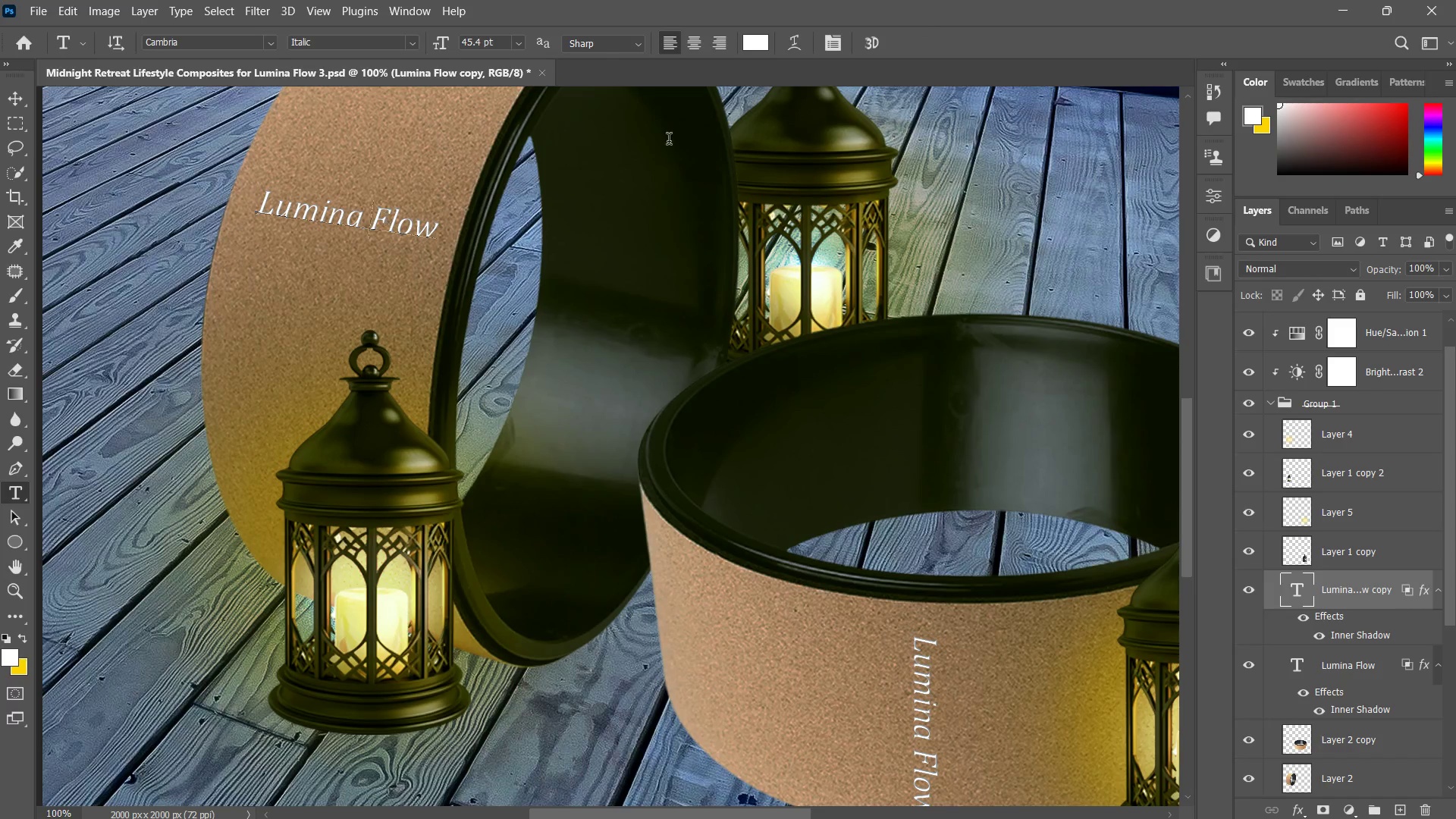 
key(Control+A)
 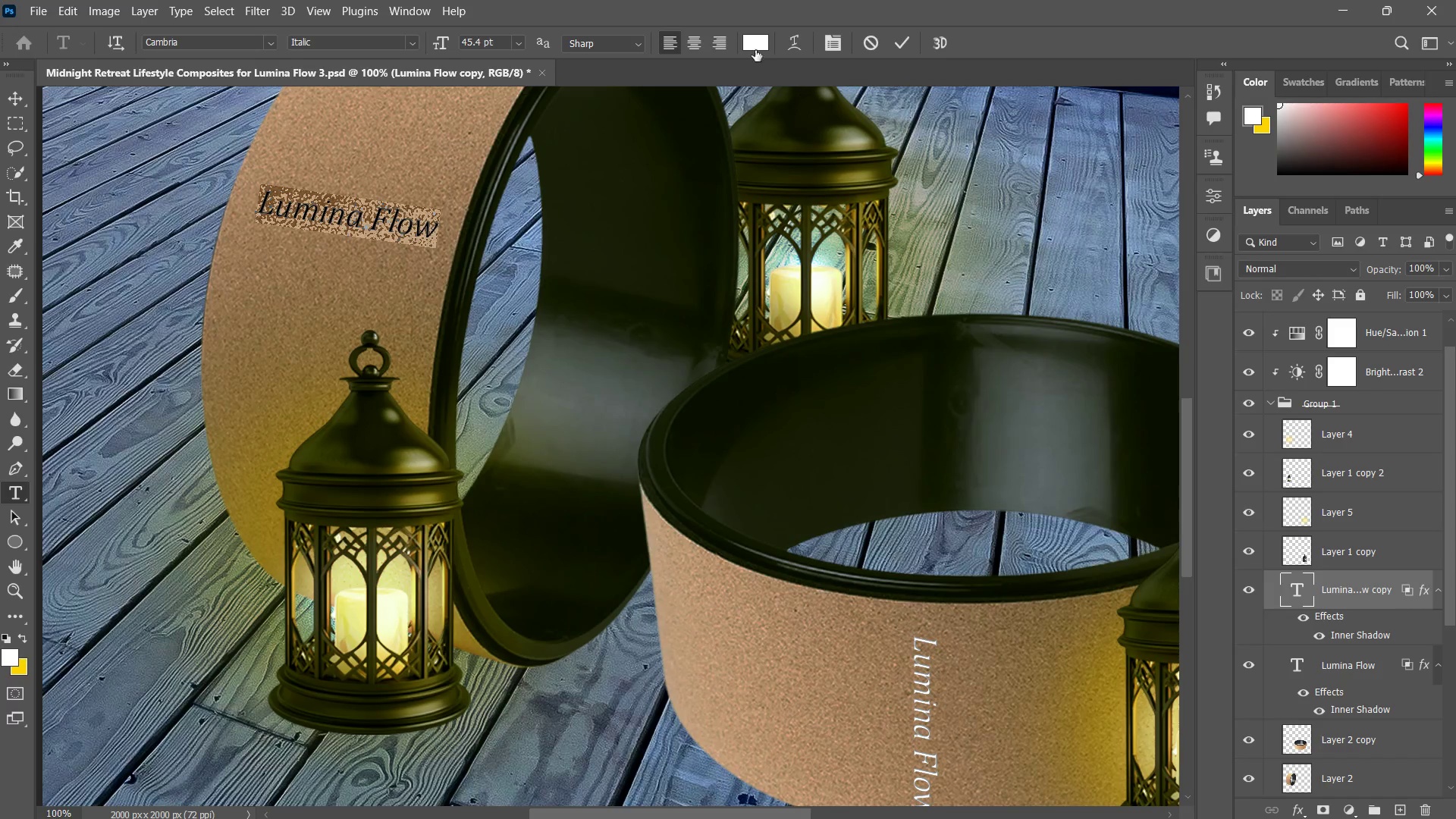 
left_click([755, 39])
 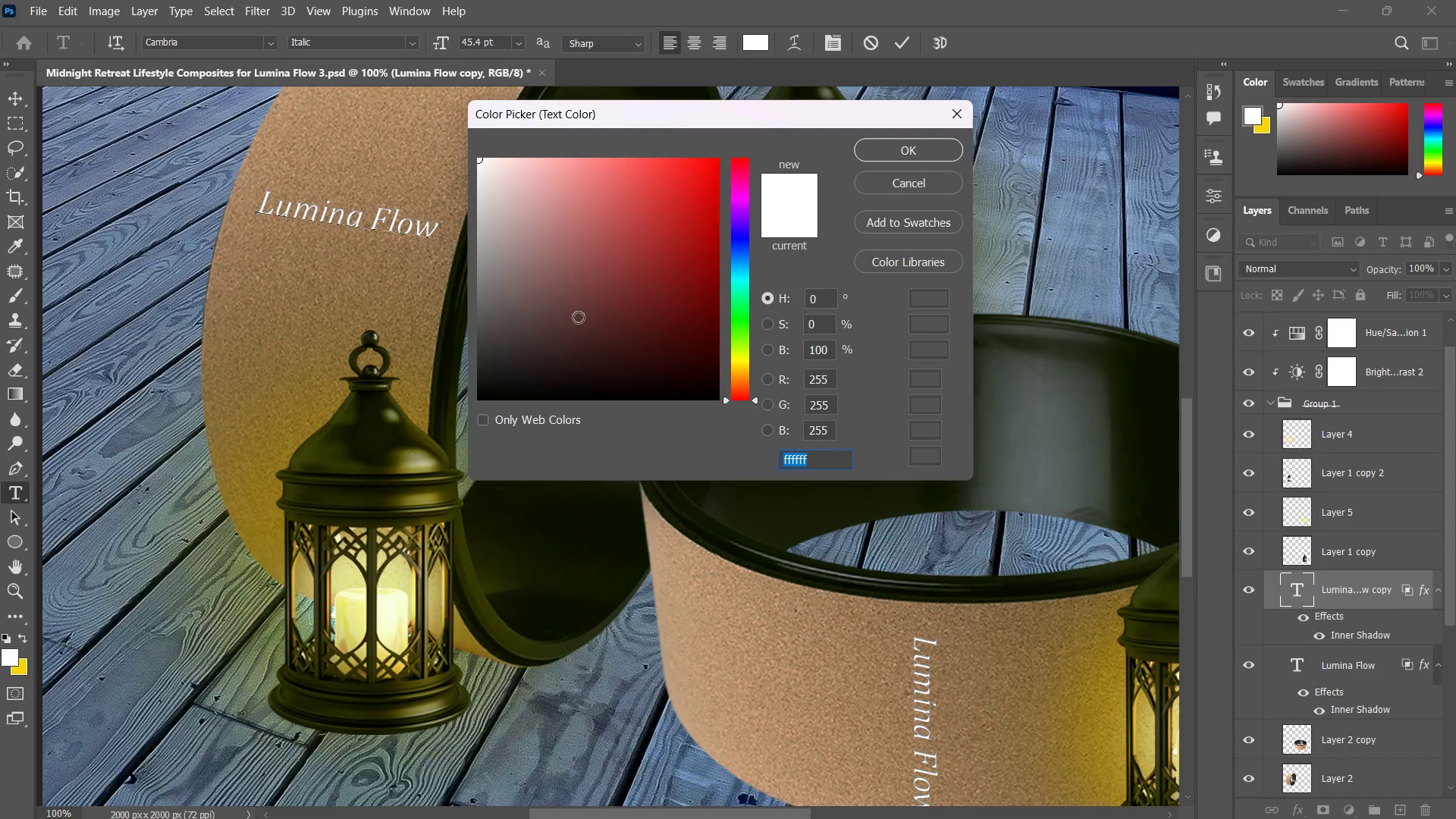 
left_click_drag(start_coordinate=[528, 296], to_coordinate=[522, 297])
 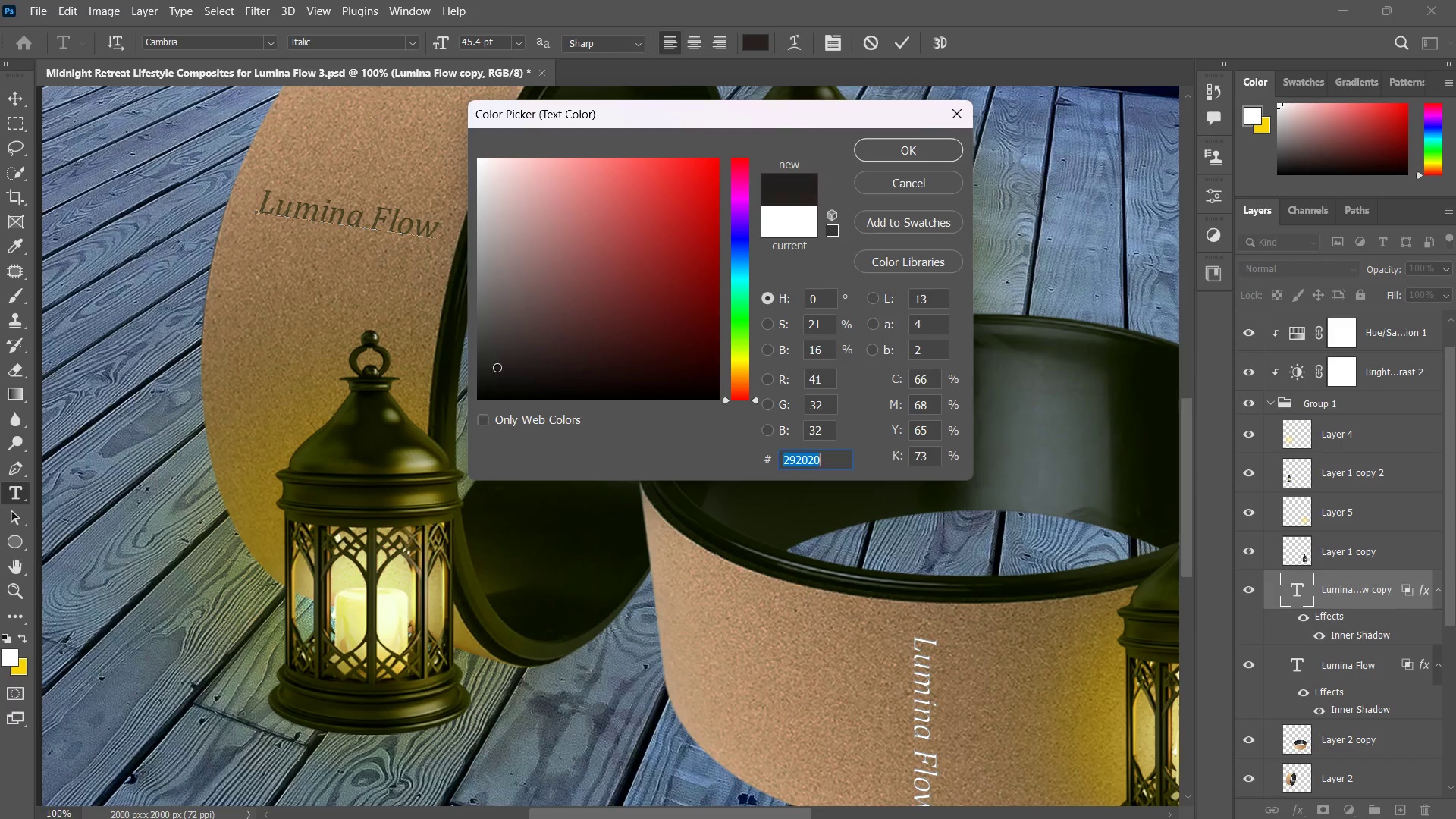 
left_click([386, 278])
 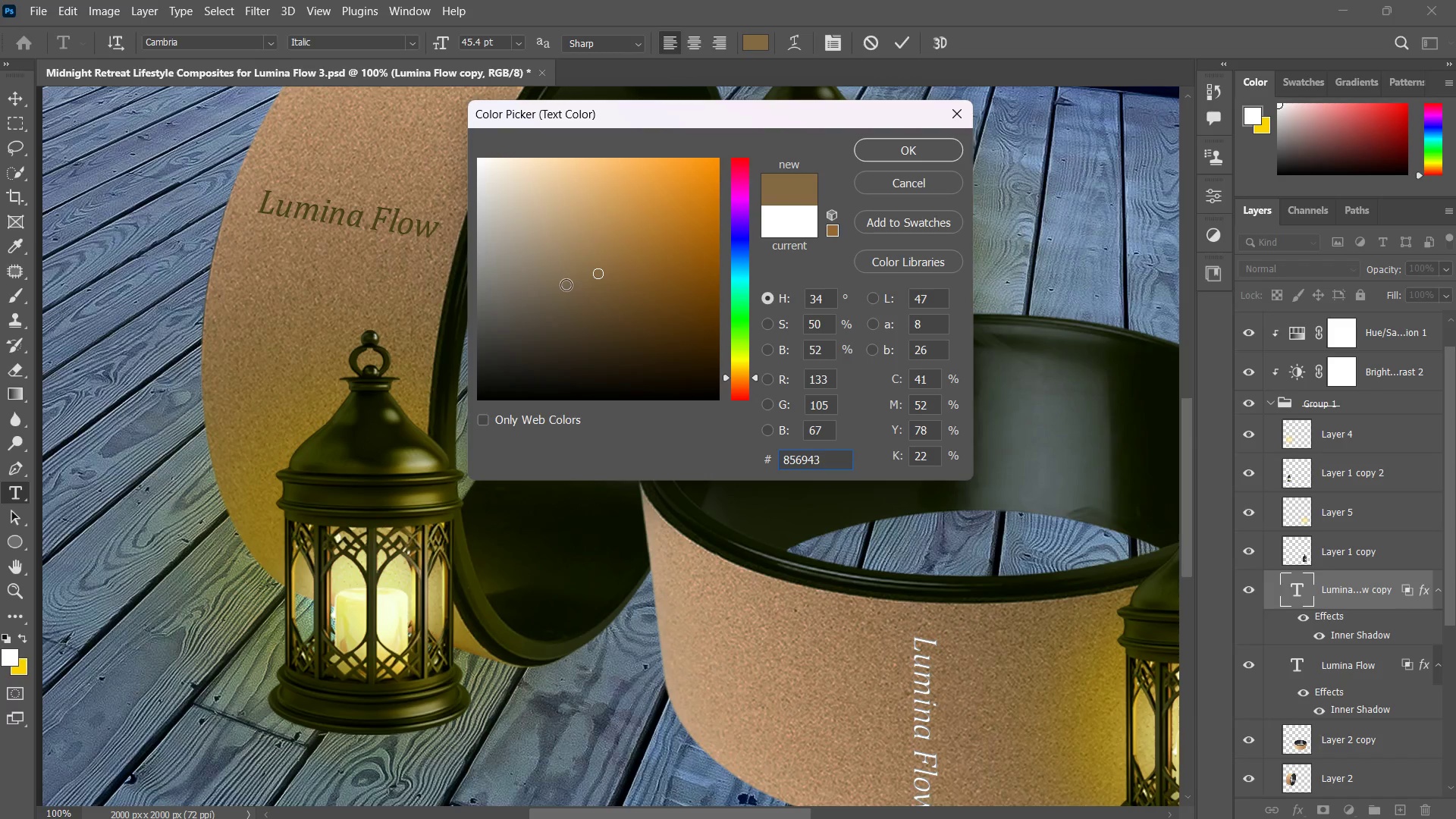 
left_click_drag(start_coordinate=[568, 278], to_coordinate=[605, 347])
 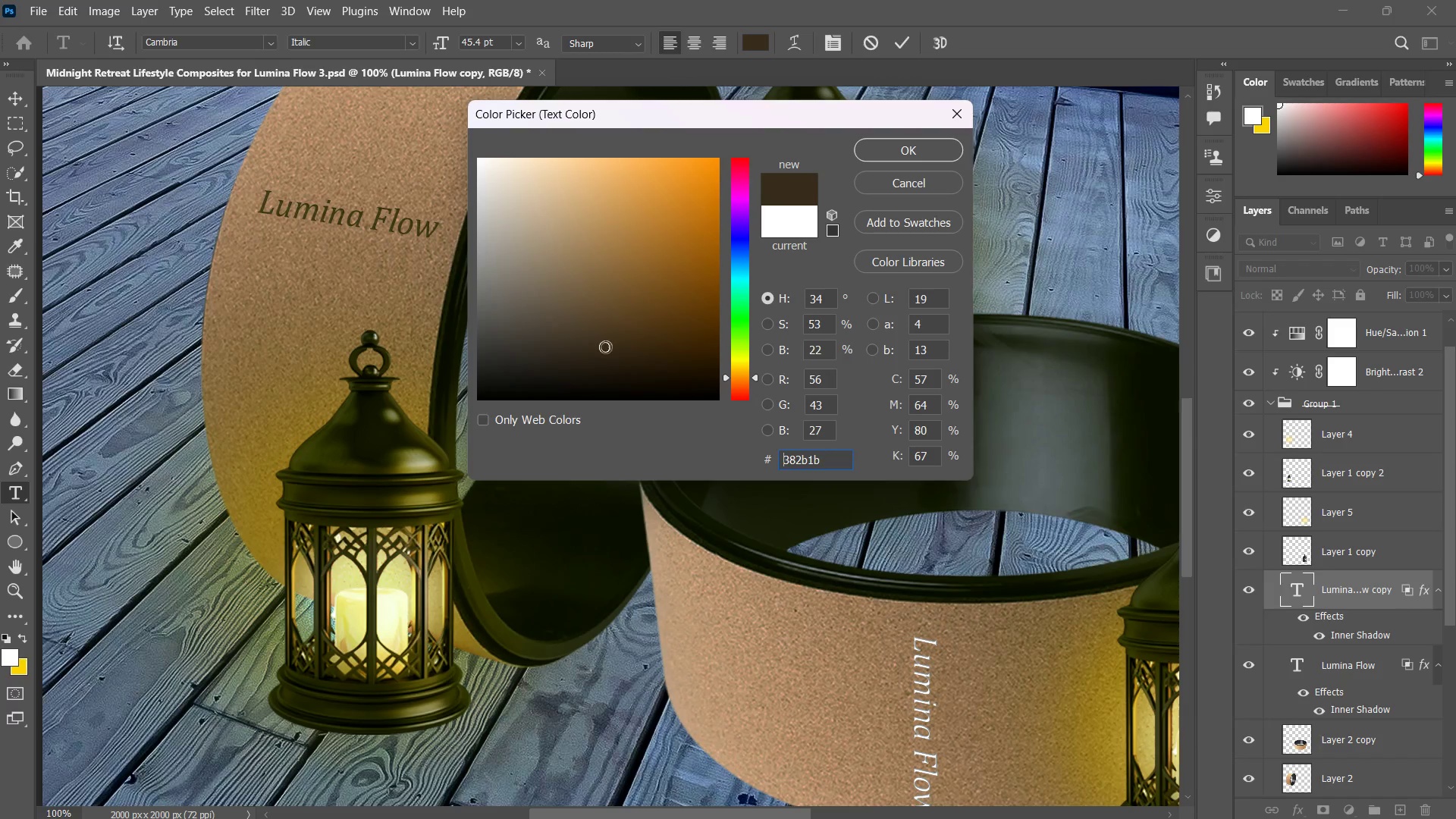 
left_click_drag(start_coordinate=[604, 347], to_coordinate=[641, 315])
 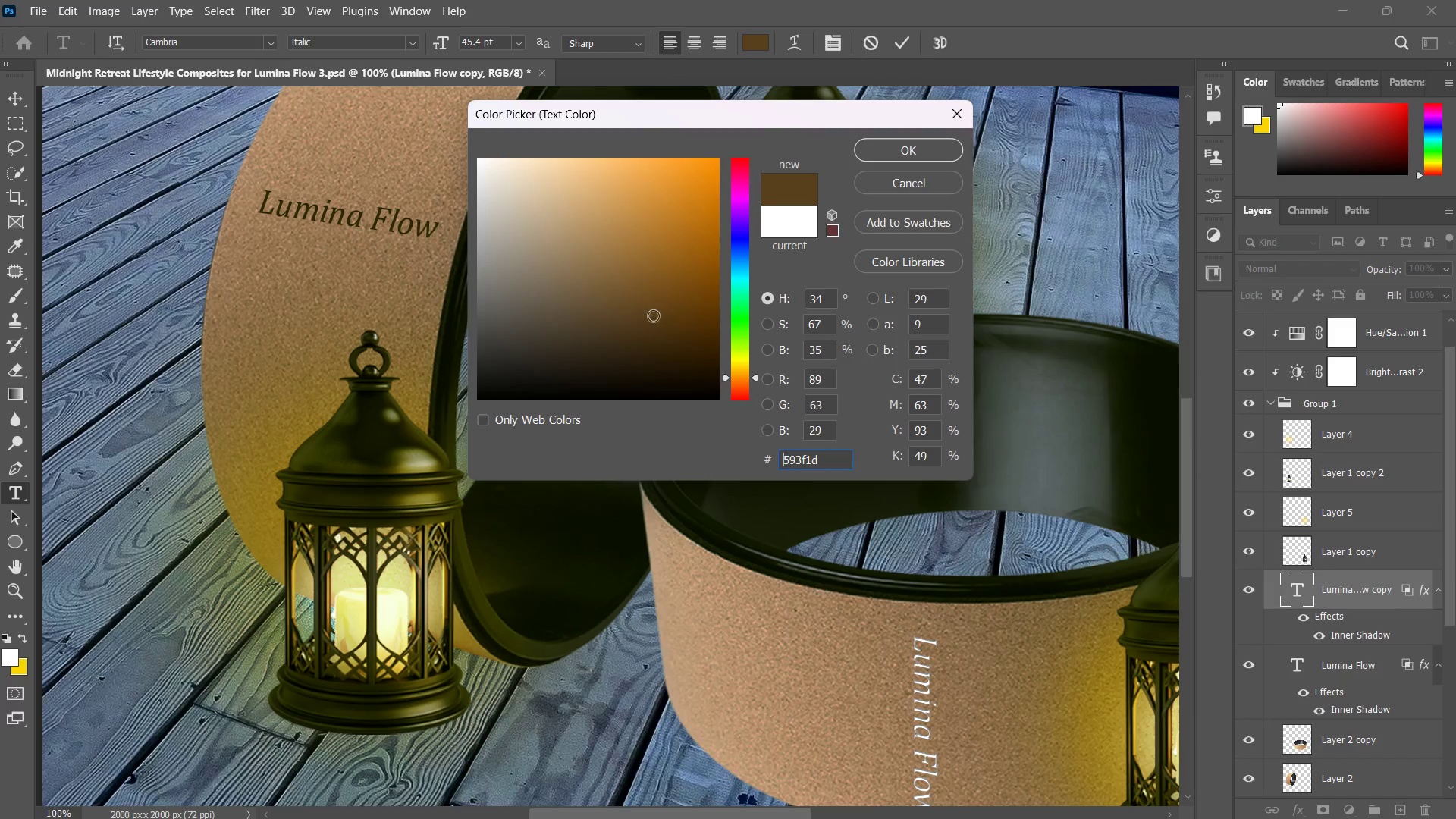 
left_click_drag(start_coordinate=[652, 316], to_coordinate=[657, 351])
 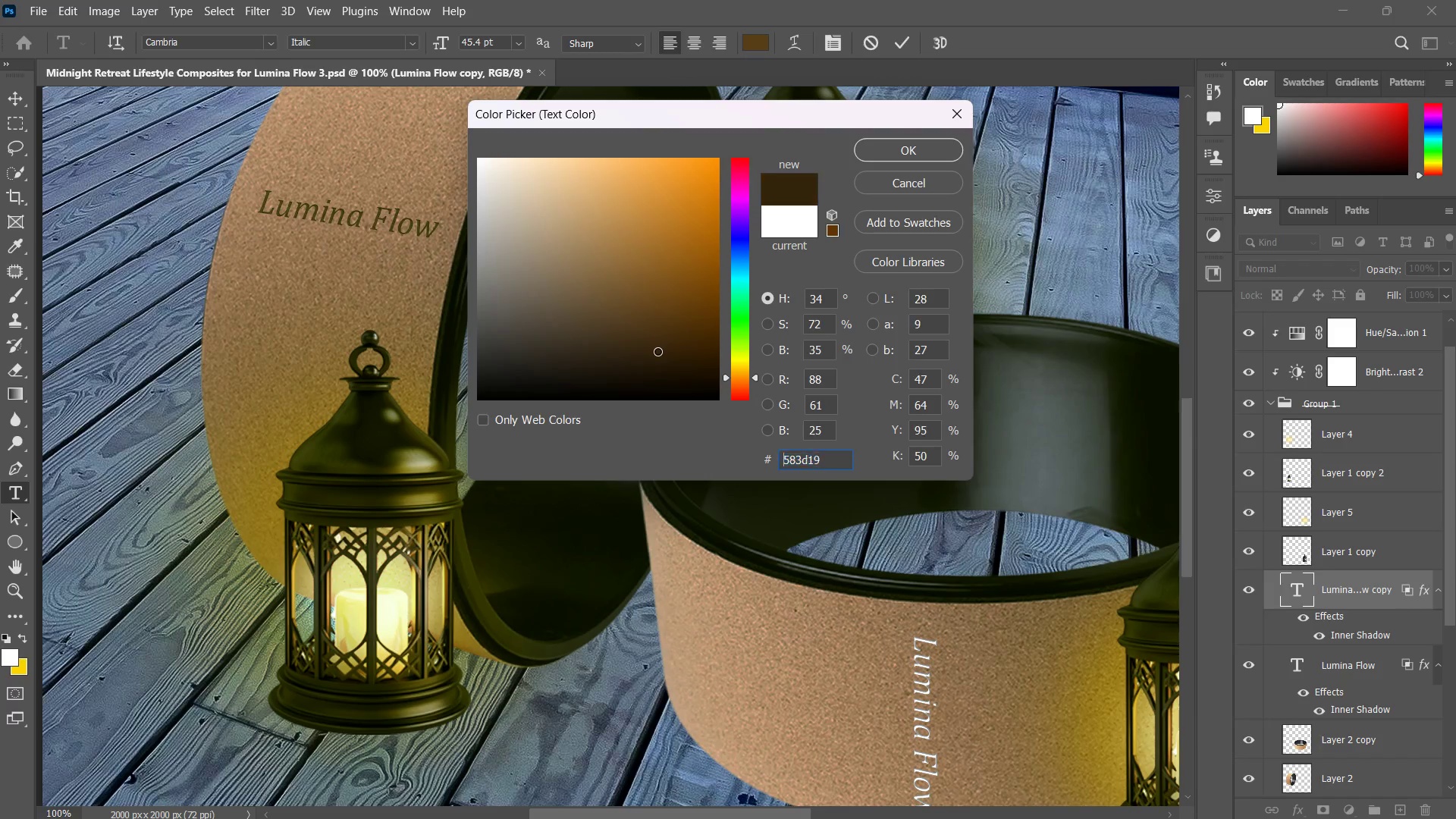 
double_click([657, 351])
 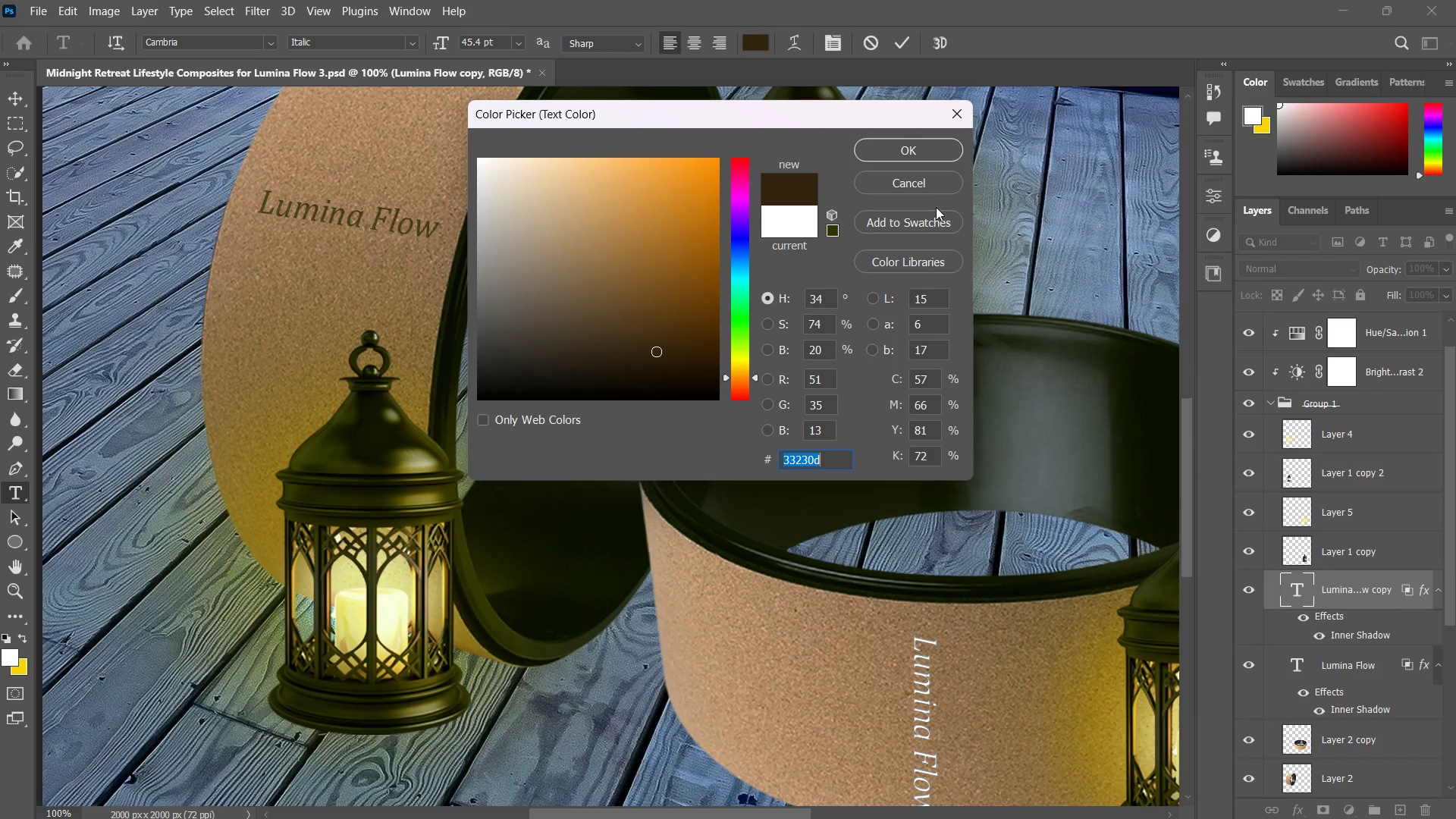 
left_click([915, 152])
 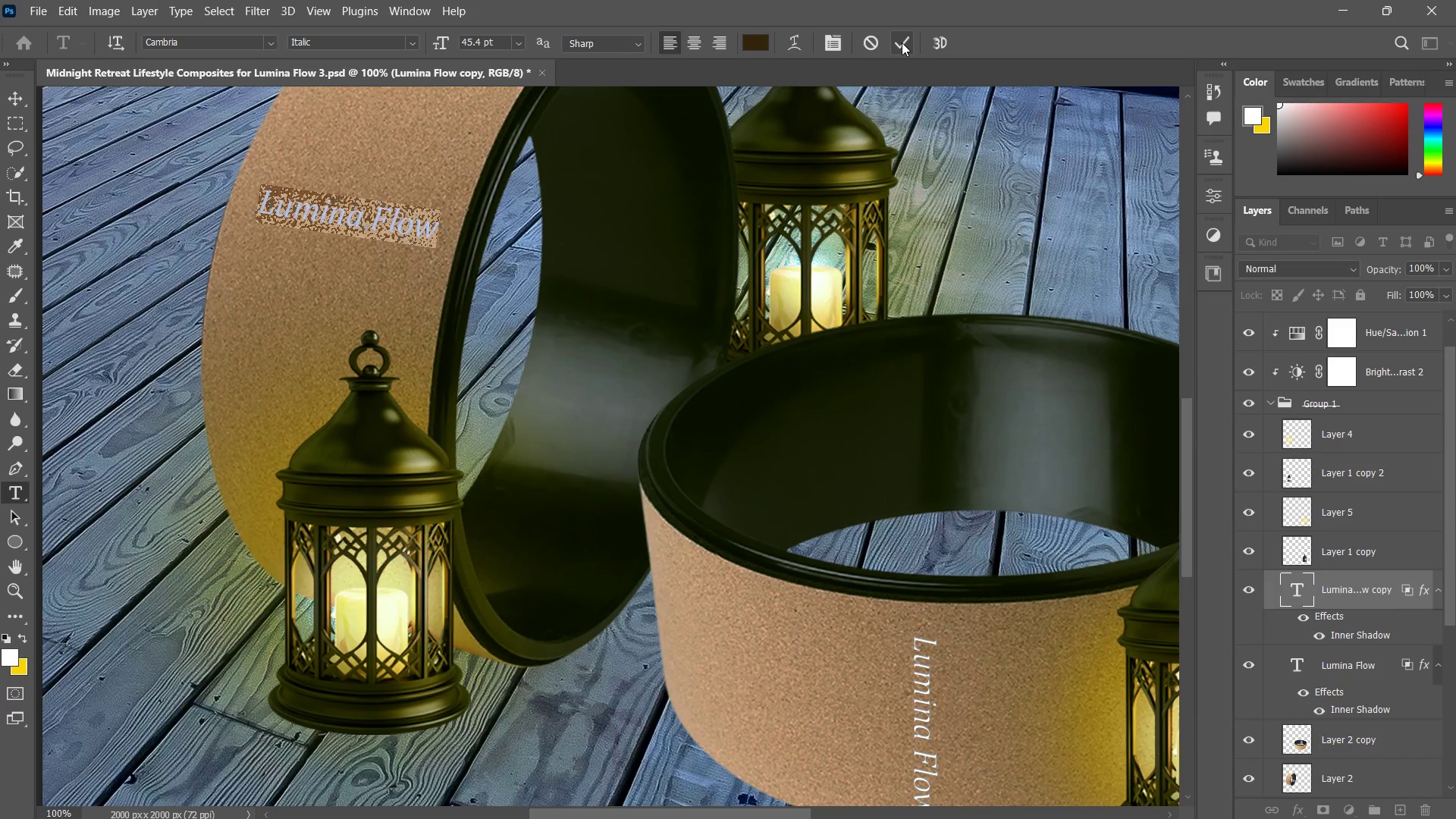 
type(zz)
 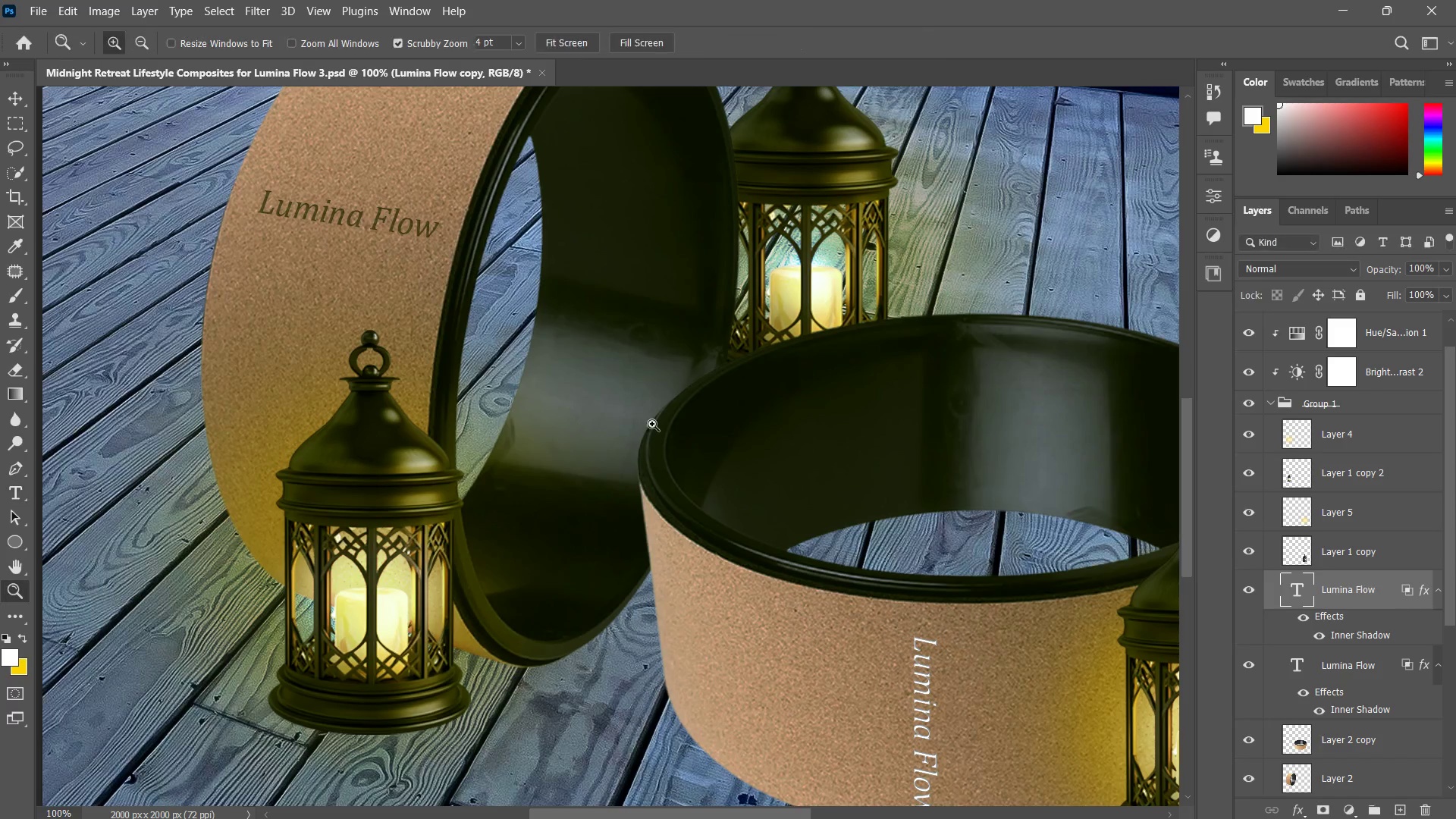 
left_click_drag(start_coordinate=[686, 416], to_coordinate=[639, 468])
 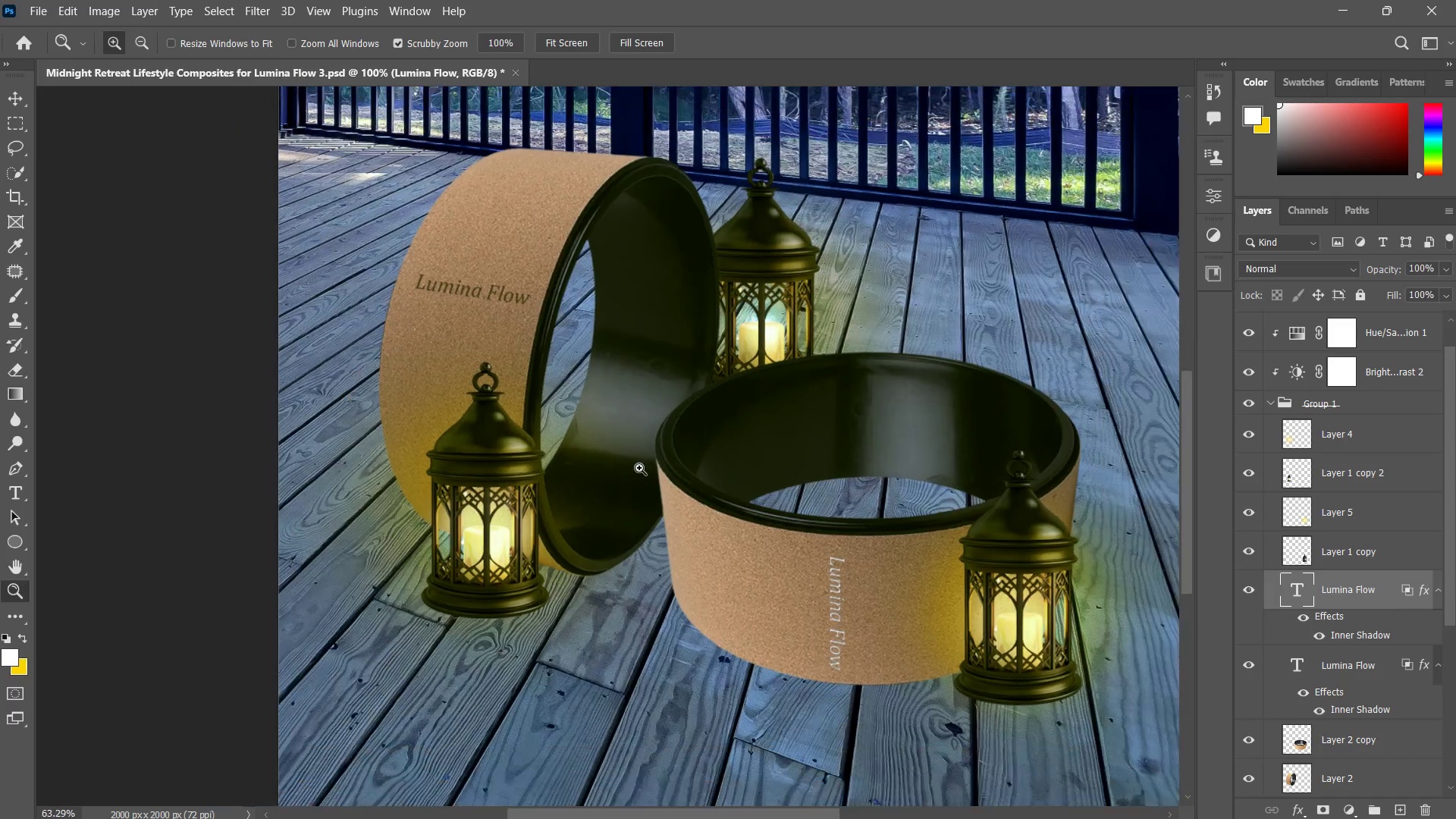 
left_click([639, 468])
 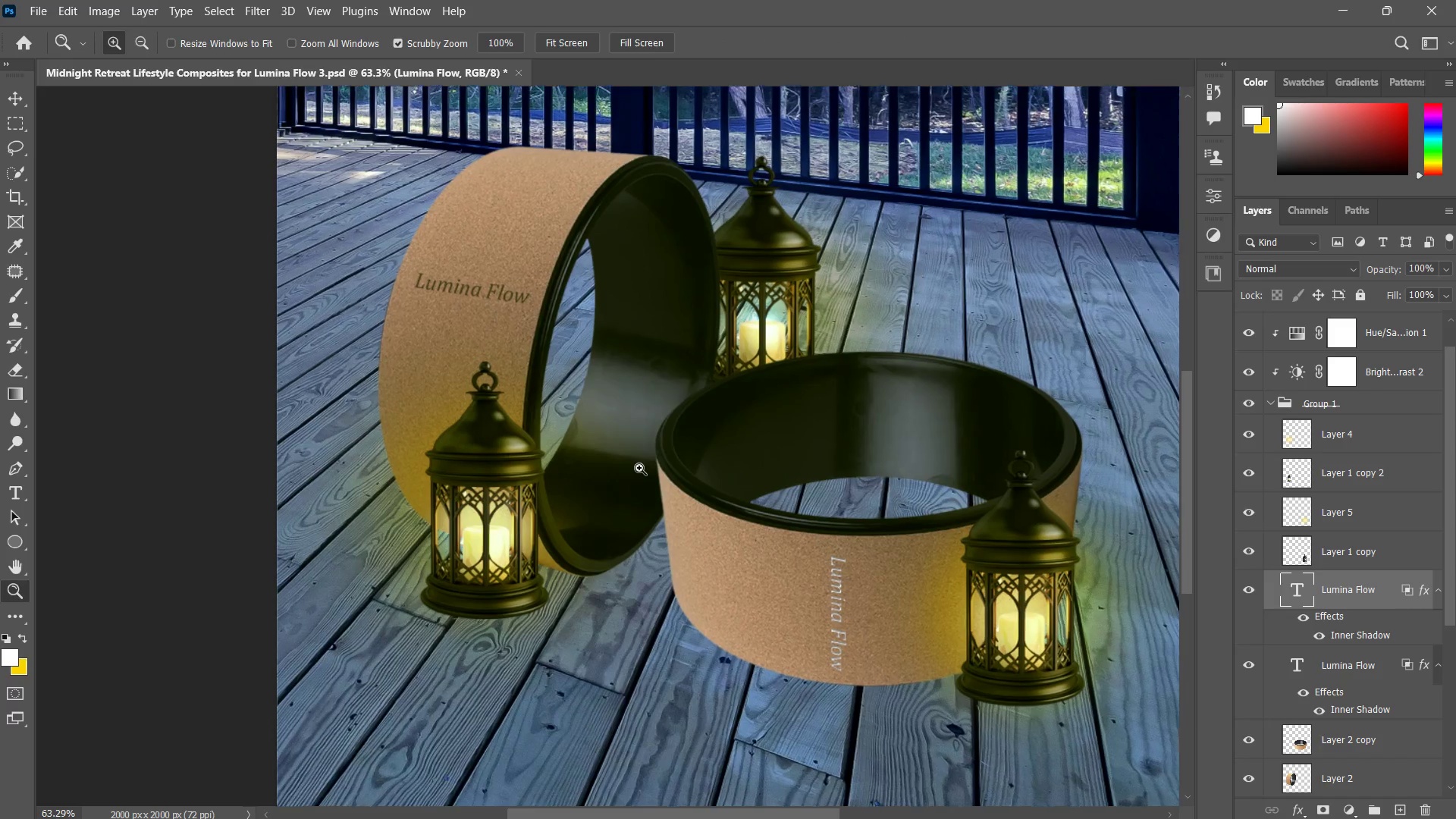 
hold_key(key=Space, duration=1.02)
 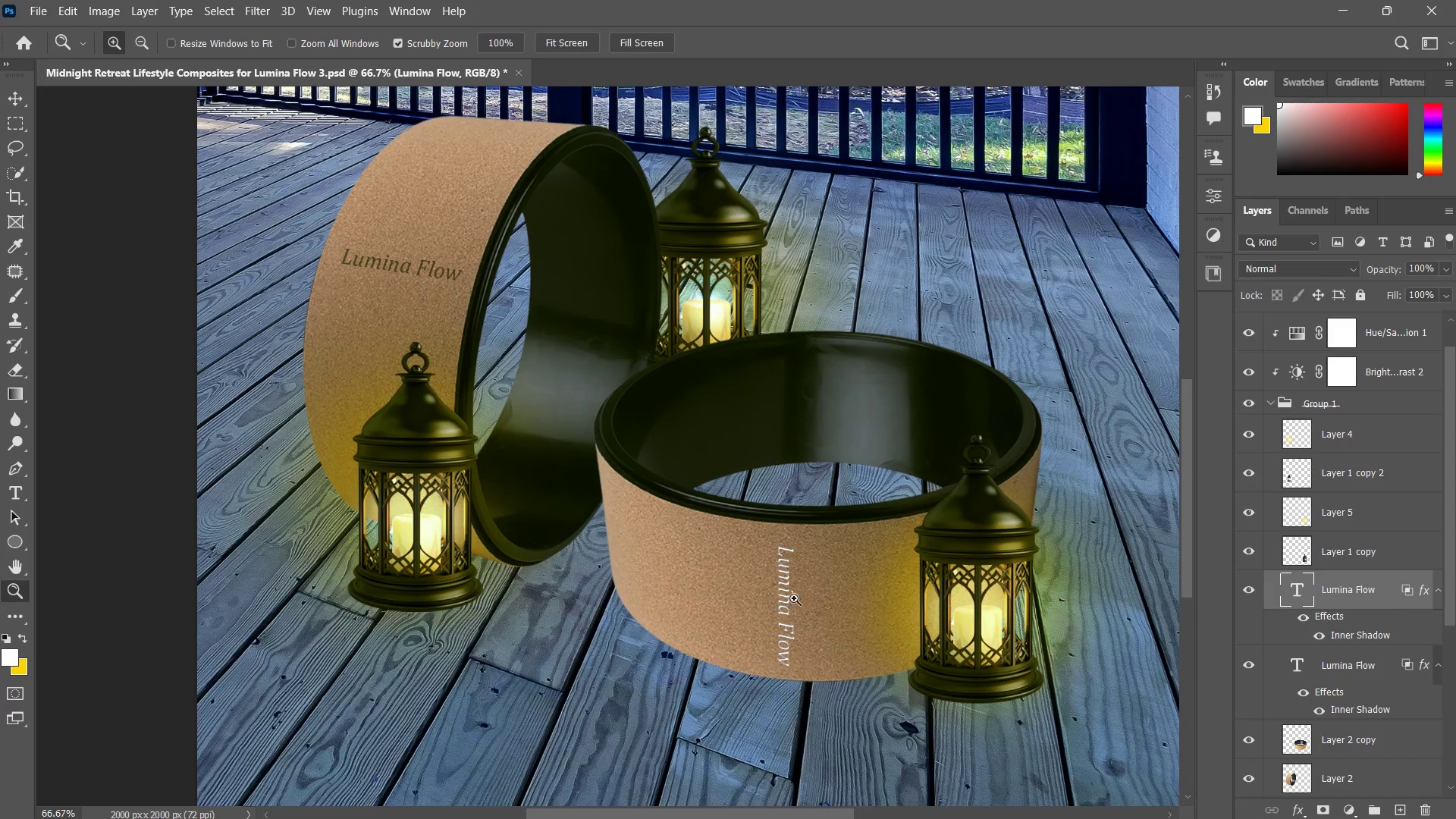 
left_click_drag(start_coordinate=[653, 465], to_coordinate=[630, 458])
 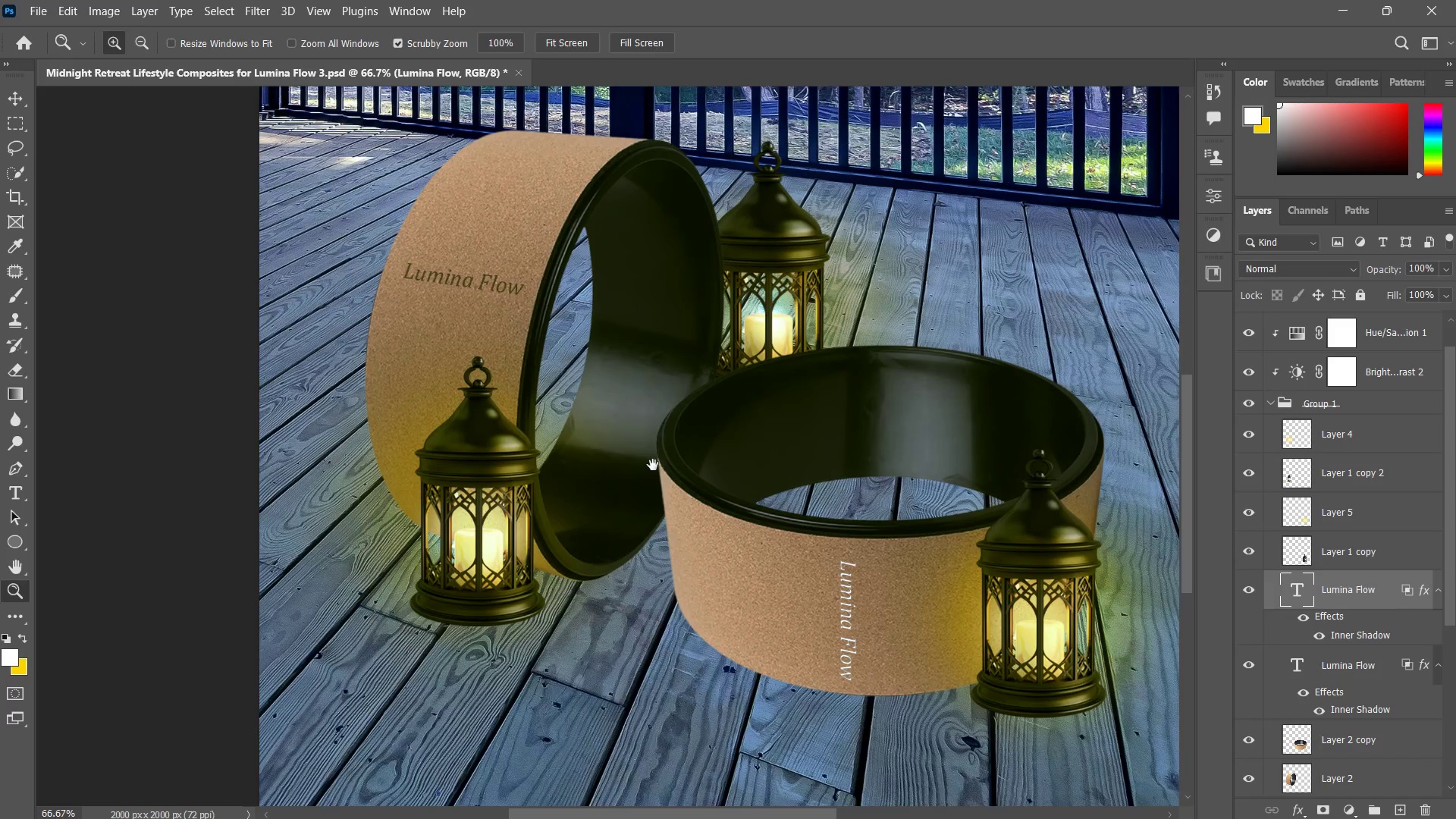 
left_click_drag(start_coordinate=[626, 457], to_coordinate=[620, 457])
 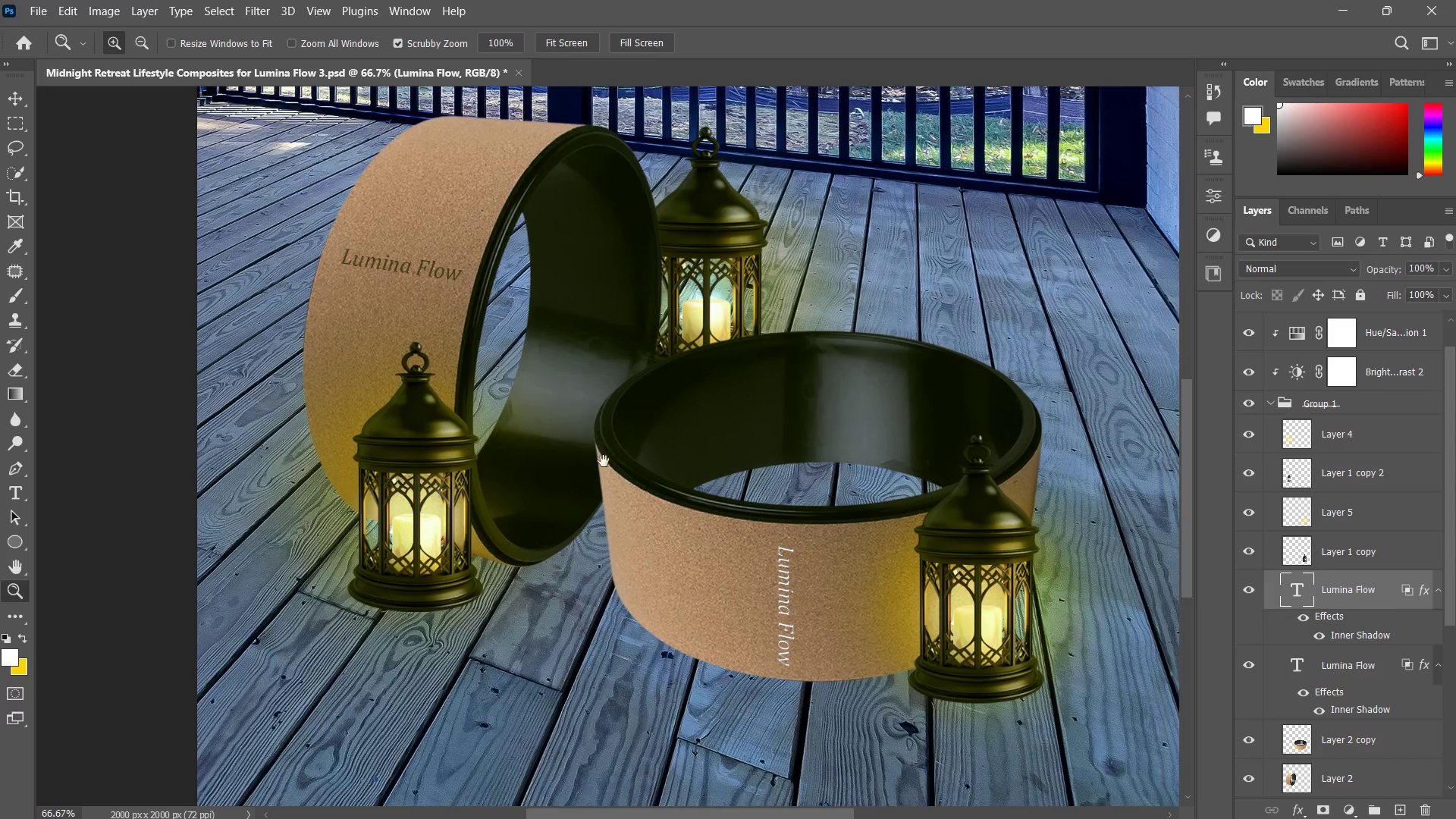 
triple_click([598, 461])
 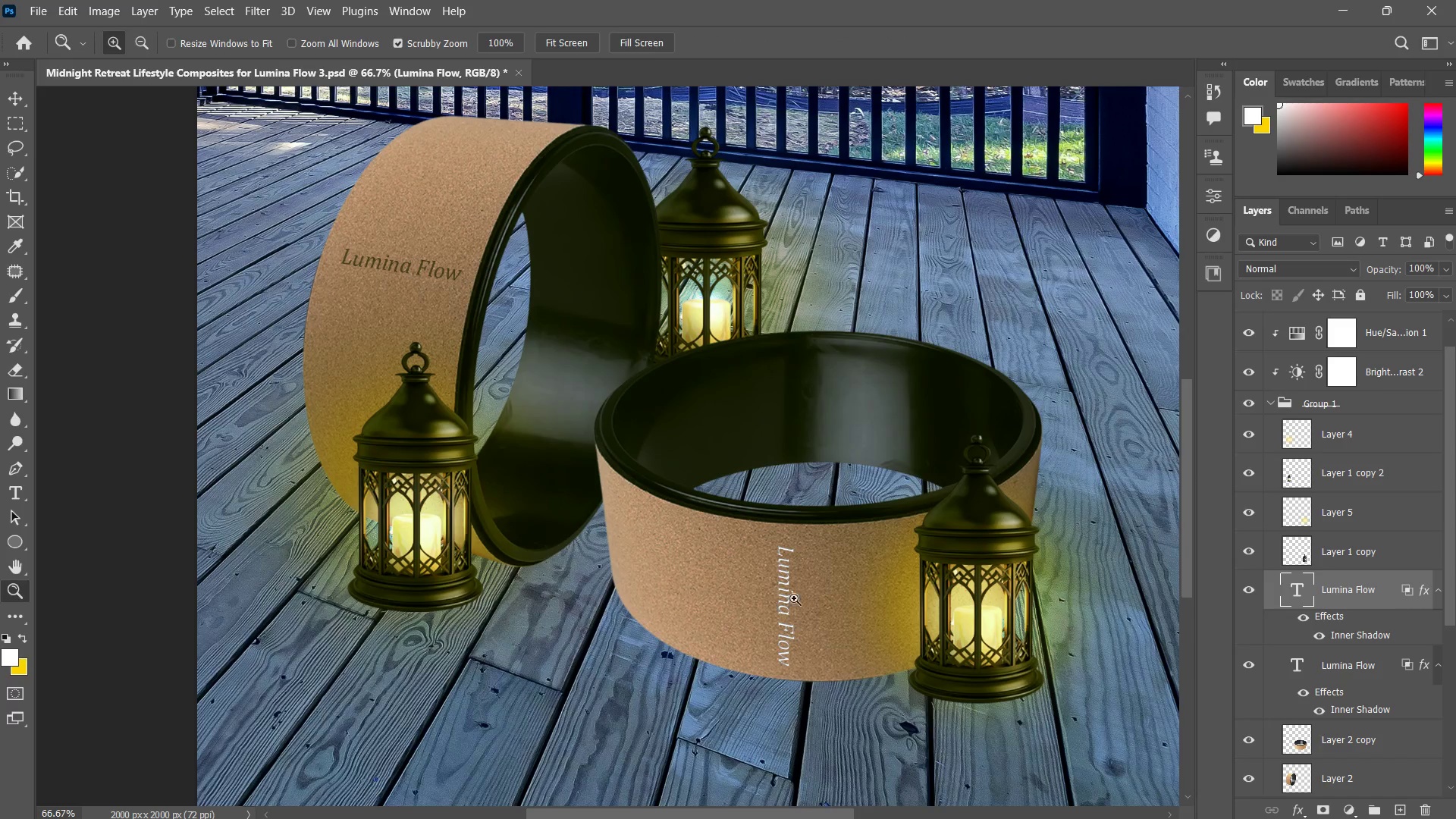 
key(T)
 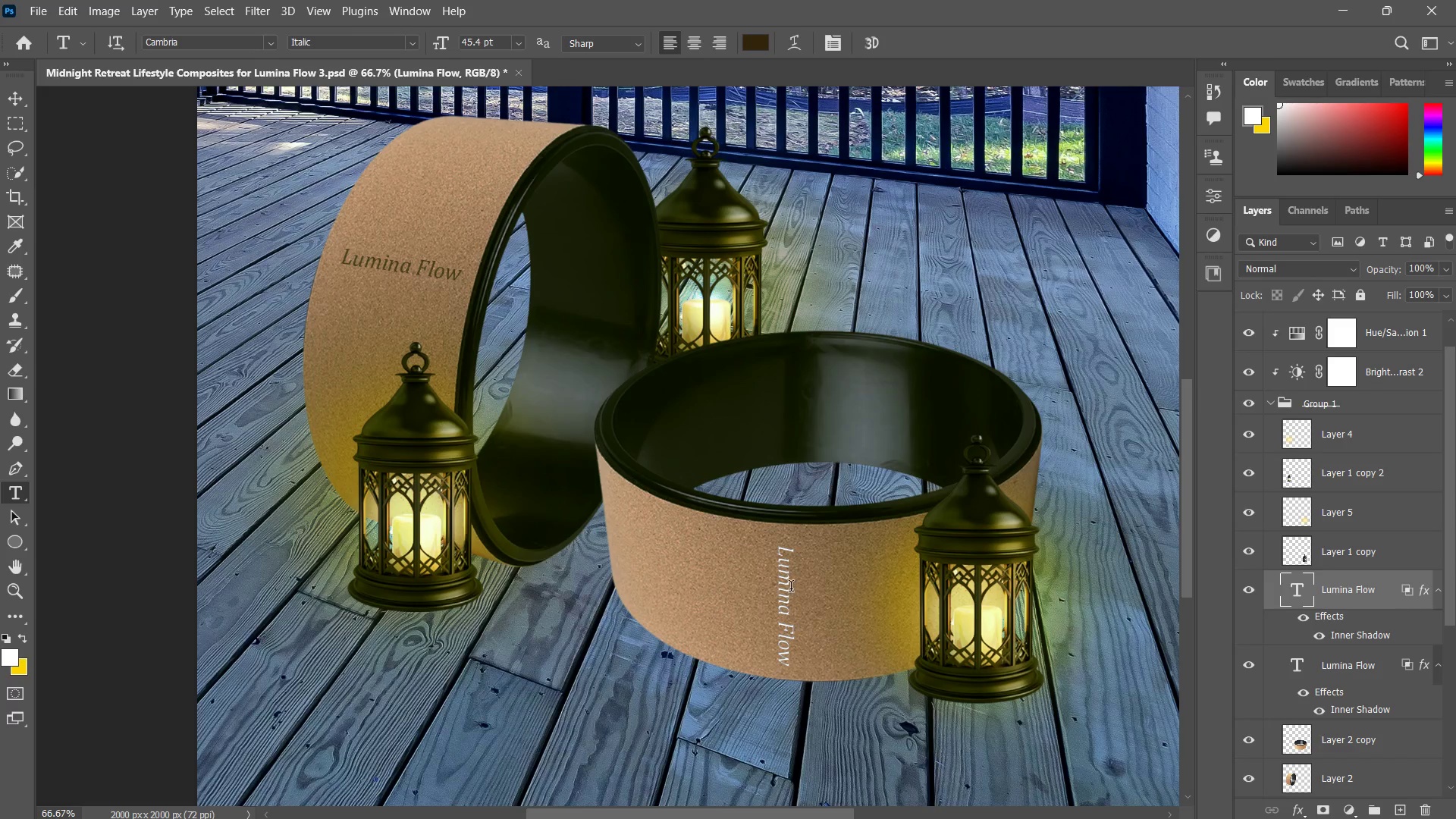 
left_click([784, 586])
 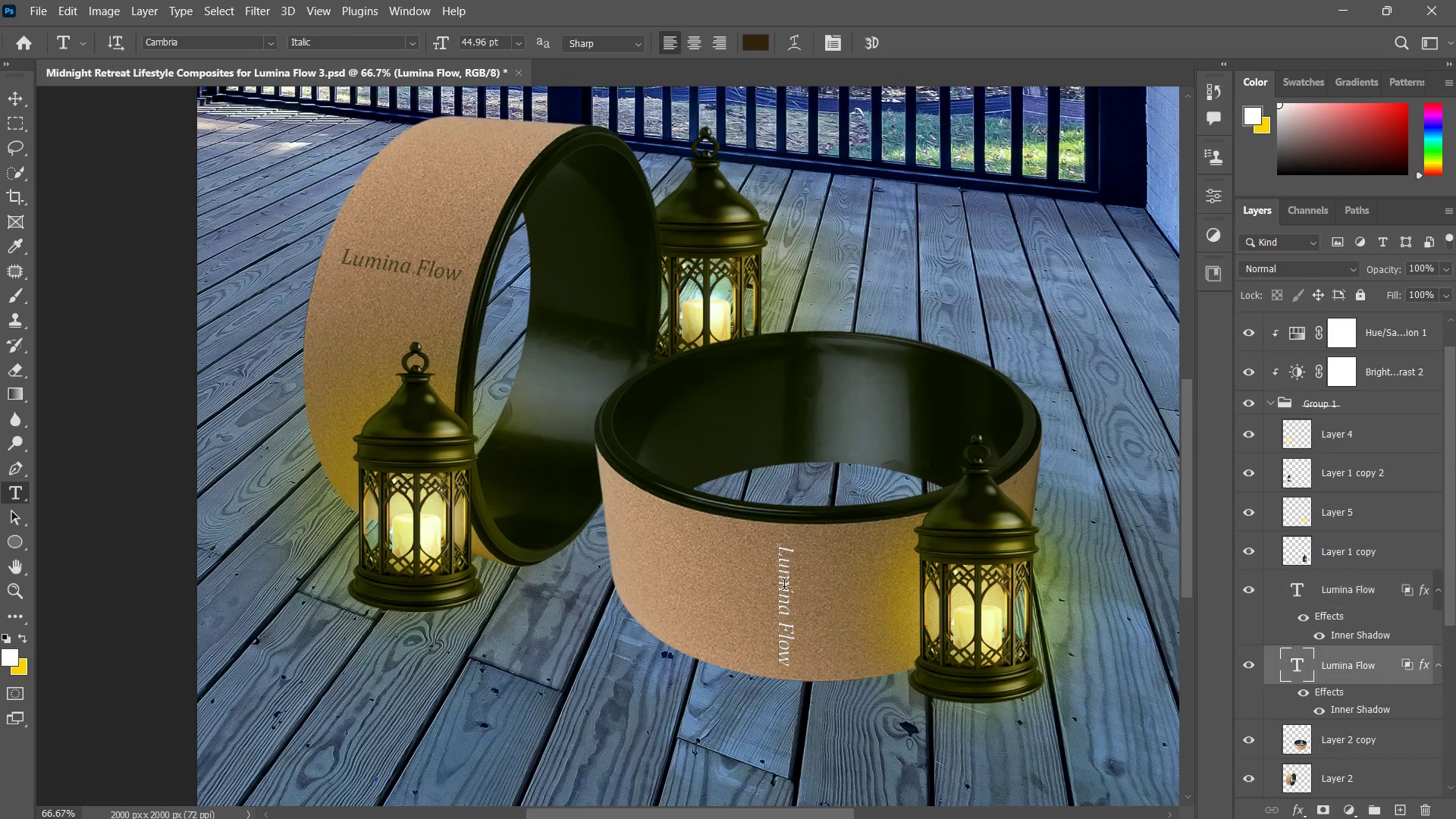 
key(Control+ControlLeft)
 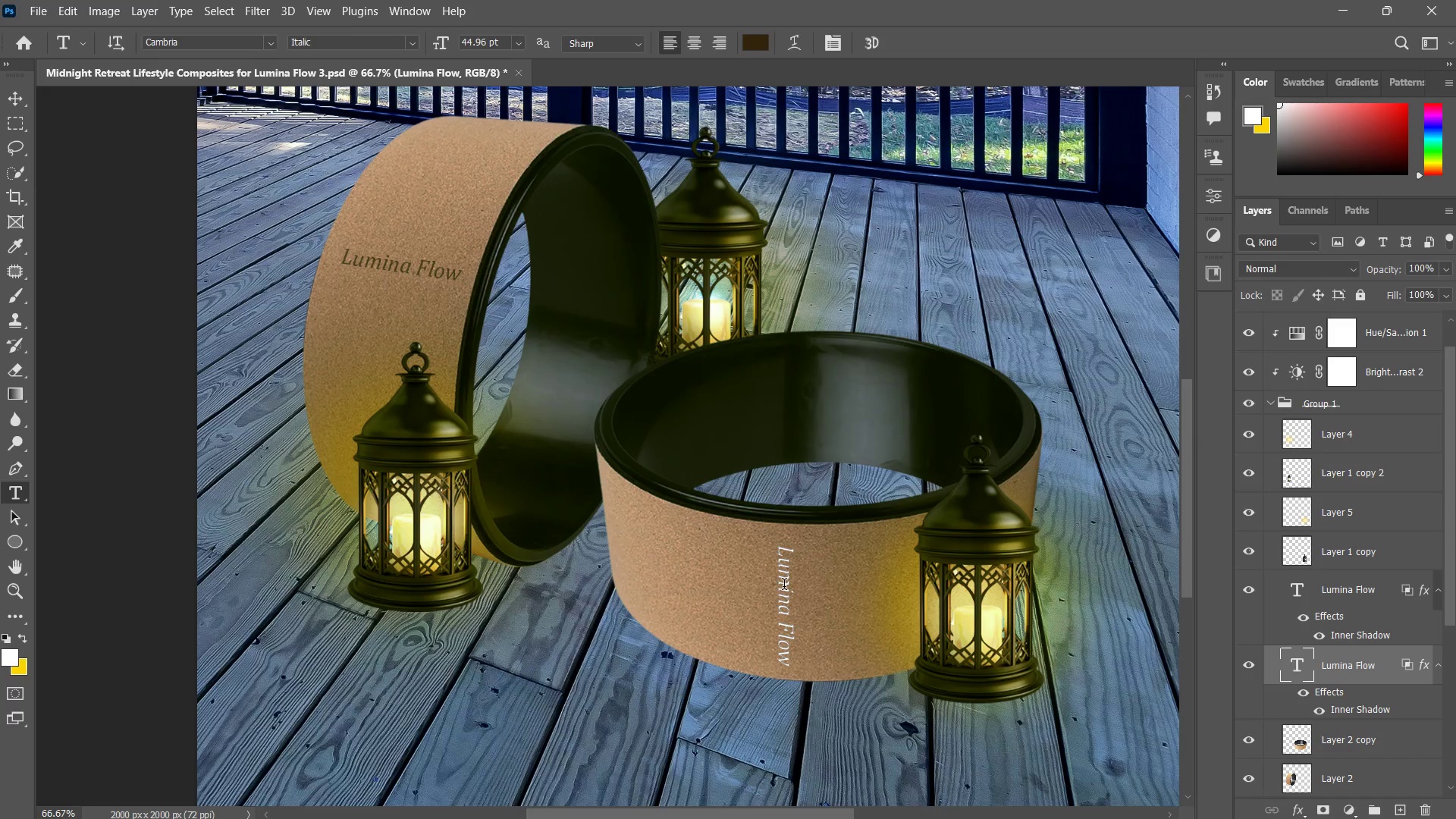 
key(Control+A)
 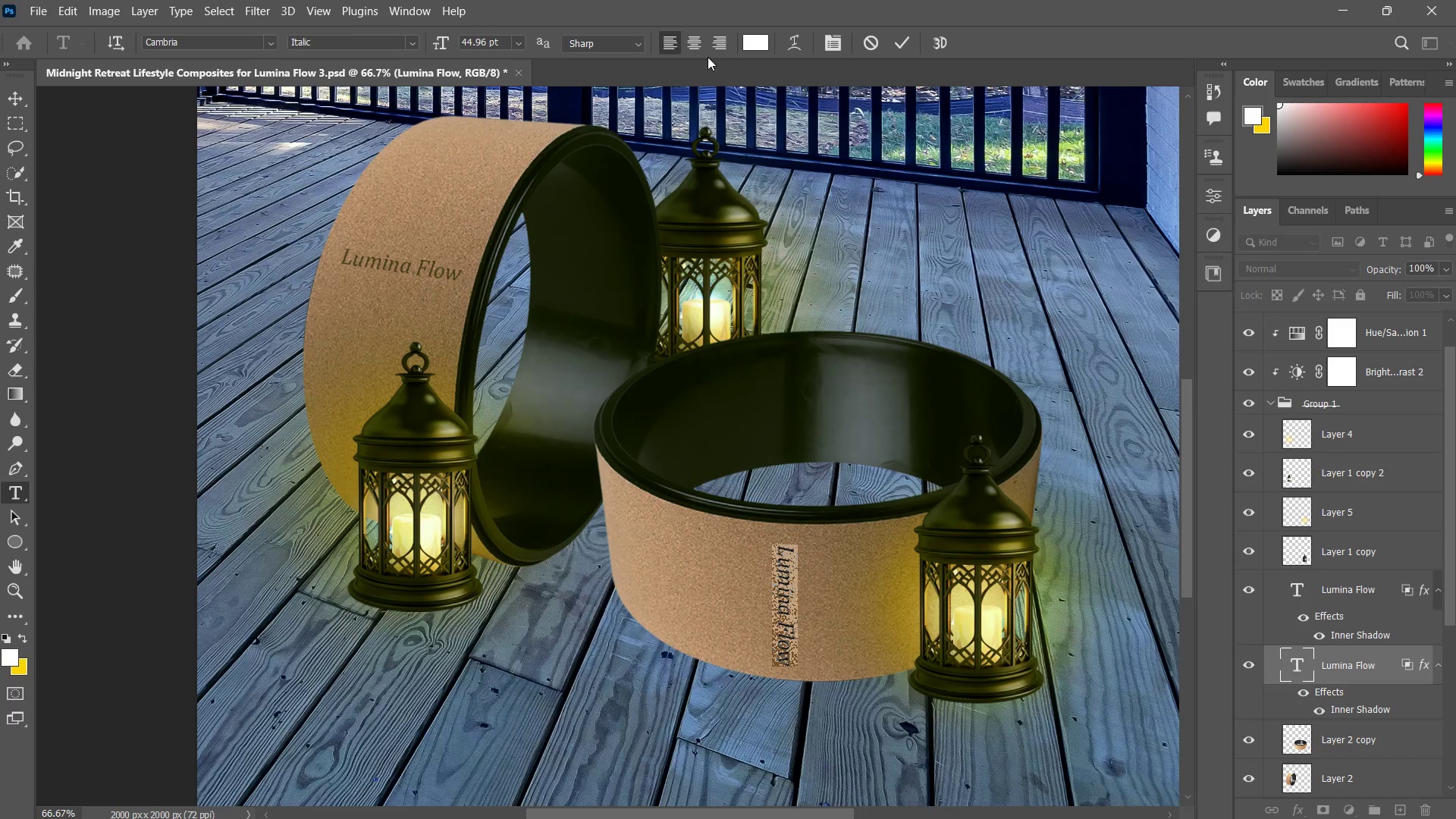 
left_click([759, 44])
 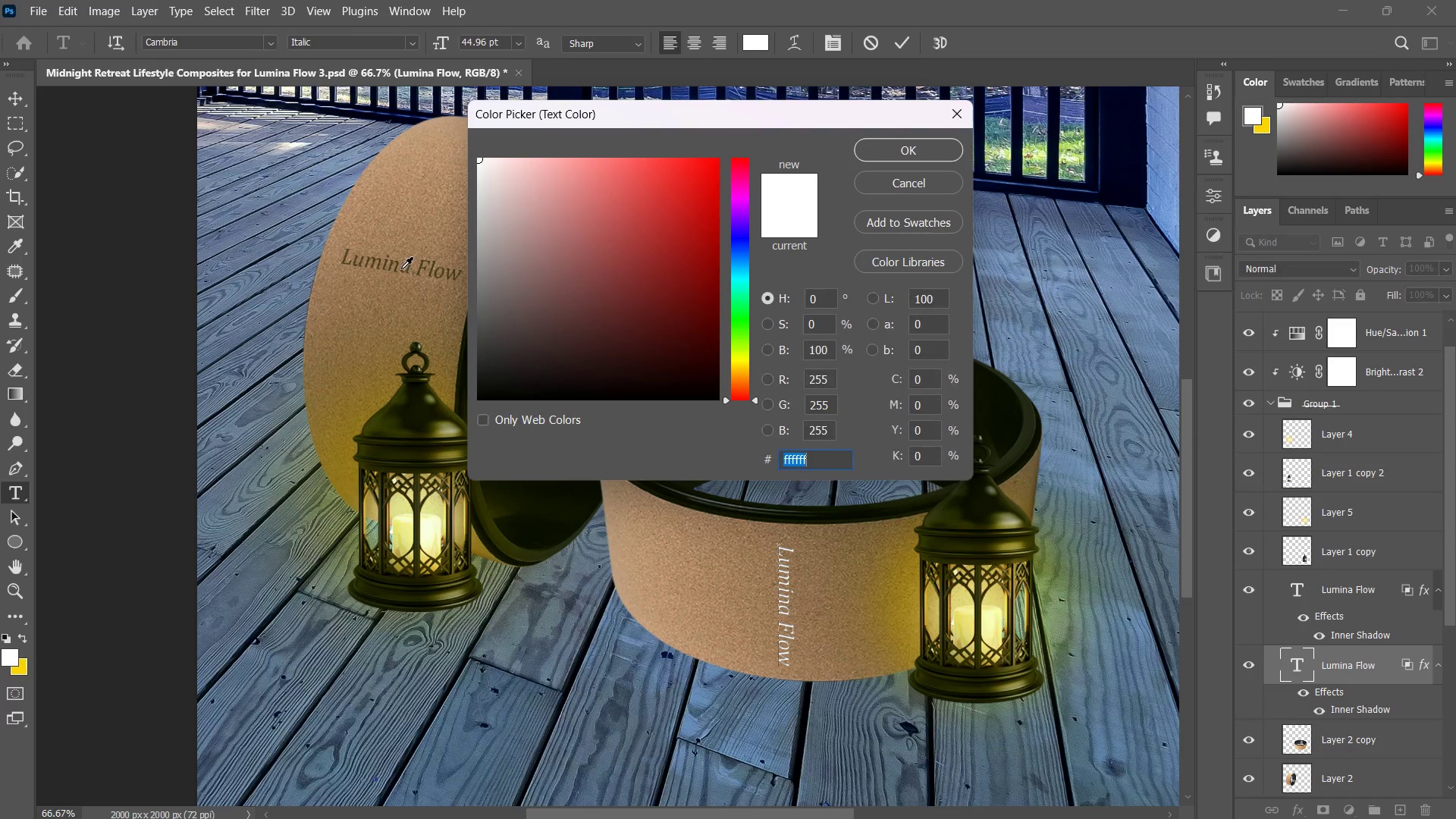 
double_click([399, 268])
 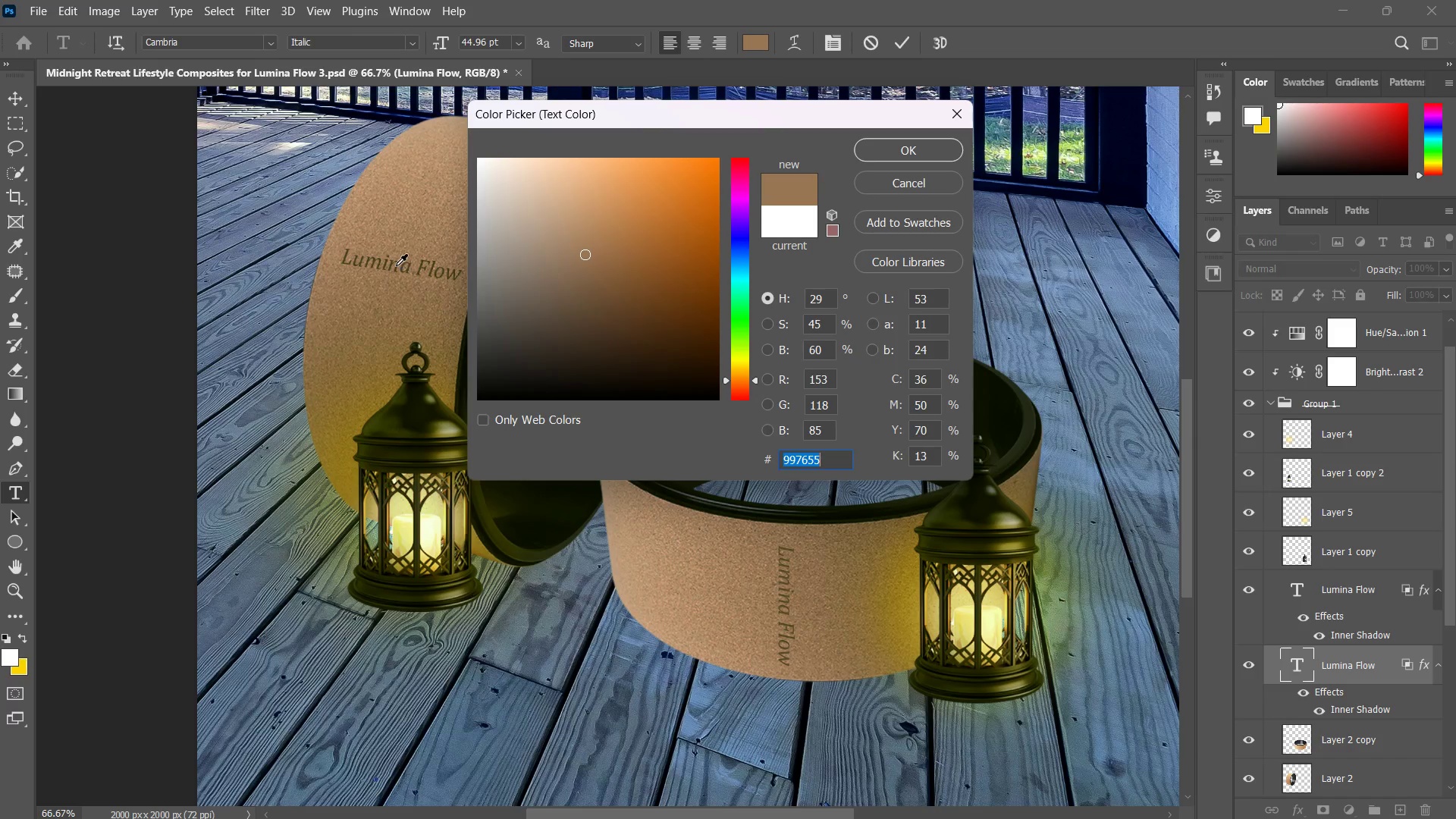 
double_click([396, 265])
 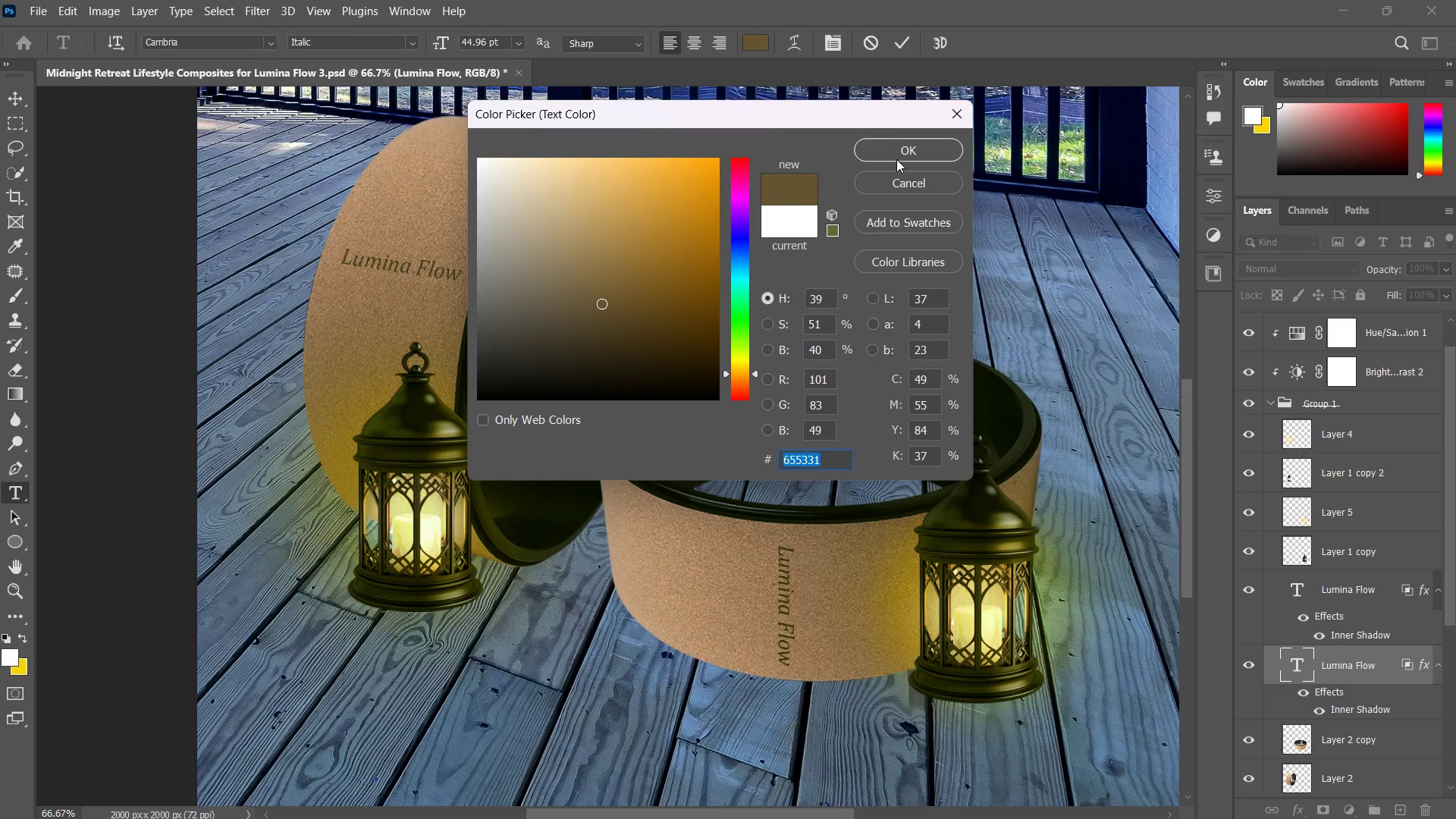 
left_click([930, 146])
 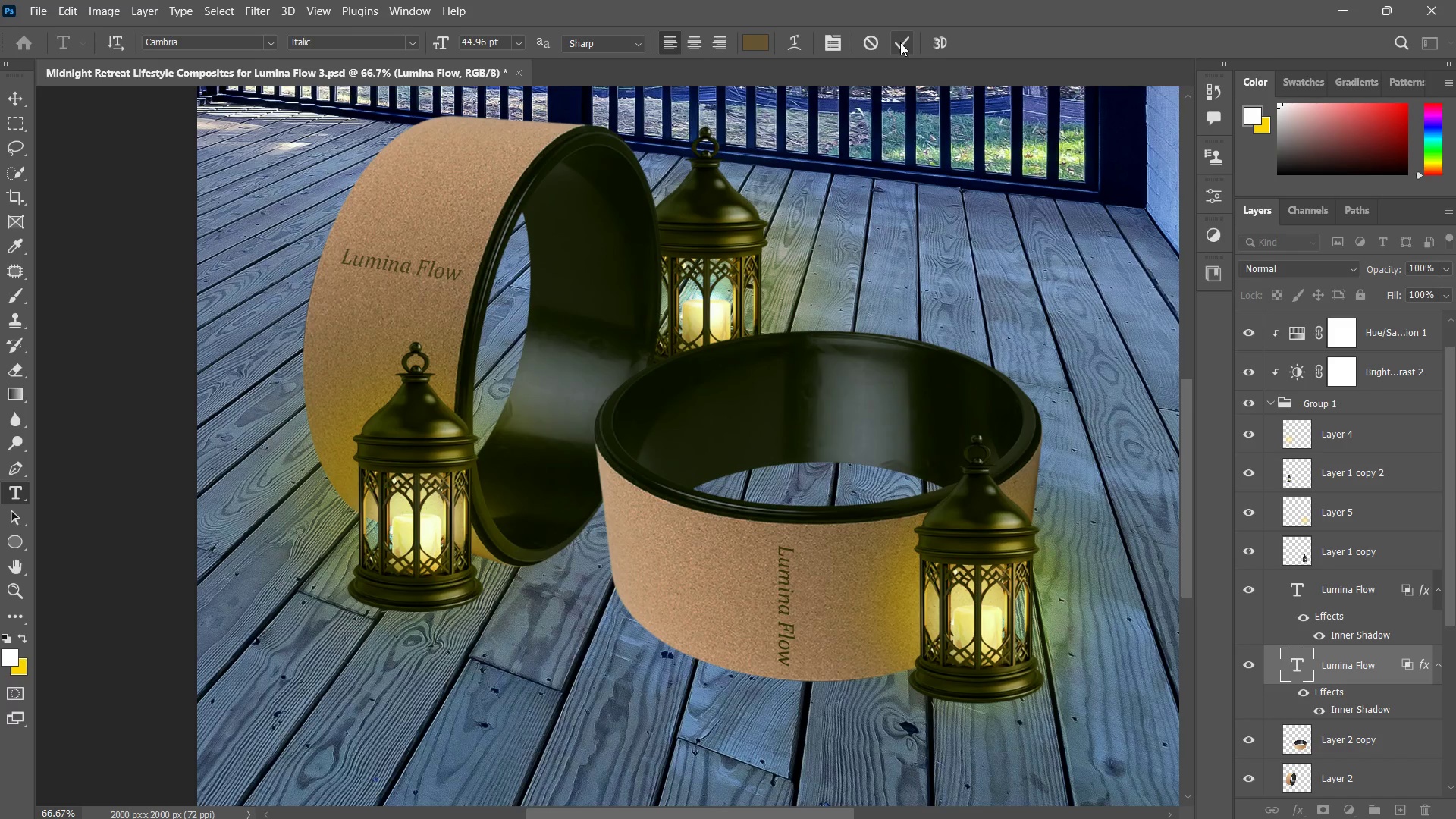 
type(zz)
 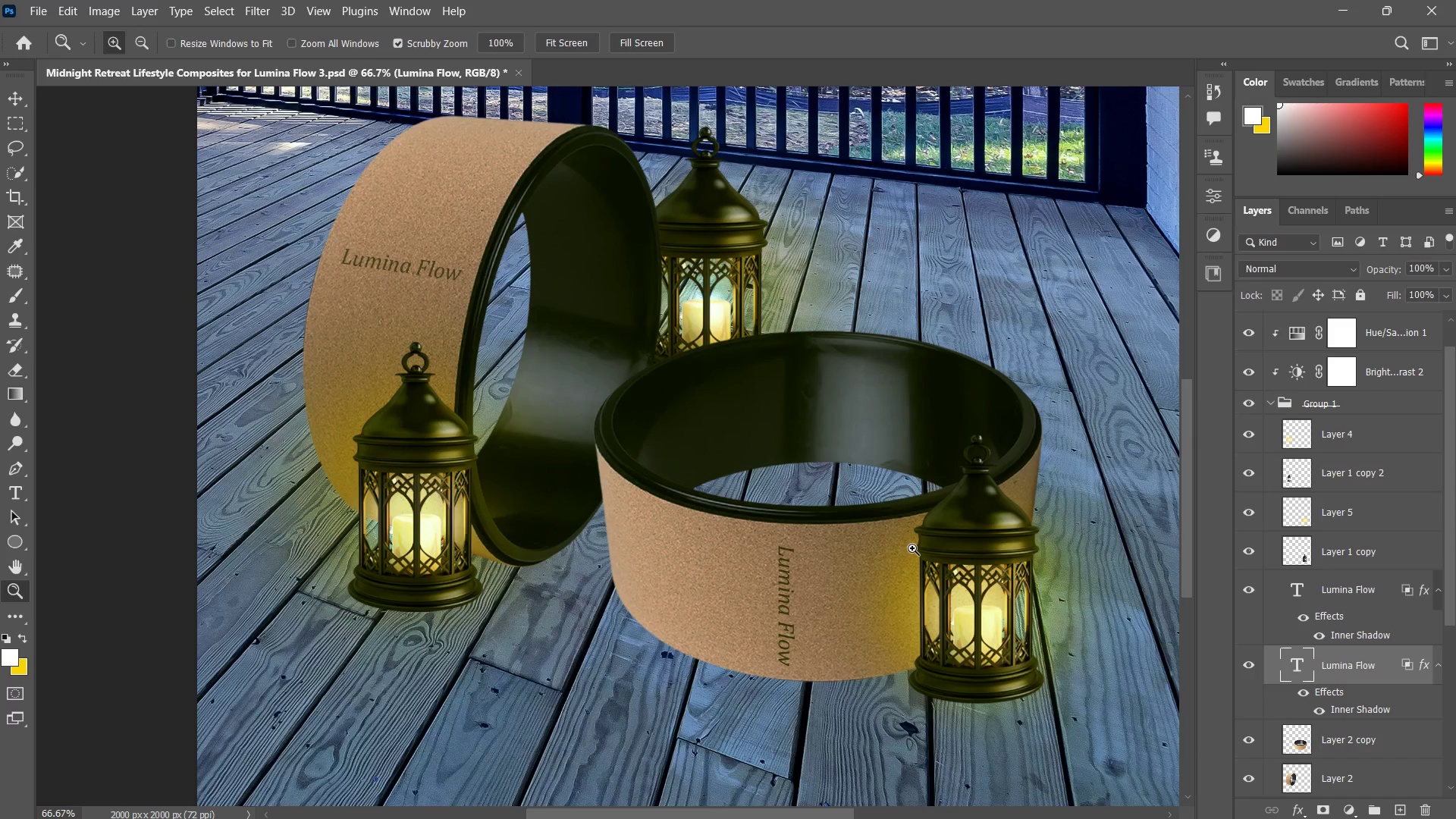 
left_click_drag(start_coordinate=[888, 551], to_coordinate=[872, 567])
 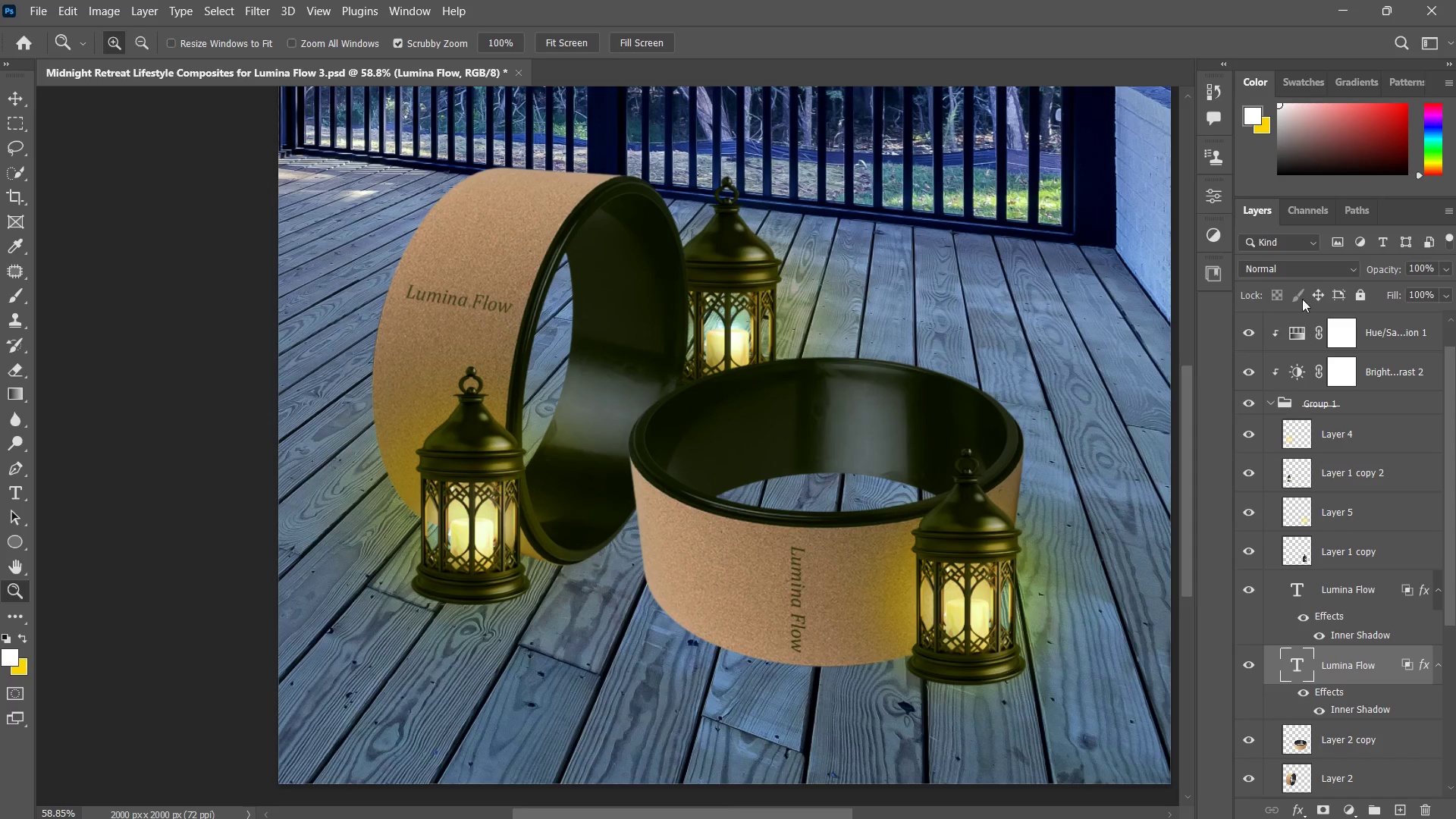 
left_click([1291, 273])
 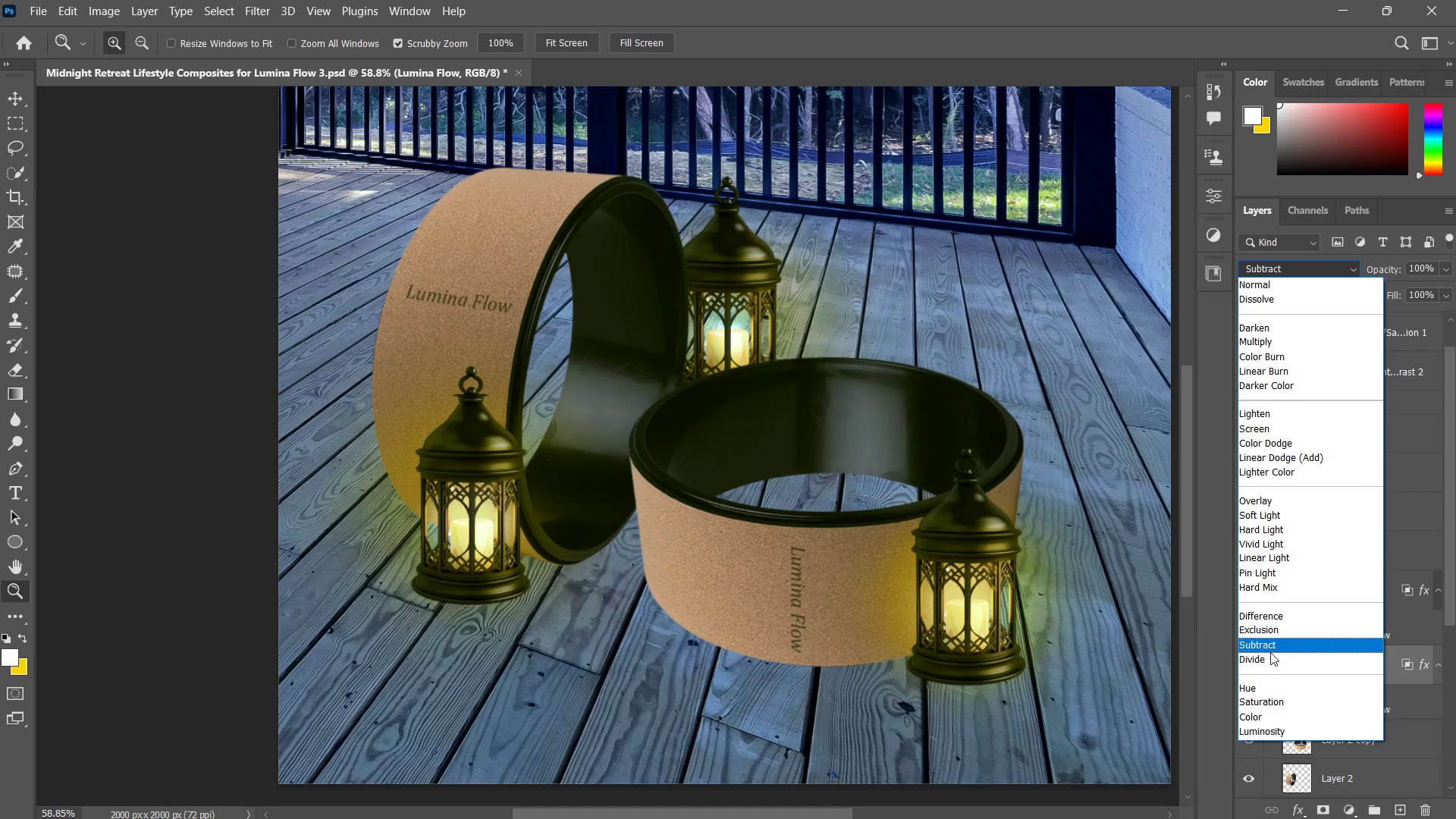 
wait(12.28)
 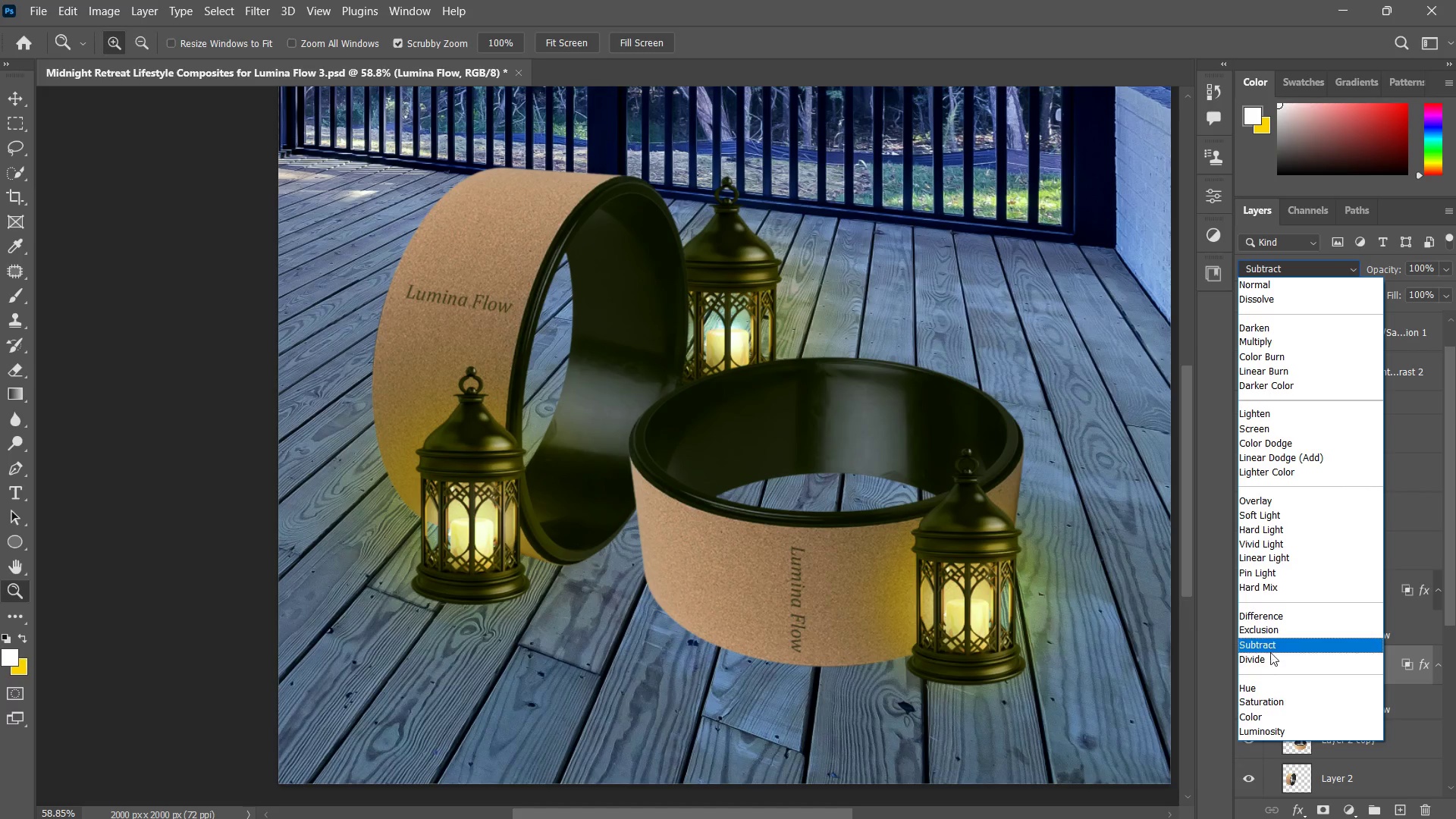 
left_click([1271, 648])
 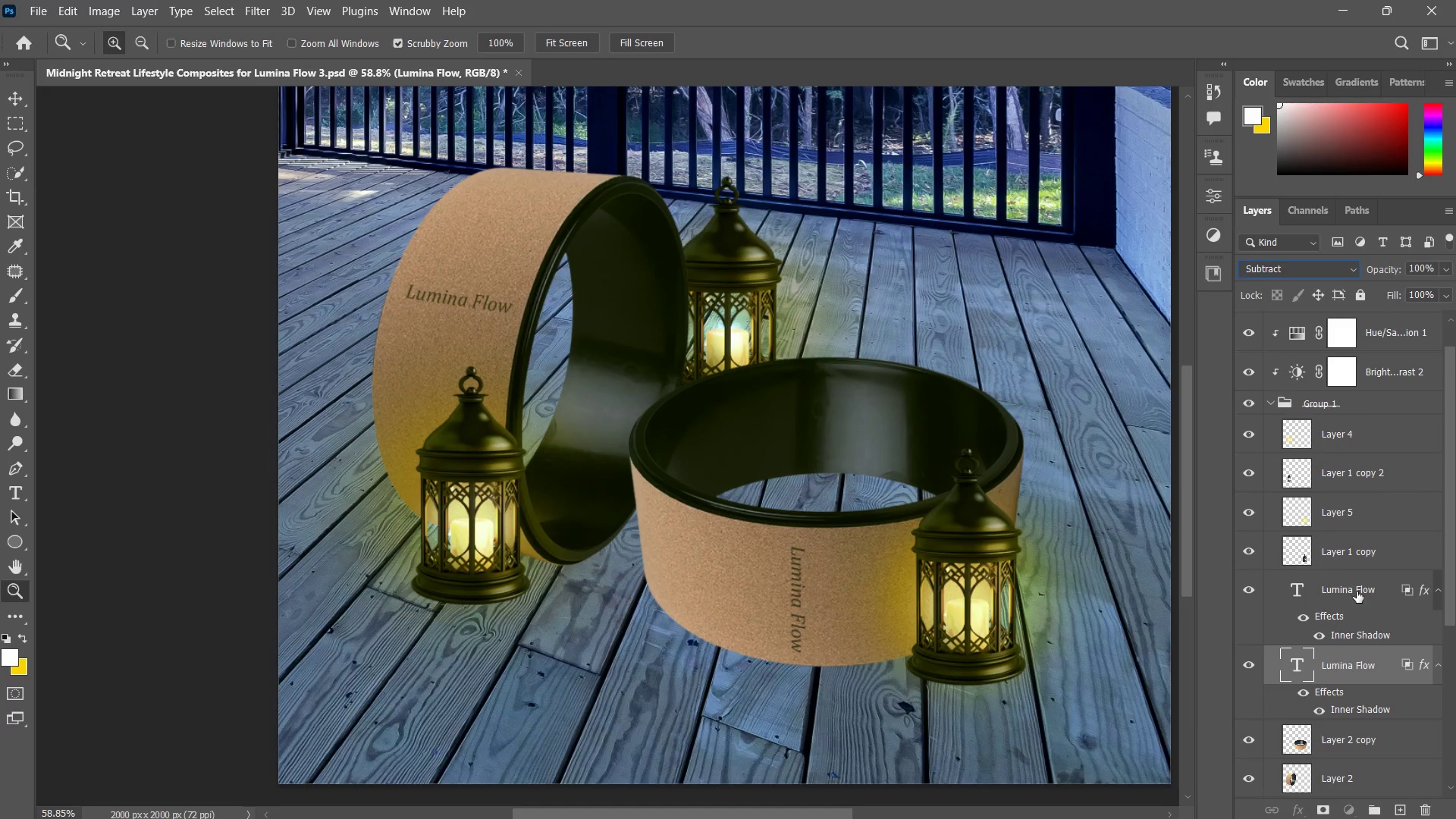 
left_click([1290, 275])
 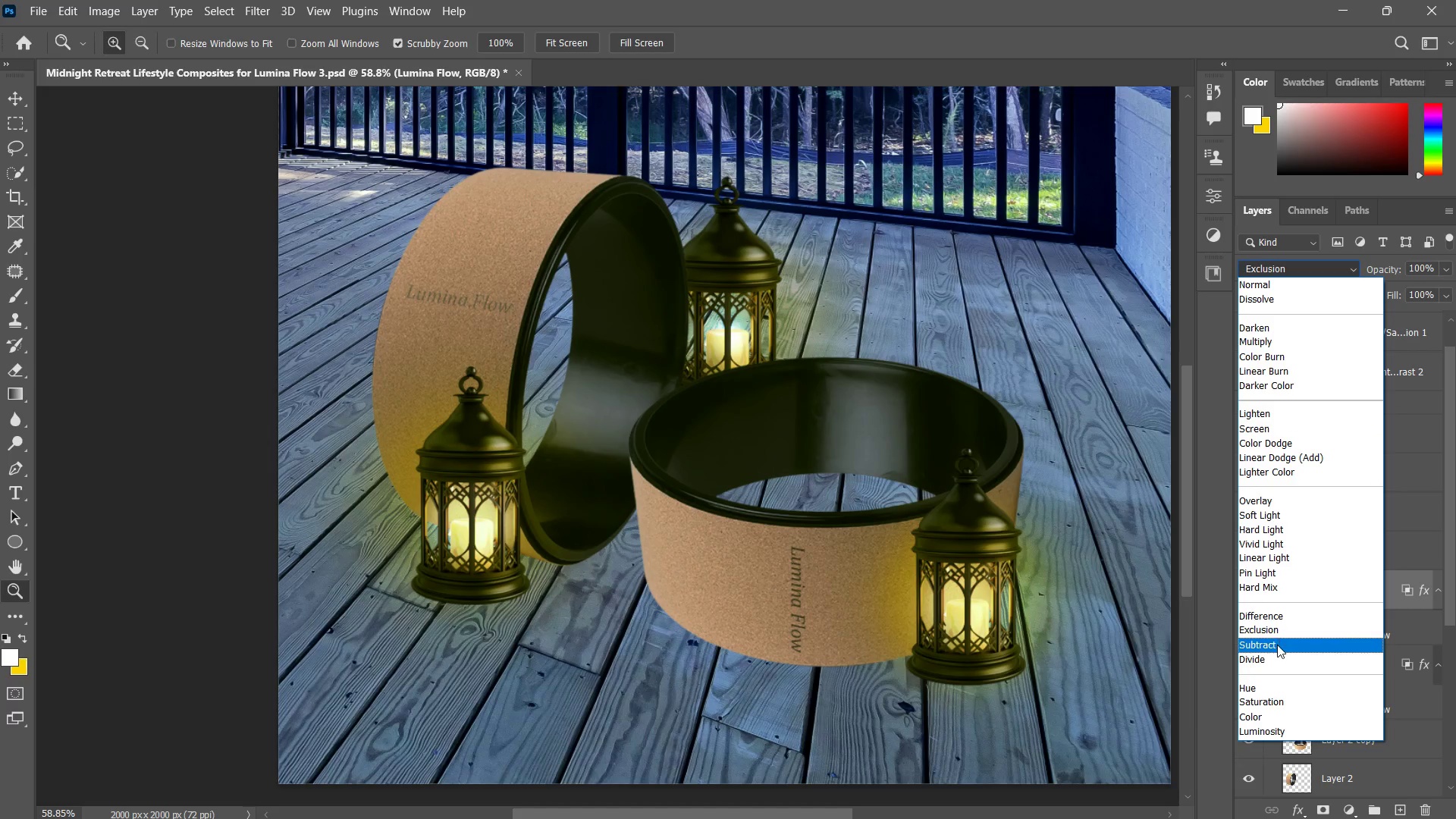 
left_click([1277, 645])
 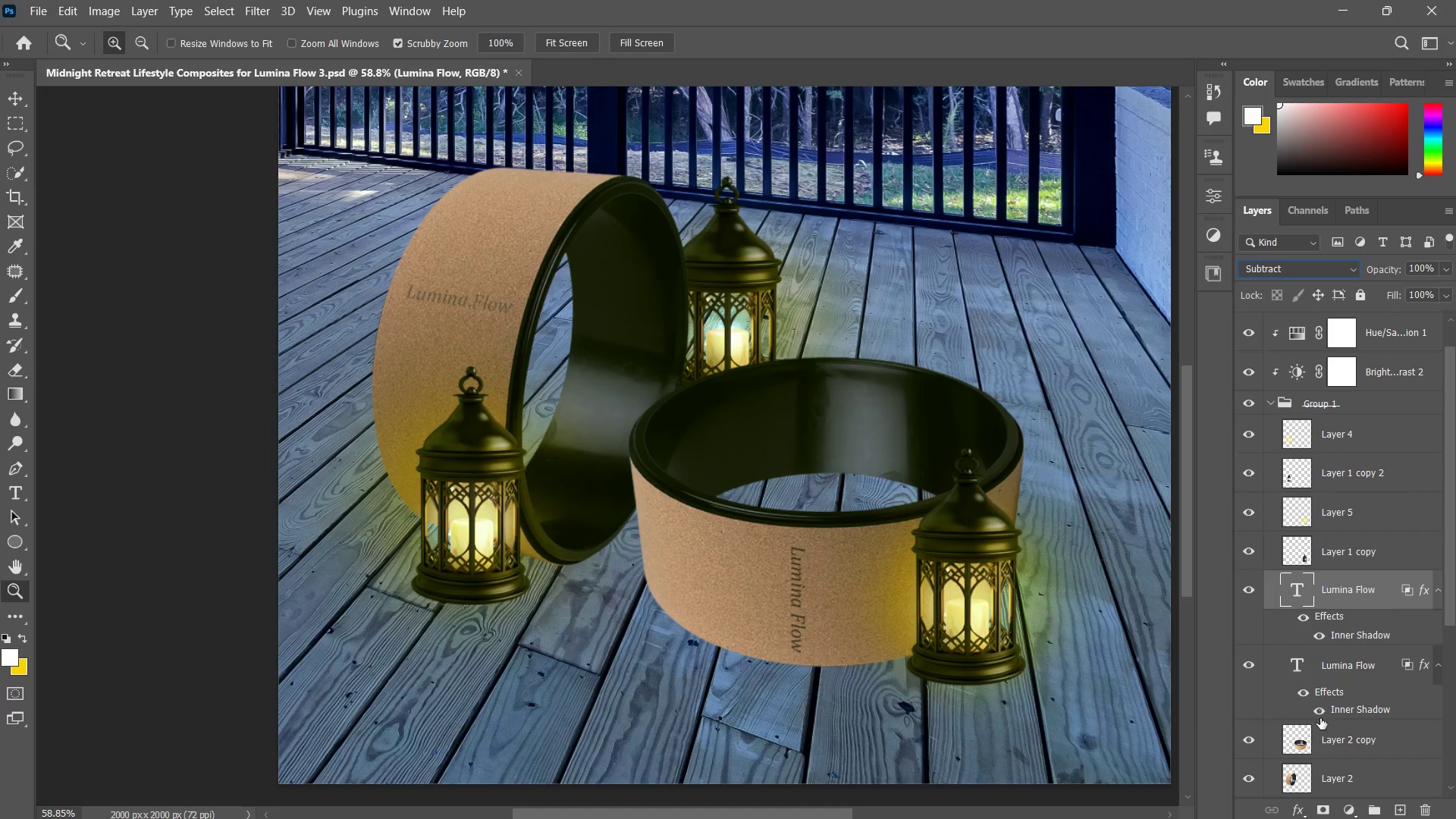 
left_click([1338, 665])
 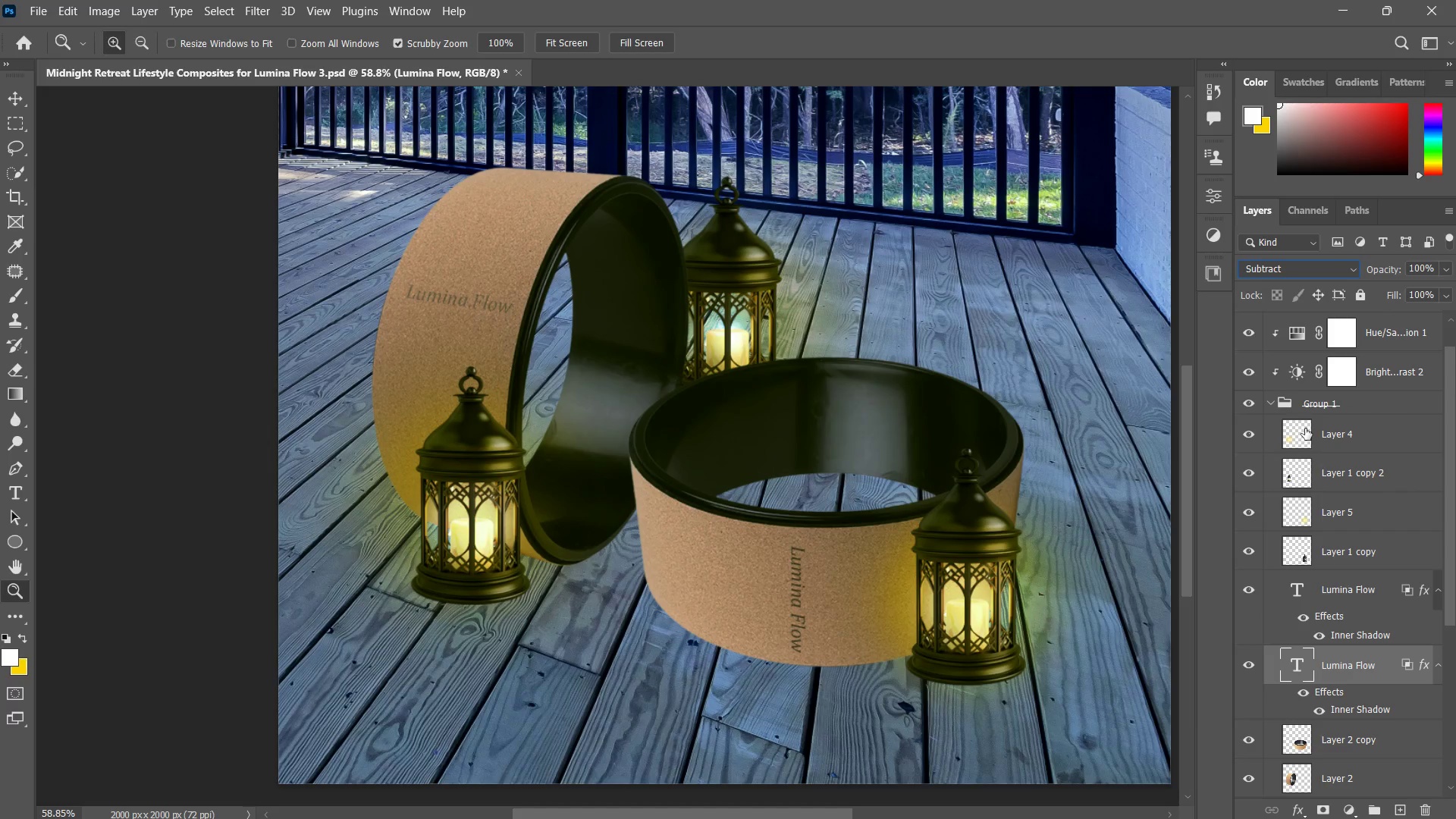 
double_click([1337, 599])
 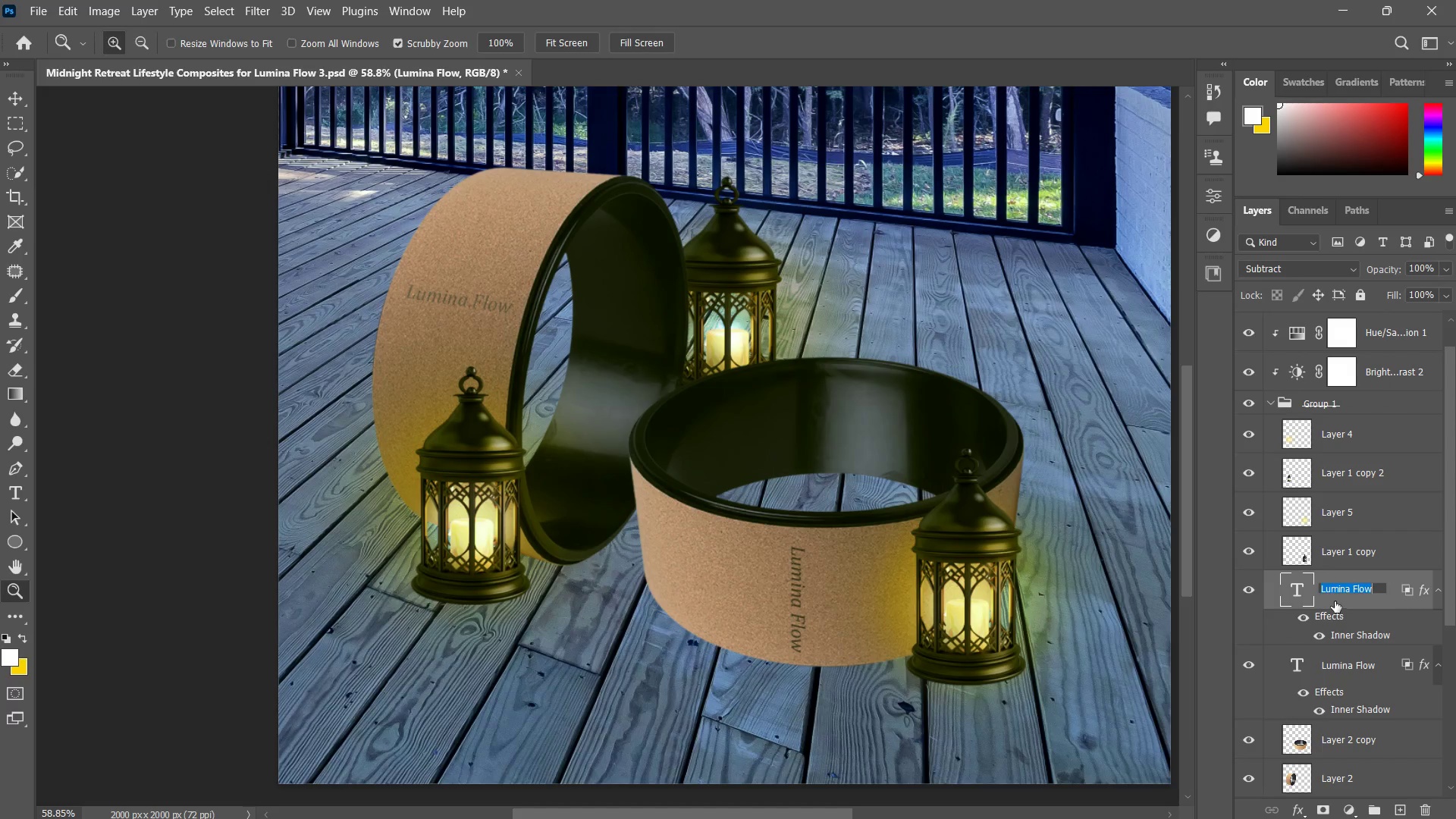 
type(zz)
 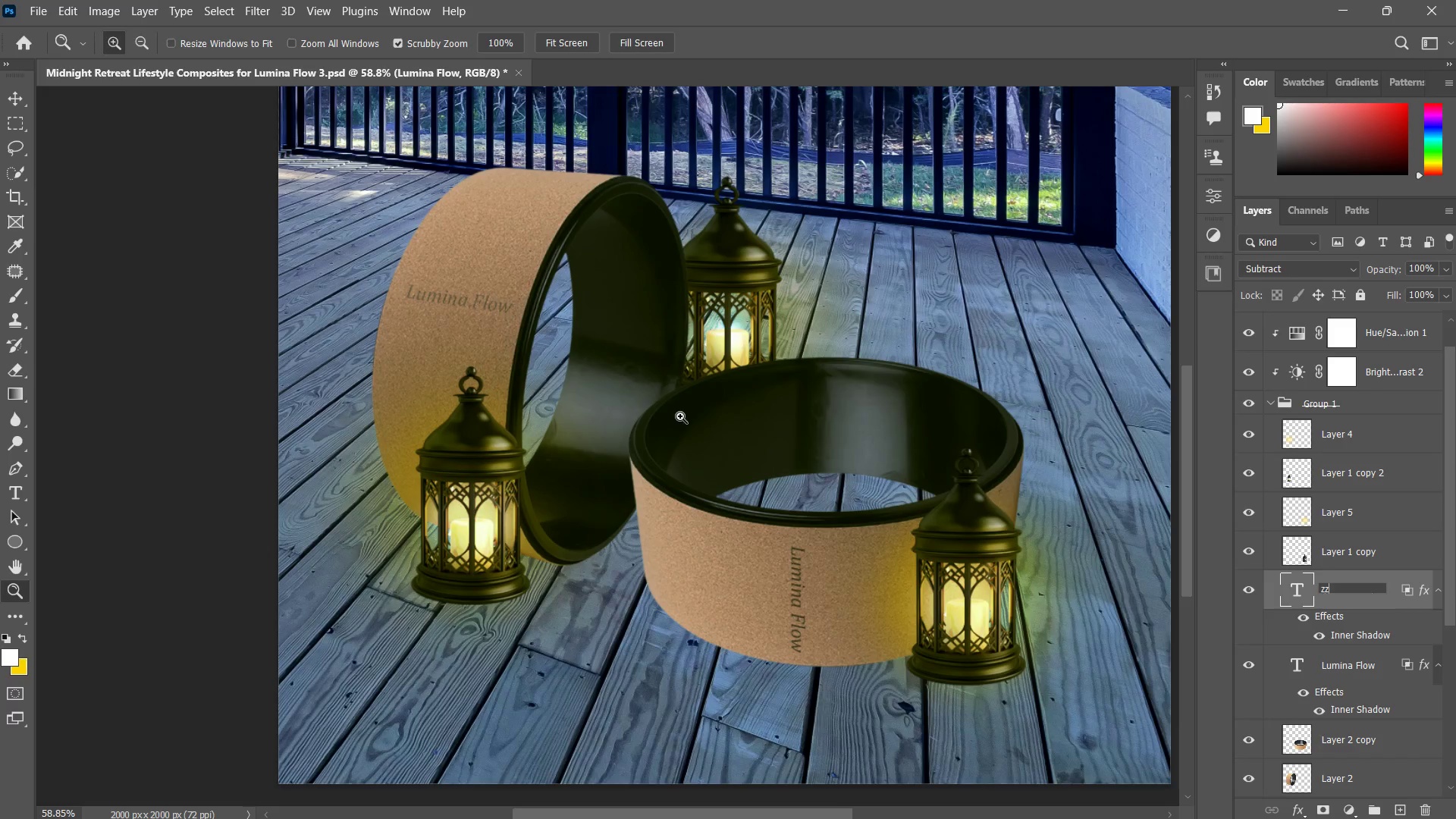 
left_click_drag(start_coordinate=[675, 419], to_coordinate=[635, 441])
 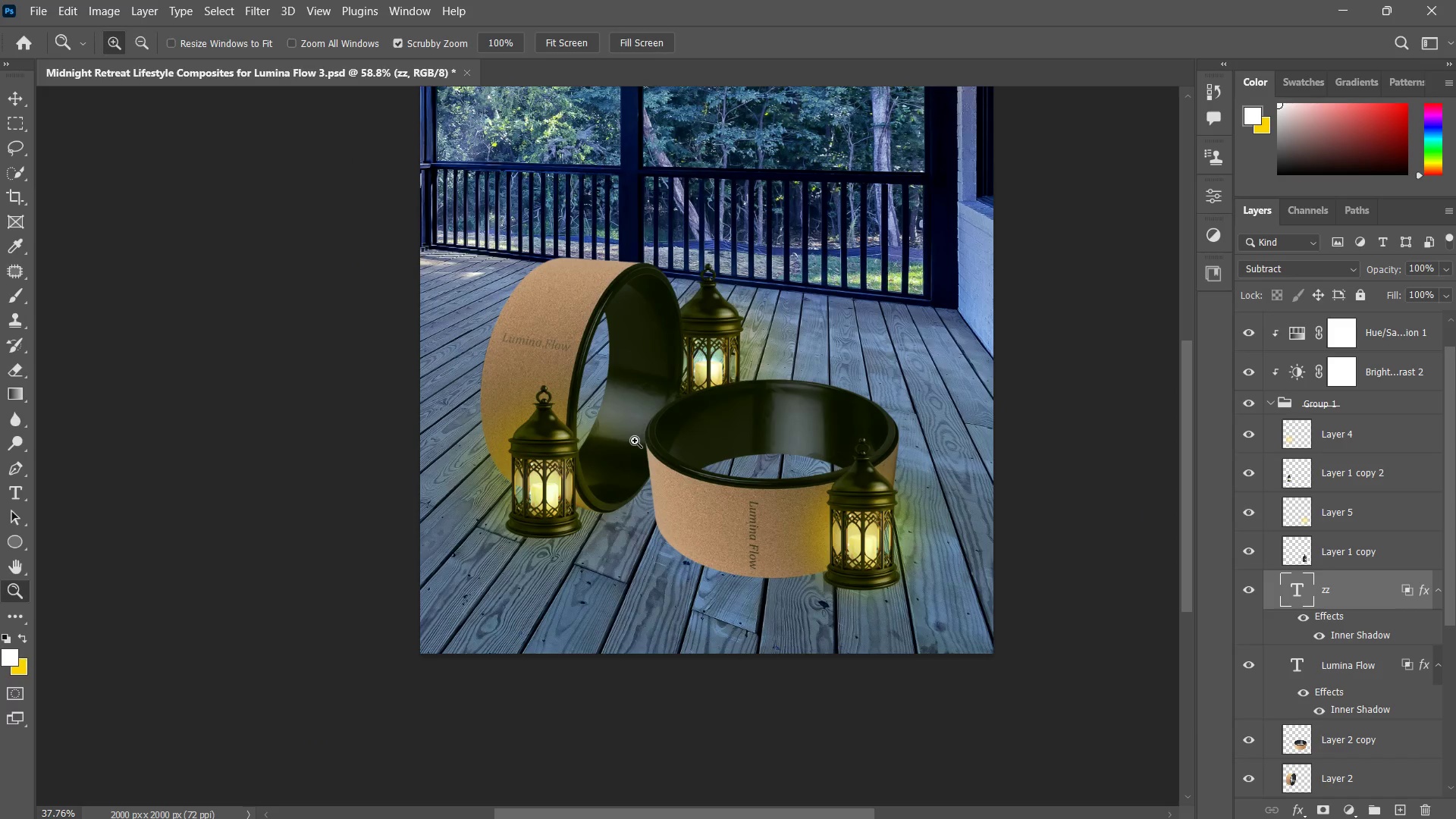 
double_click([635, 441])
 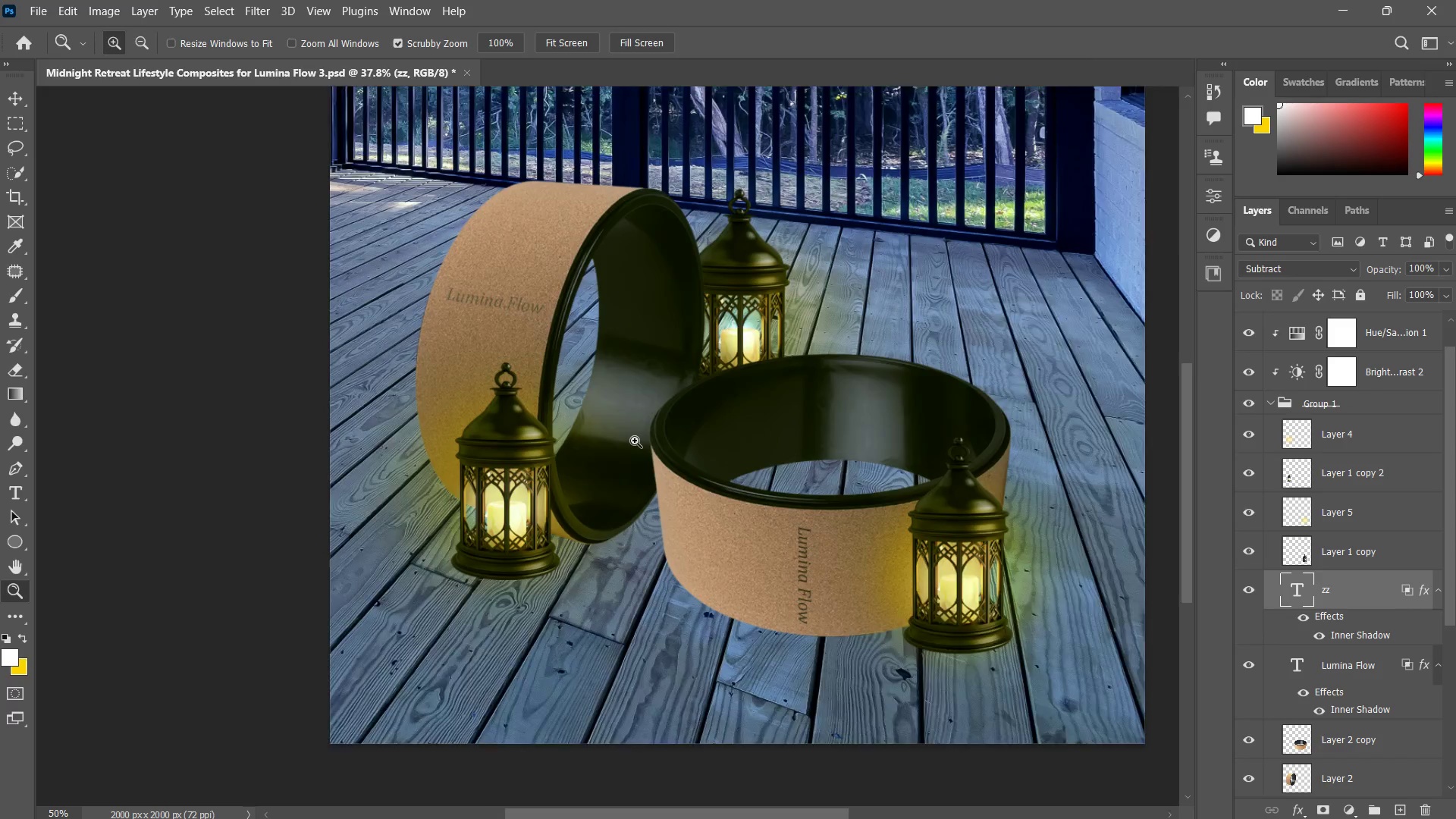 
left_click_drag(start_coordinate=[635, 441], to_coordinate=[598, 479])
 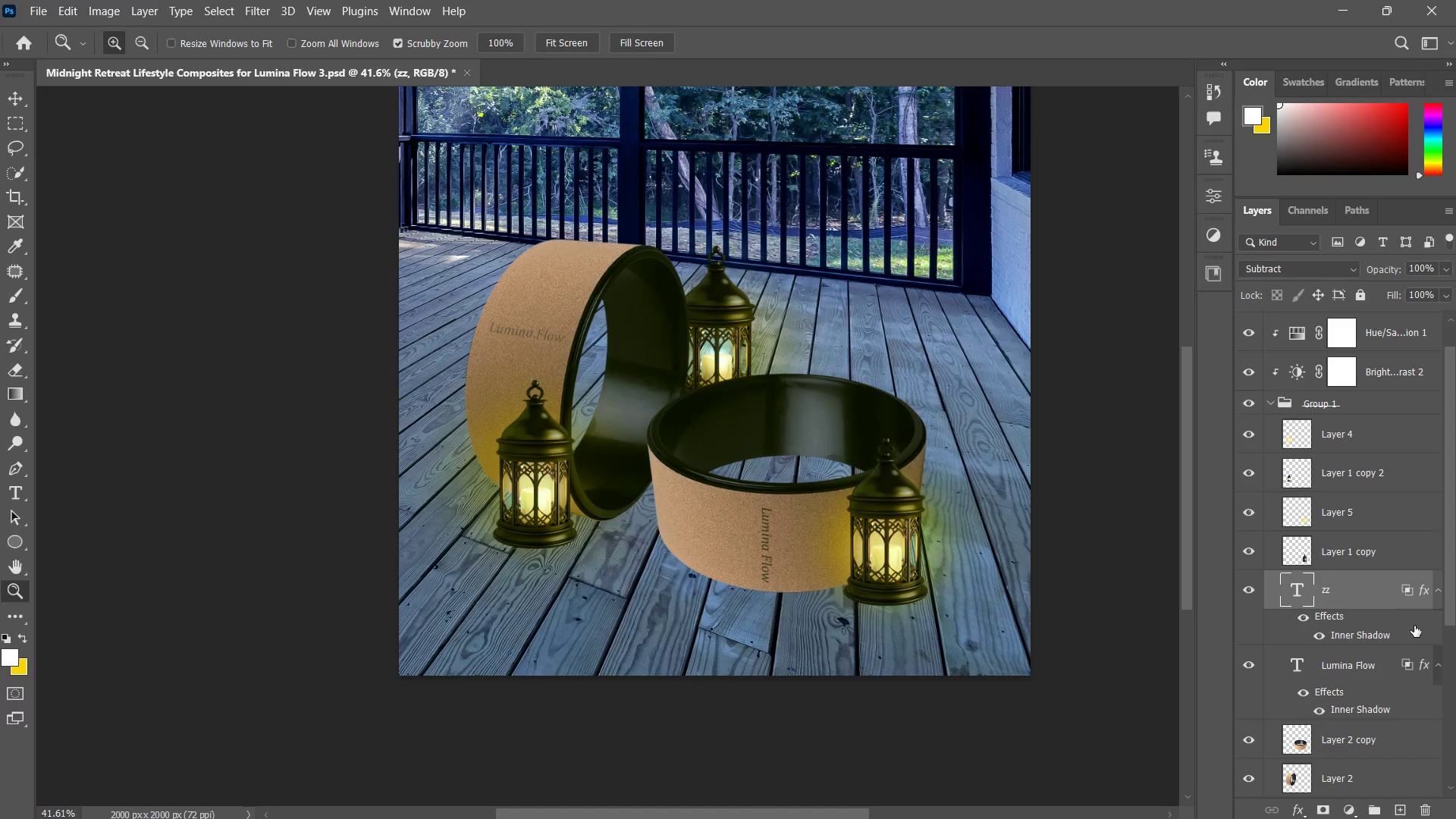 
left_click([1341, 739])
 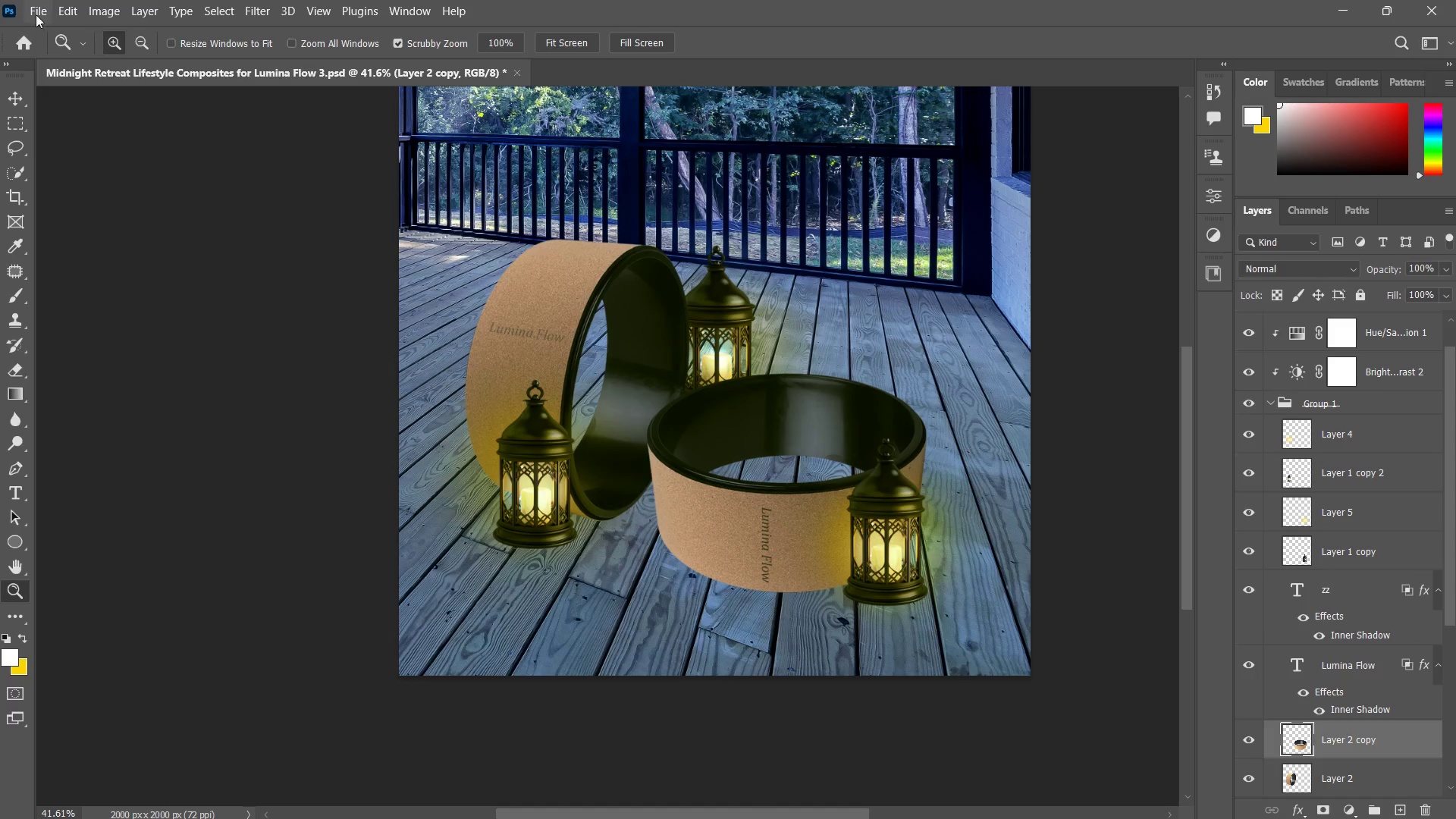 
left_click([124, 52])
 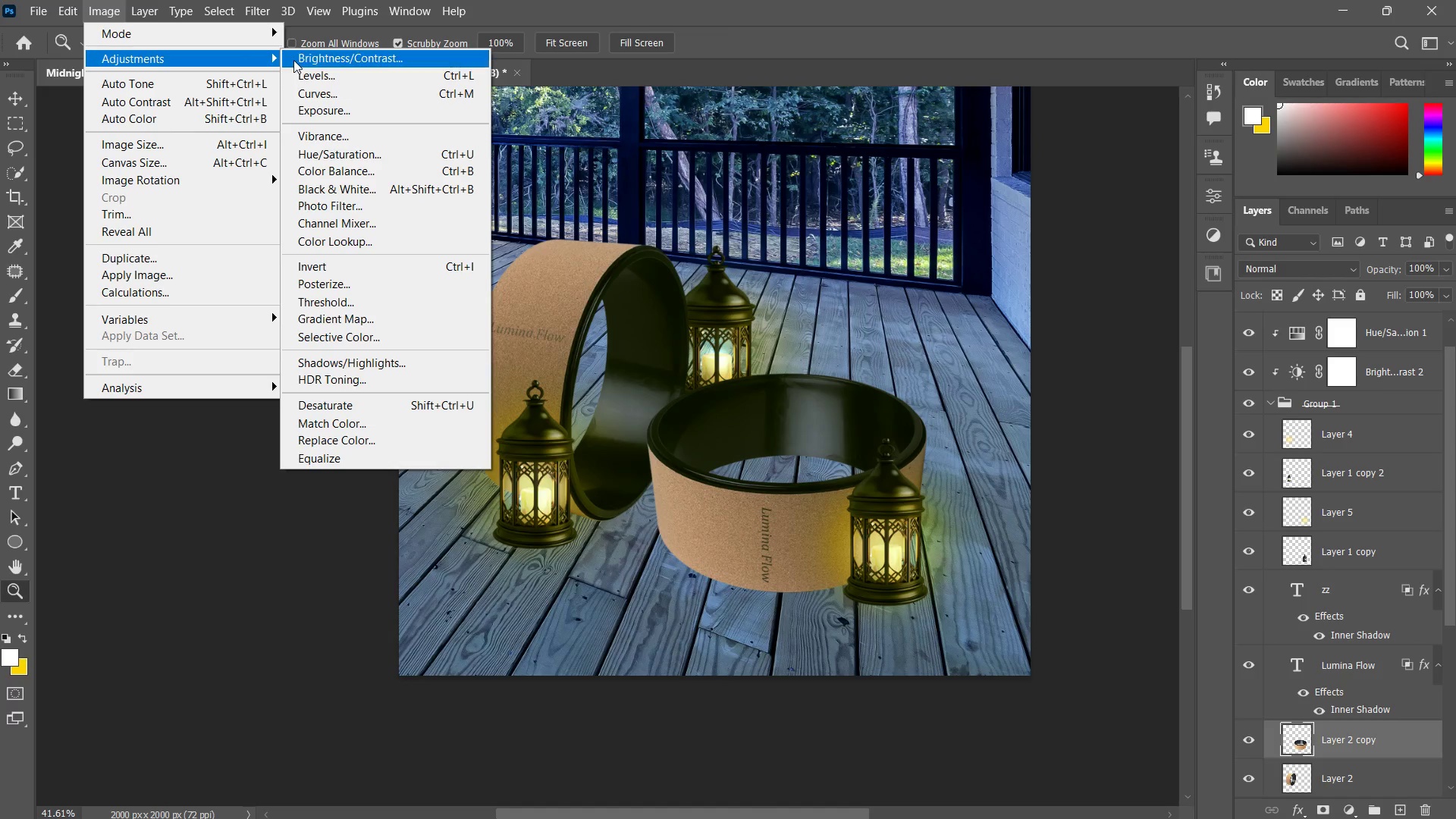 
left_click([298, 59])
 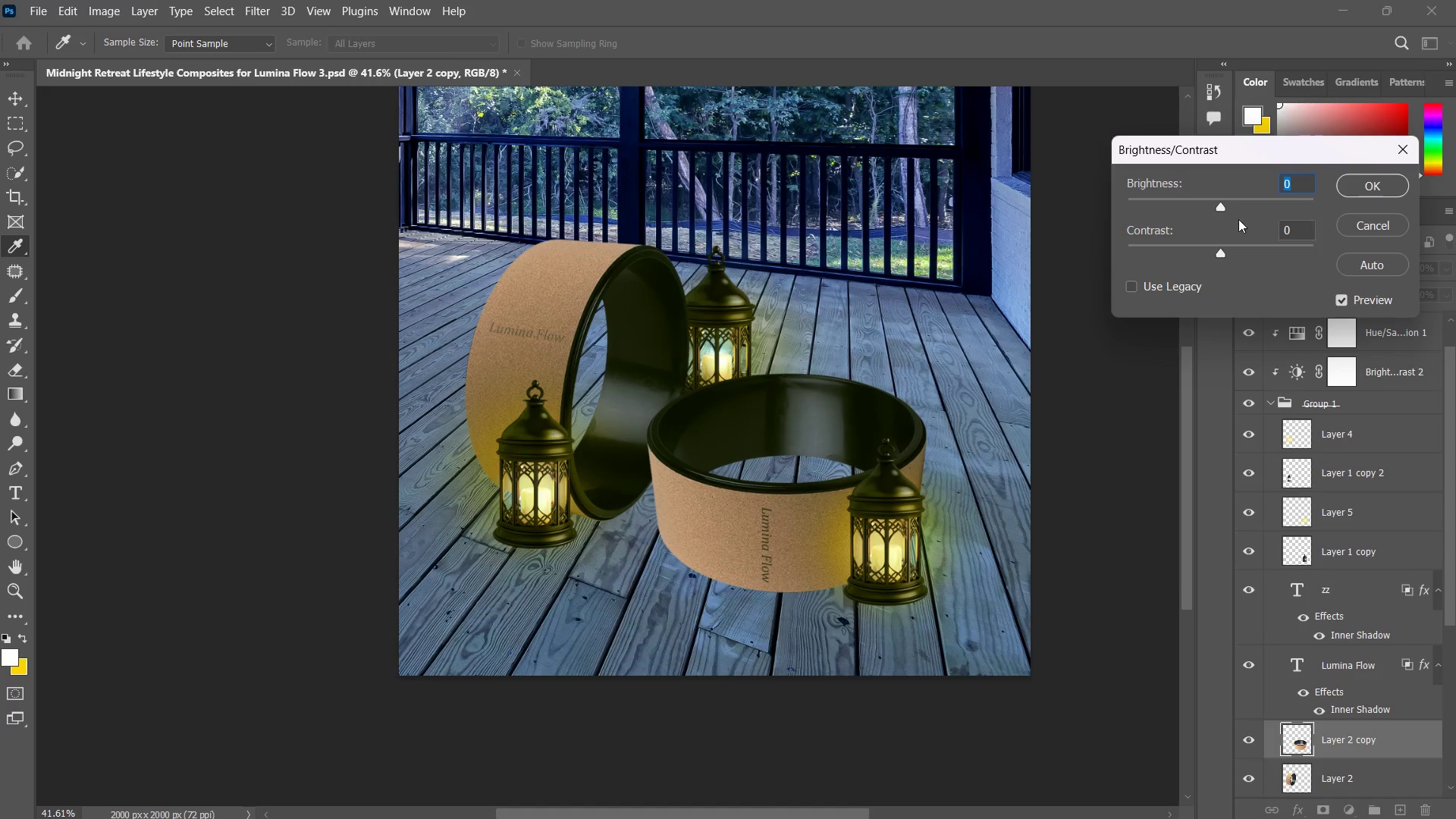 
left_click_drag(start_coordinate=[1218, 204], to_coordinate=[1203, 210])
 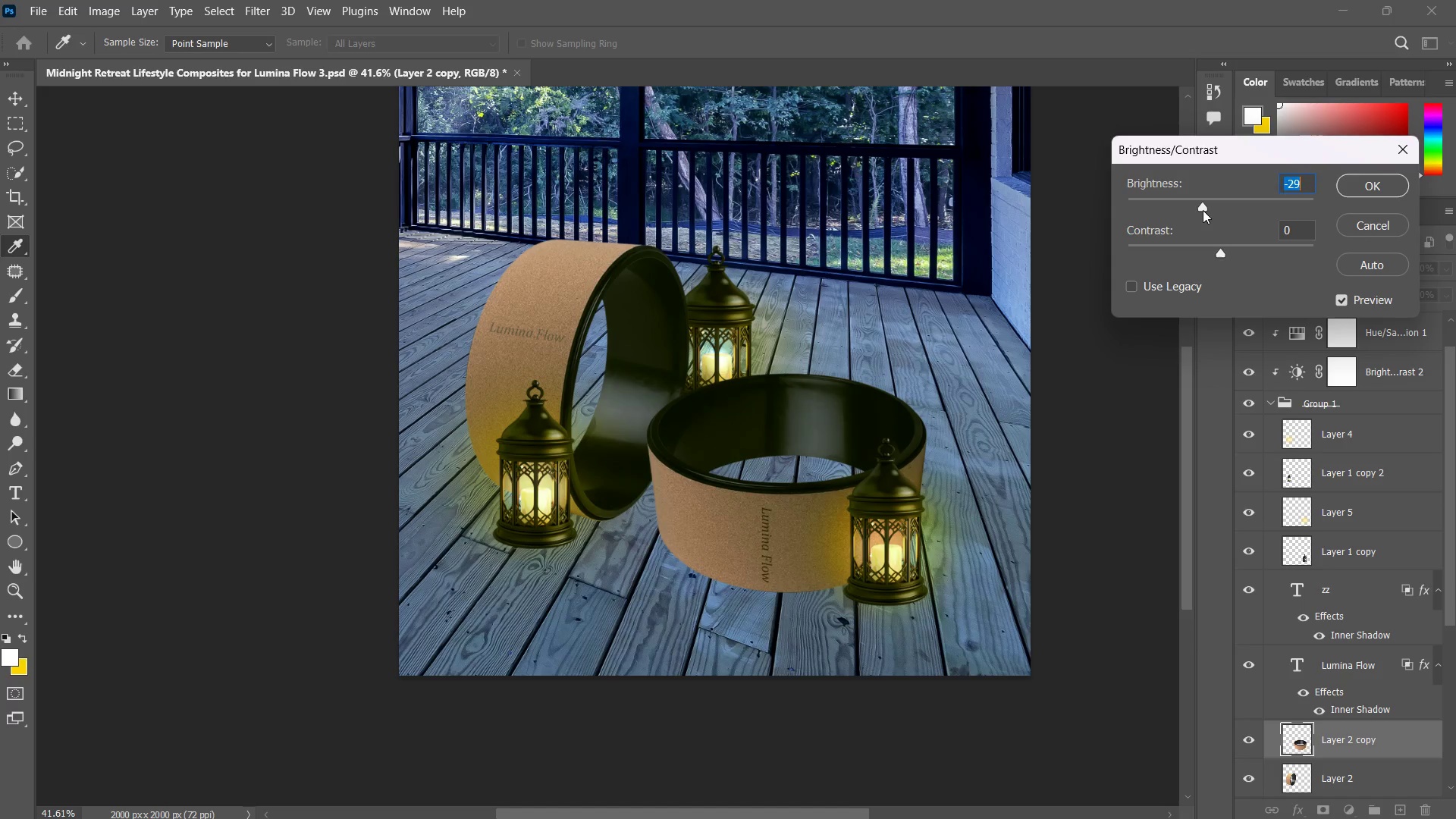 
left_click([1203, 210])
 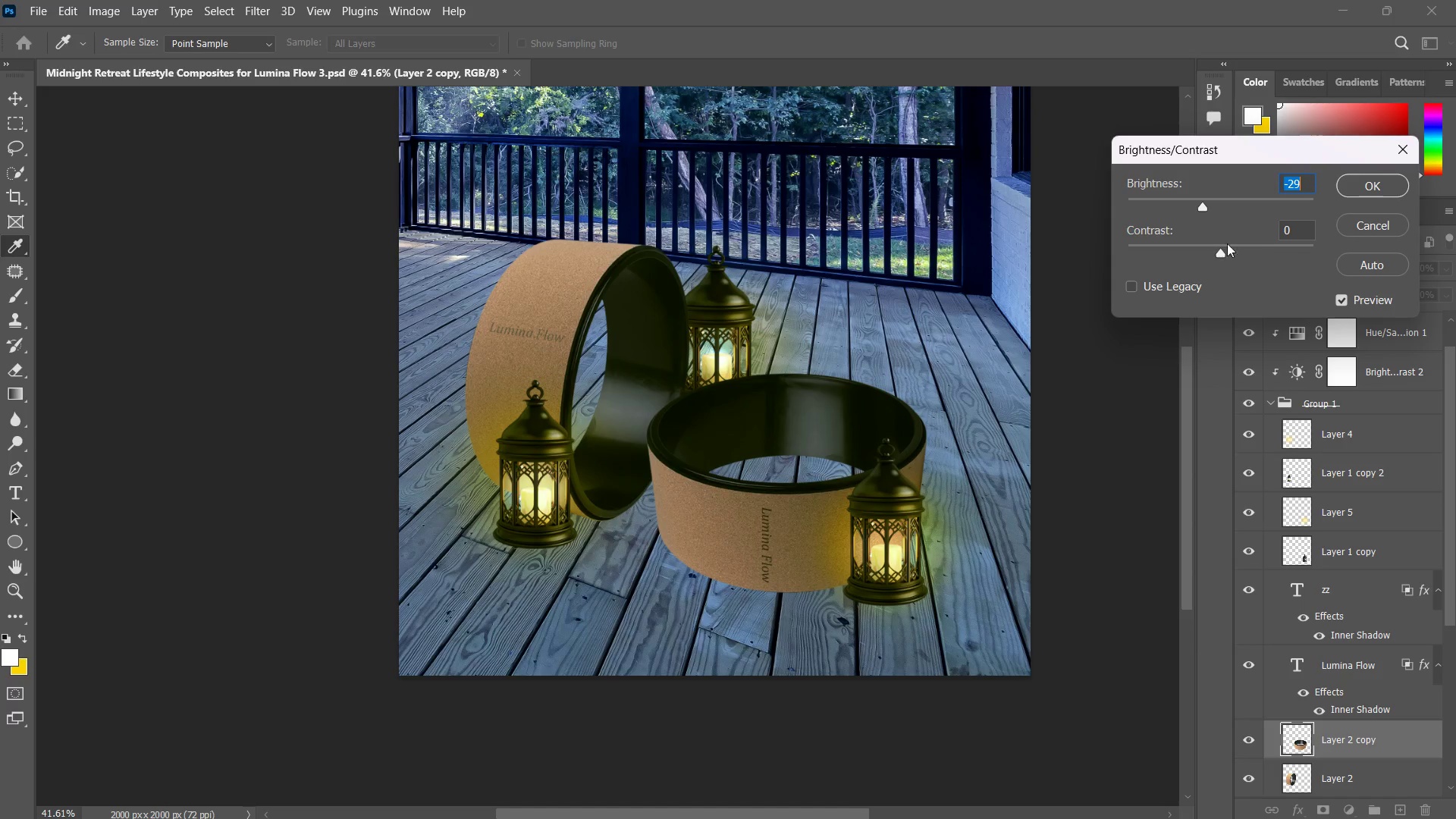 
left_click_drag(start_coordinate=[1217, 243], to_coordinate=[1346, 254])
 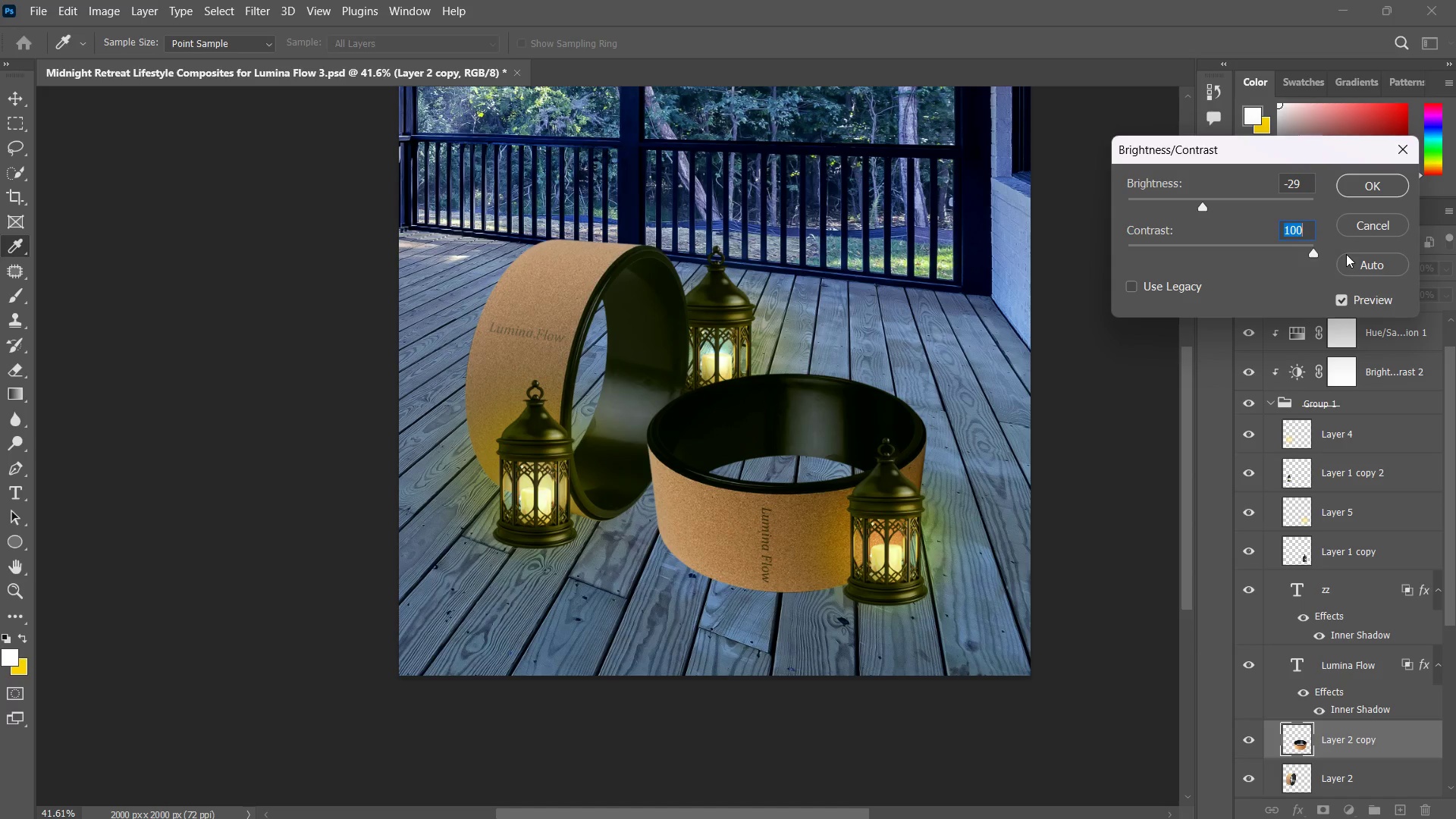 
left_click([1346, 254])
 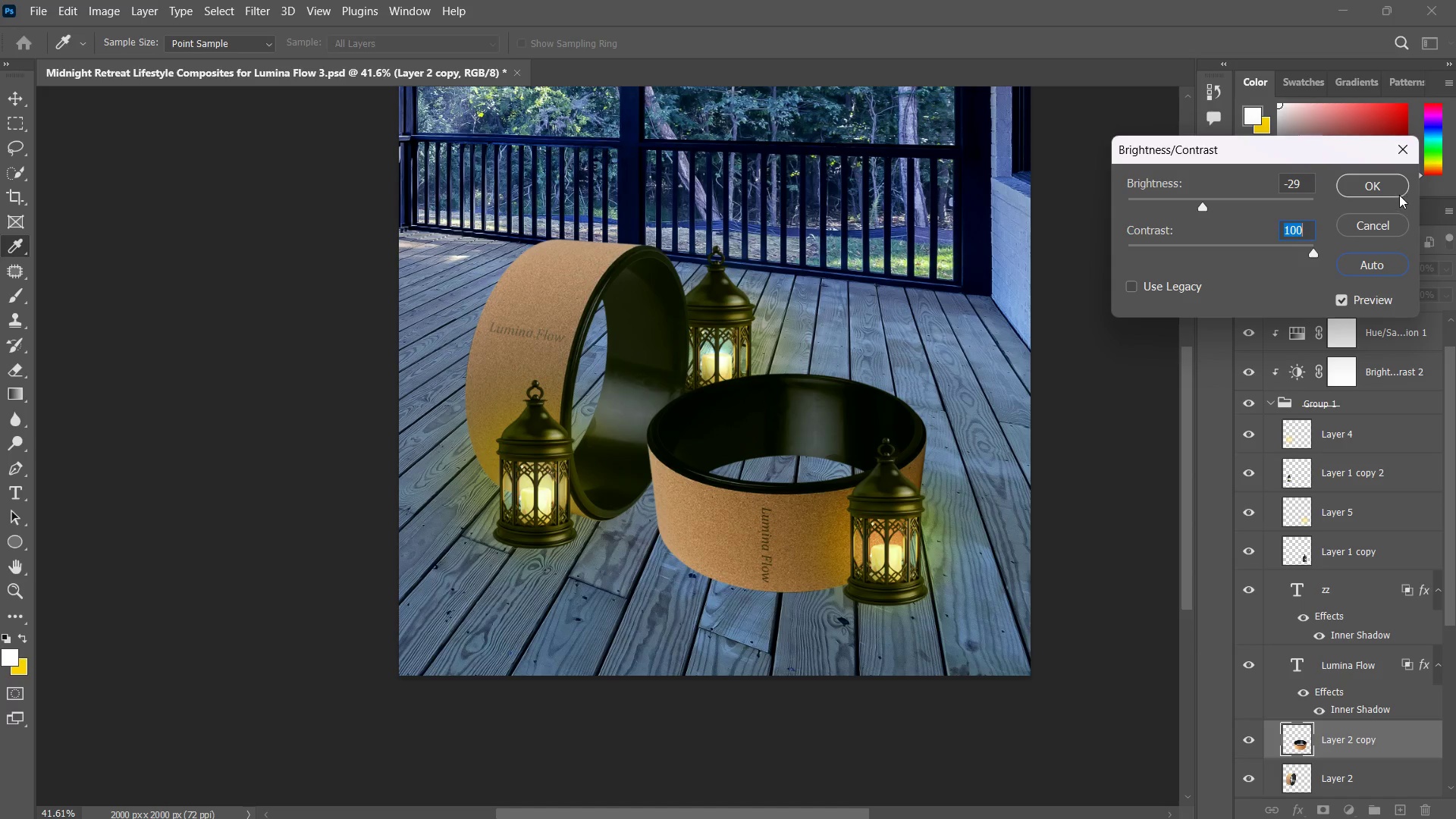 
double_click([1395, 192])
 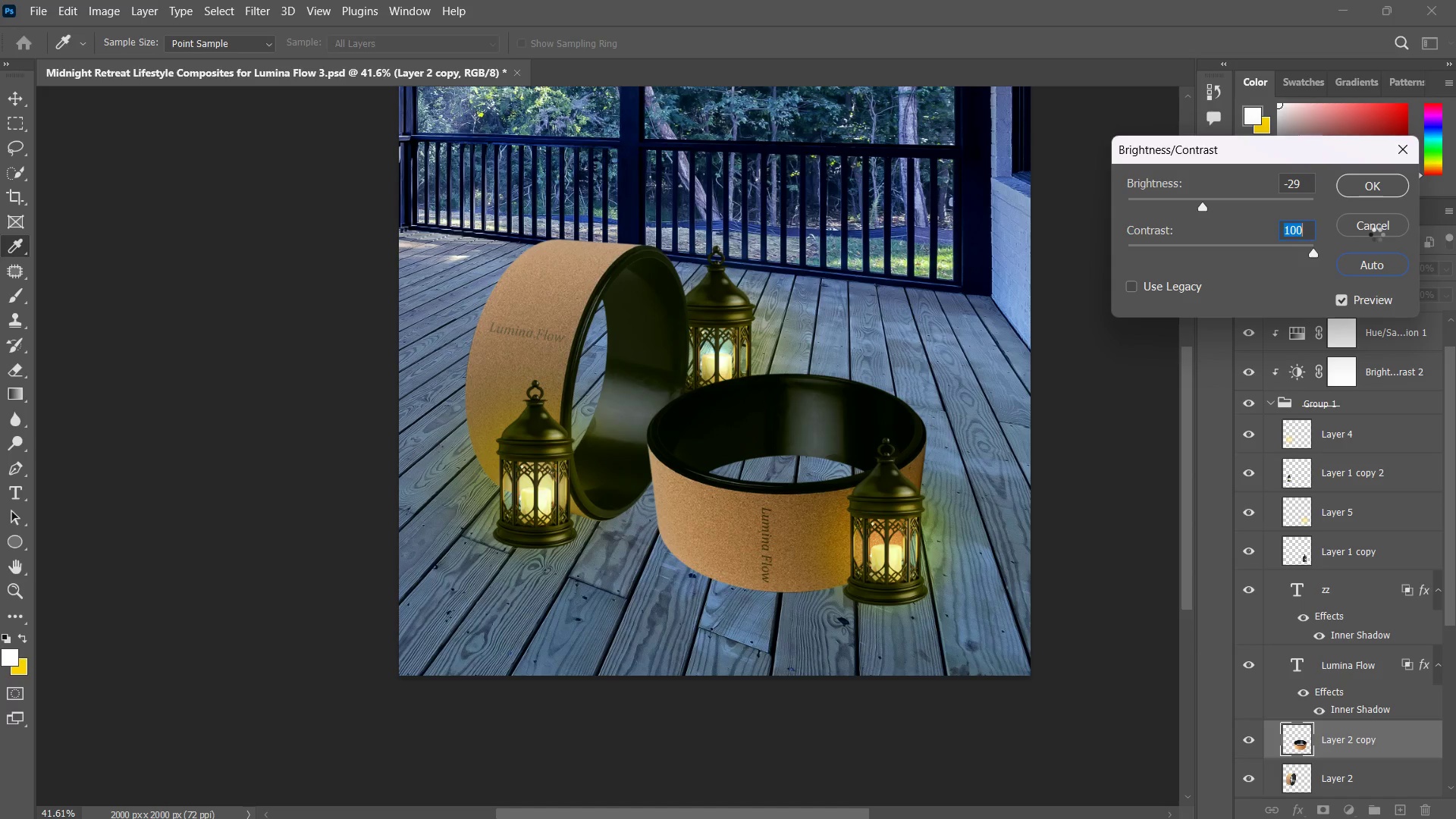 
wait(6.11)
 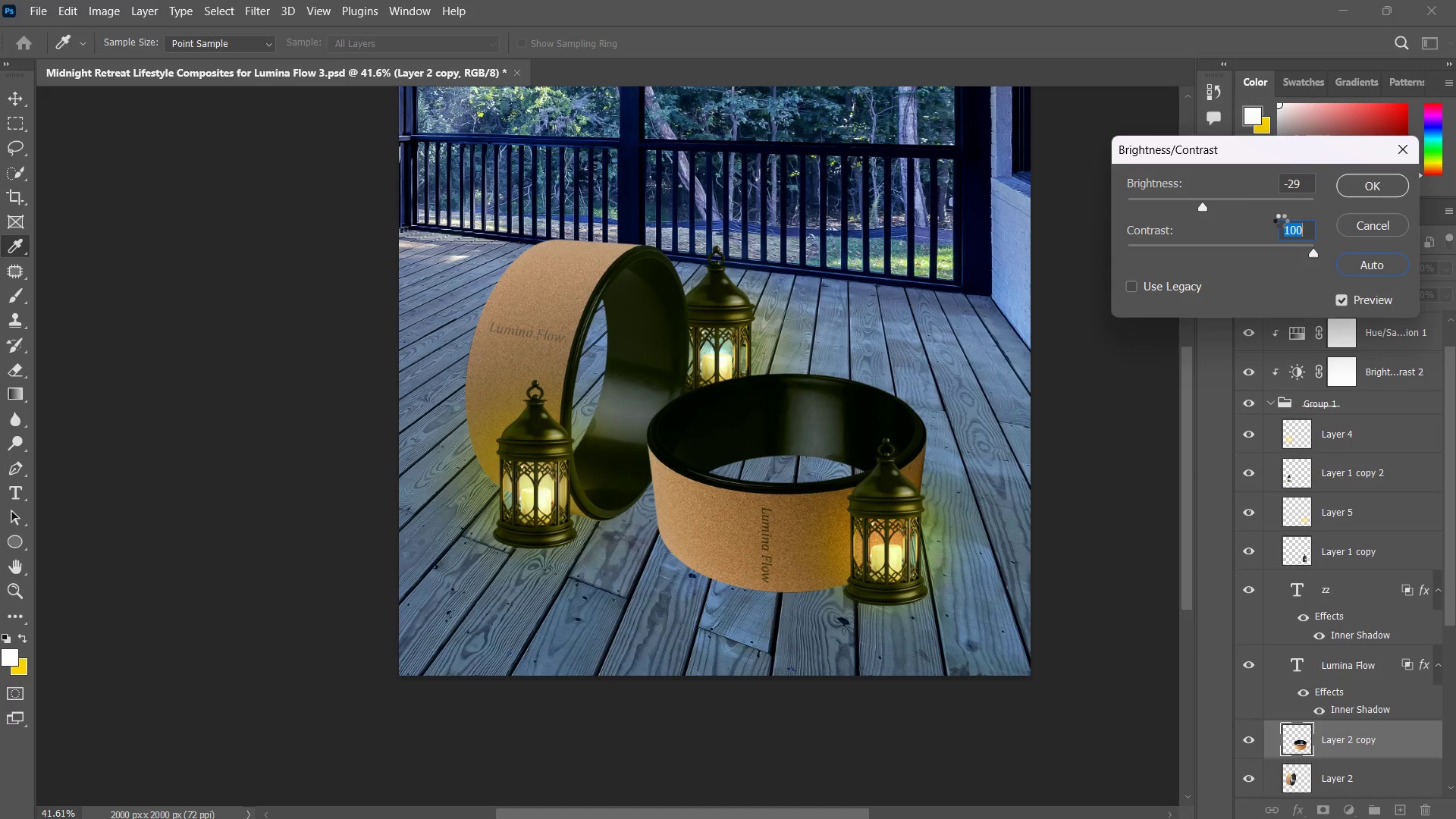 
left_click([1373, 232])
 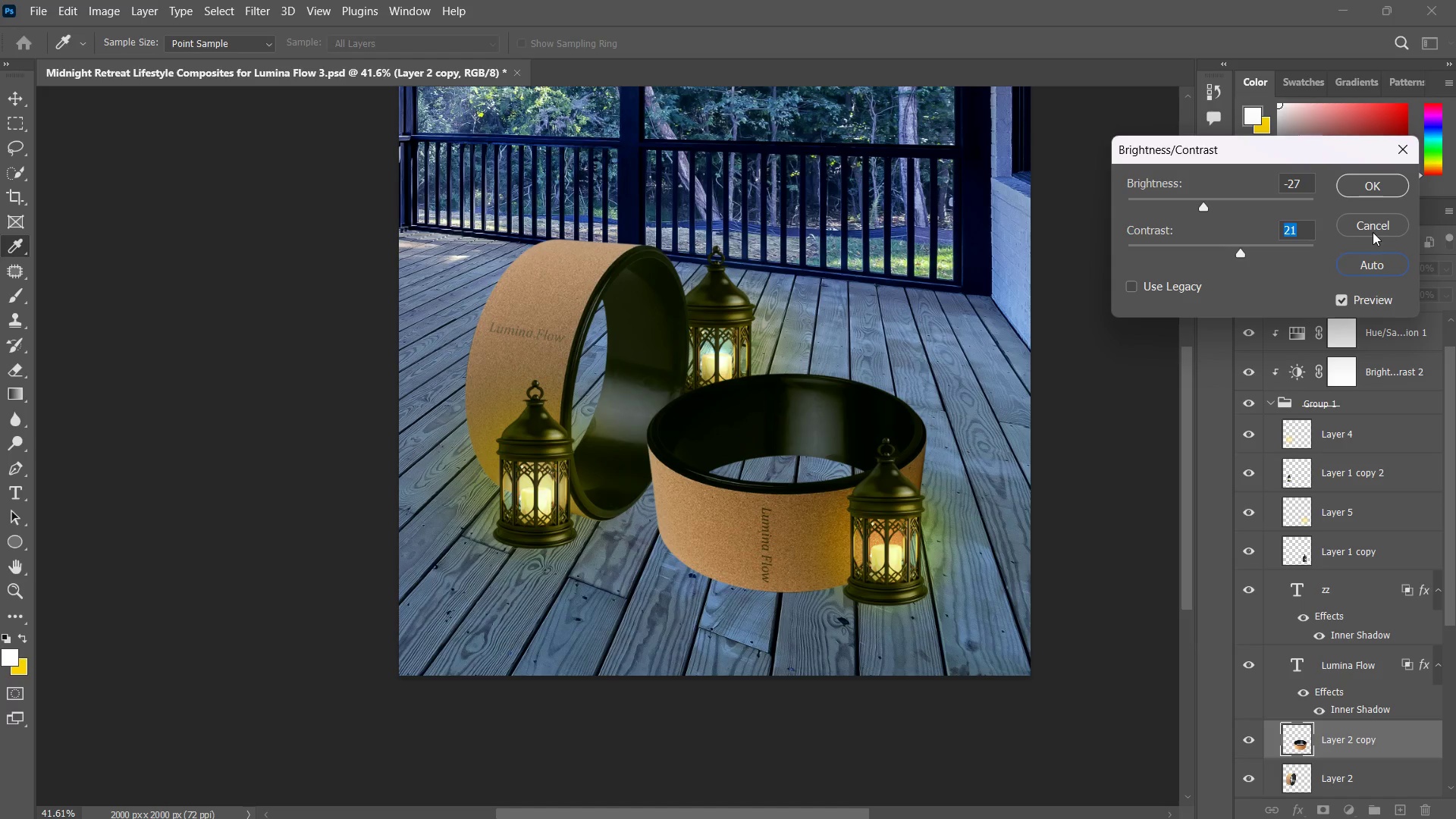 
hold_key(key=ControlLeft, duration=0.83)
 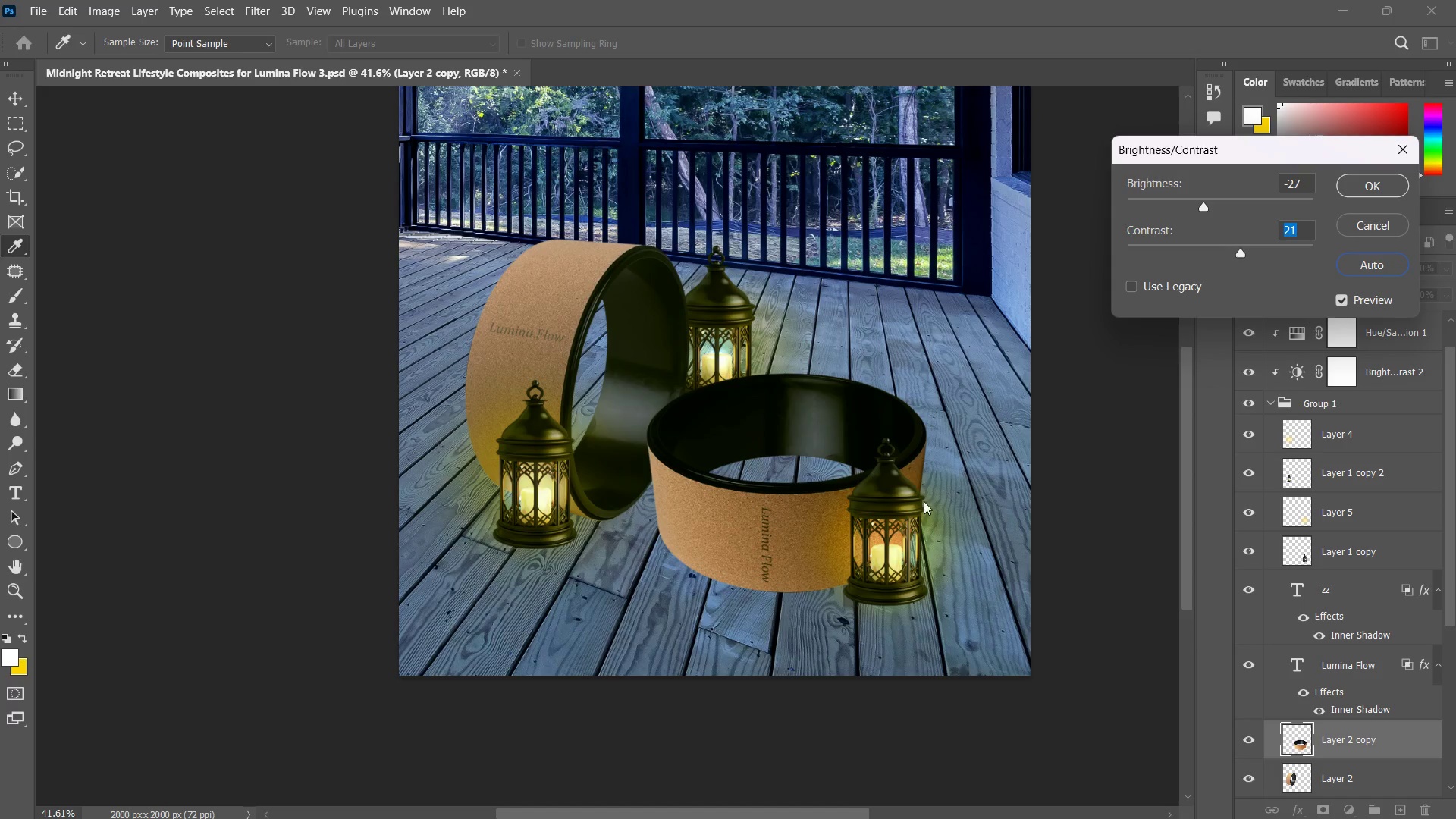 
key(Control+ControlLeft)
 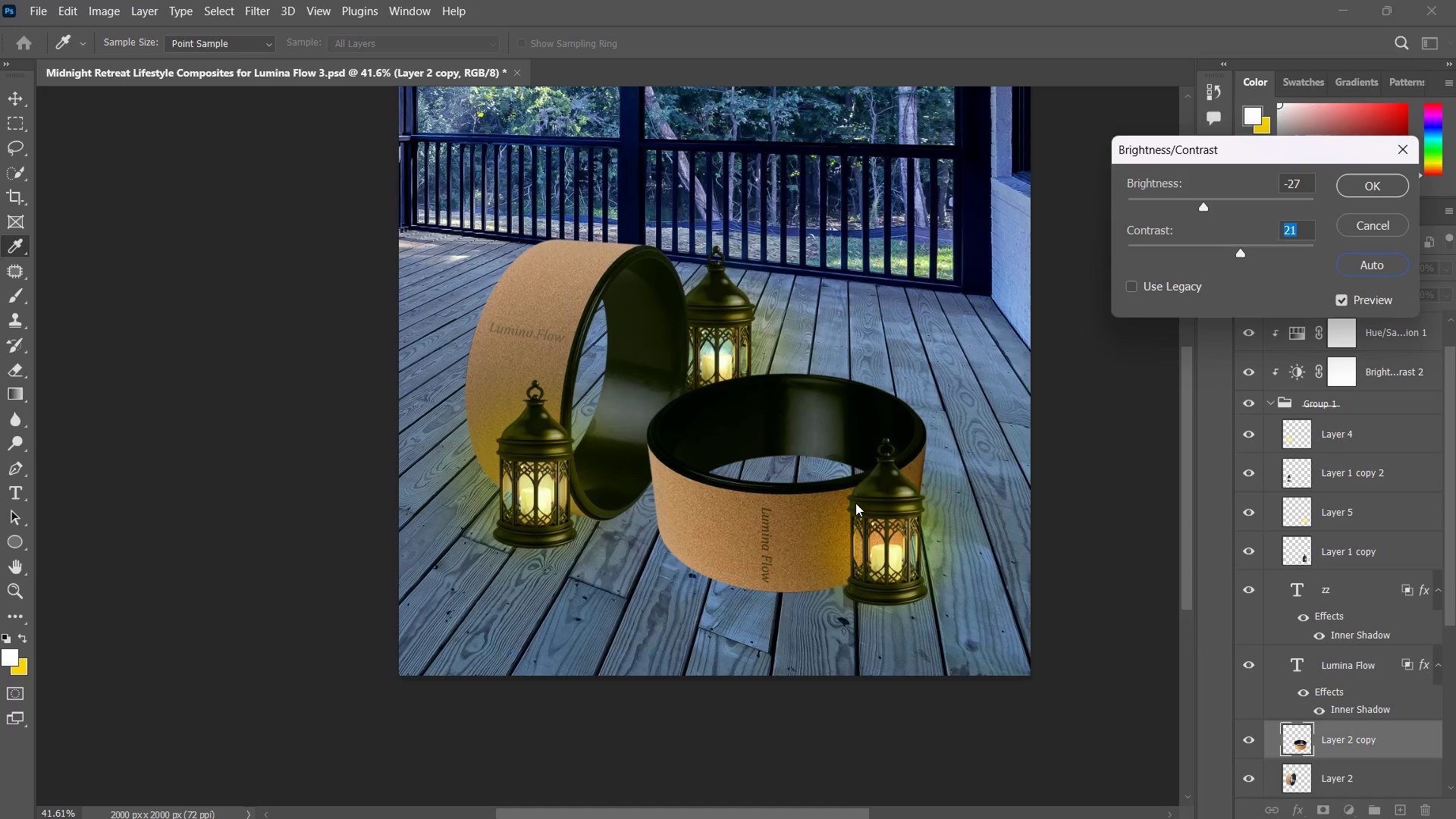 
key(Control+S)
 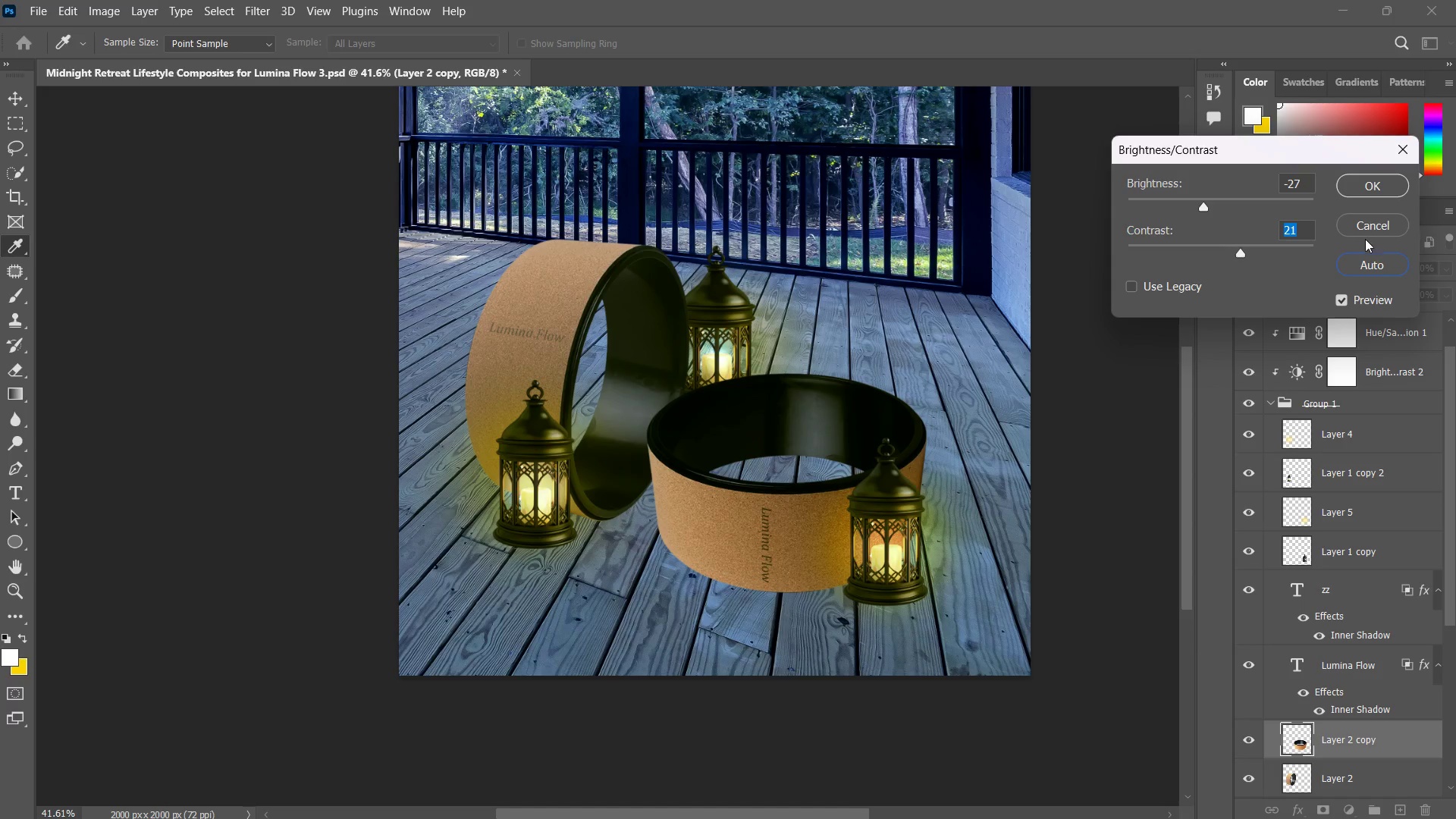 
left_click([1371, 222])
 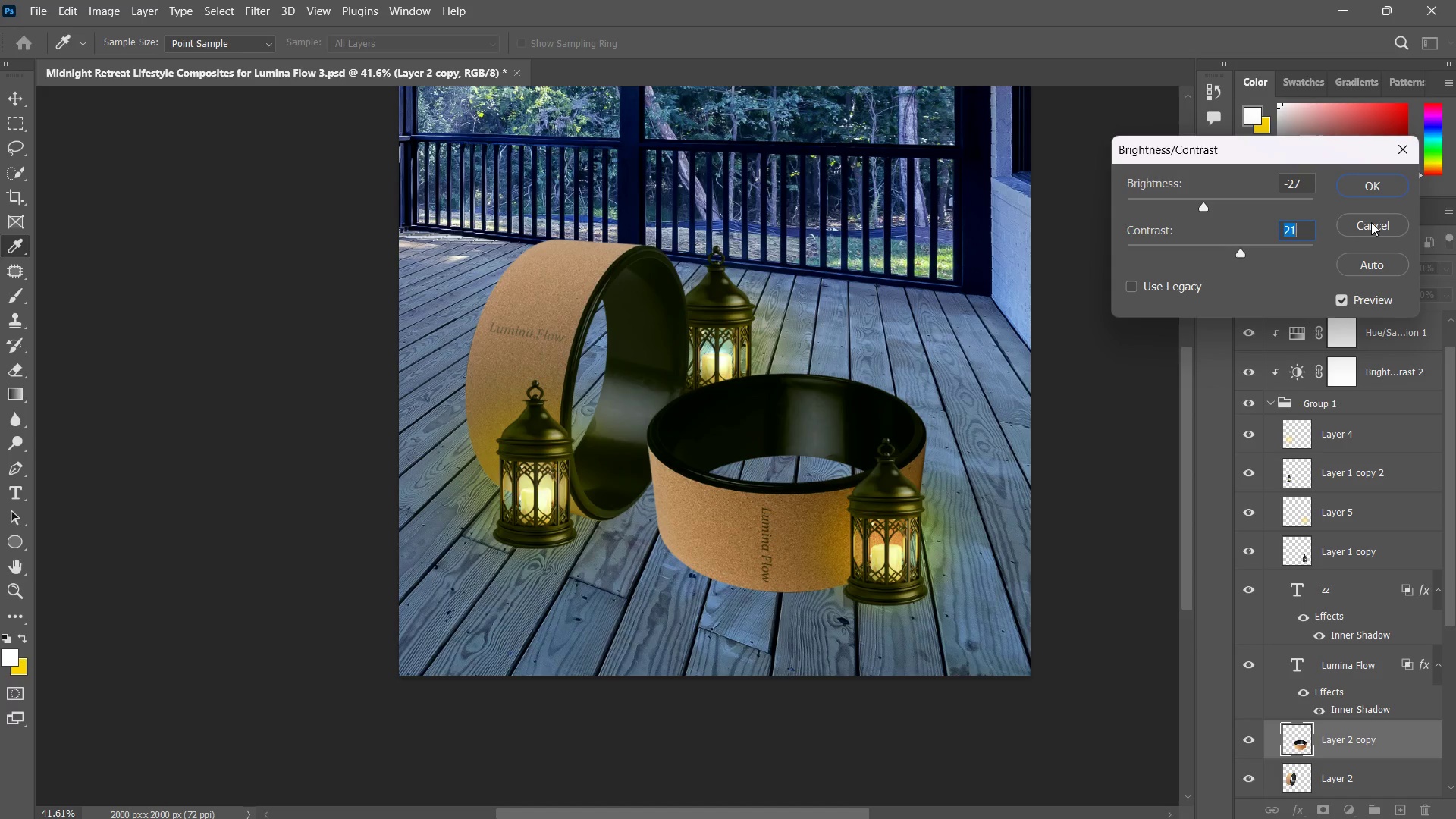 
key(Escape)
 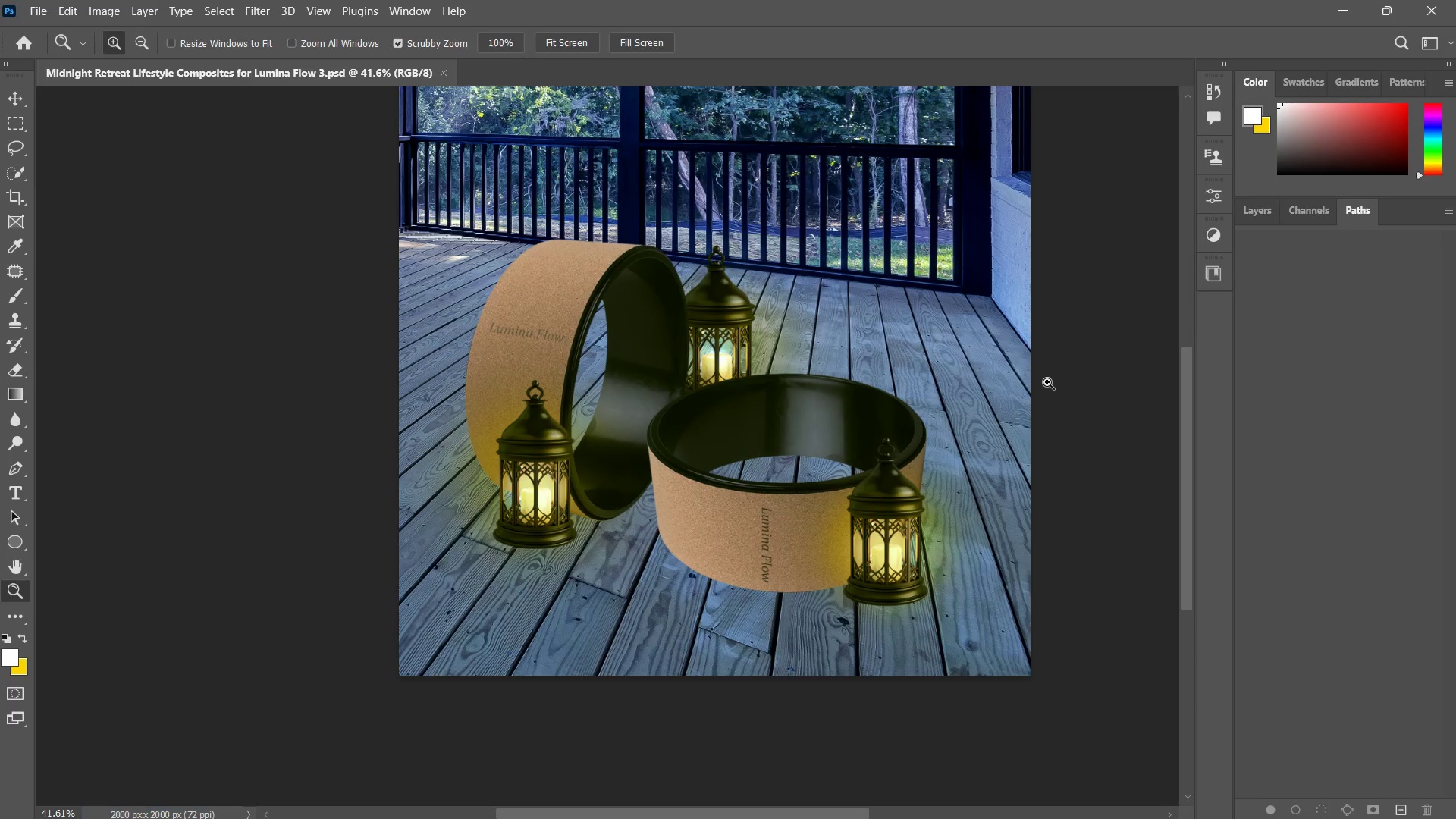 
key(Control+S)
 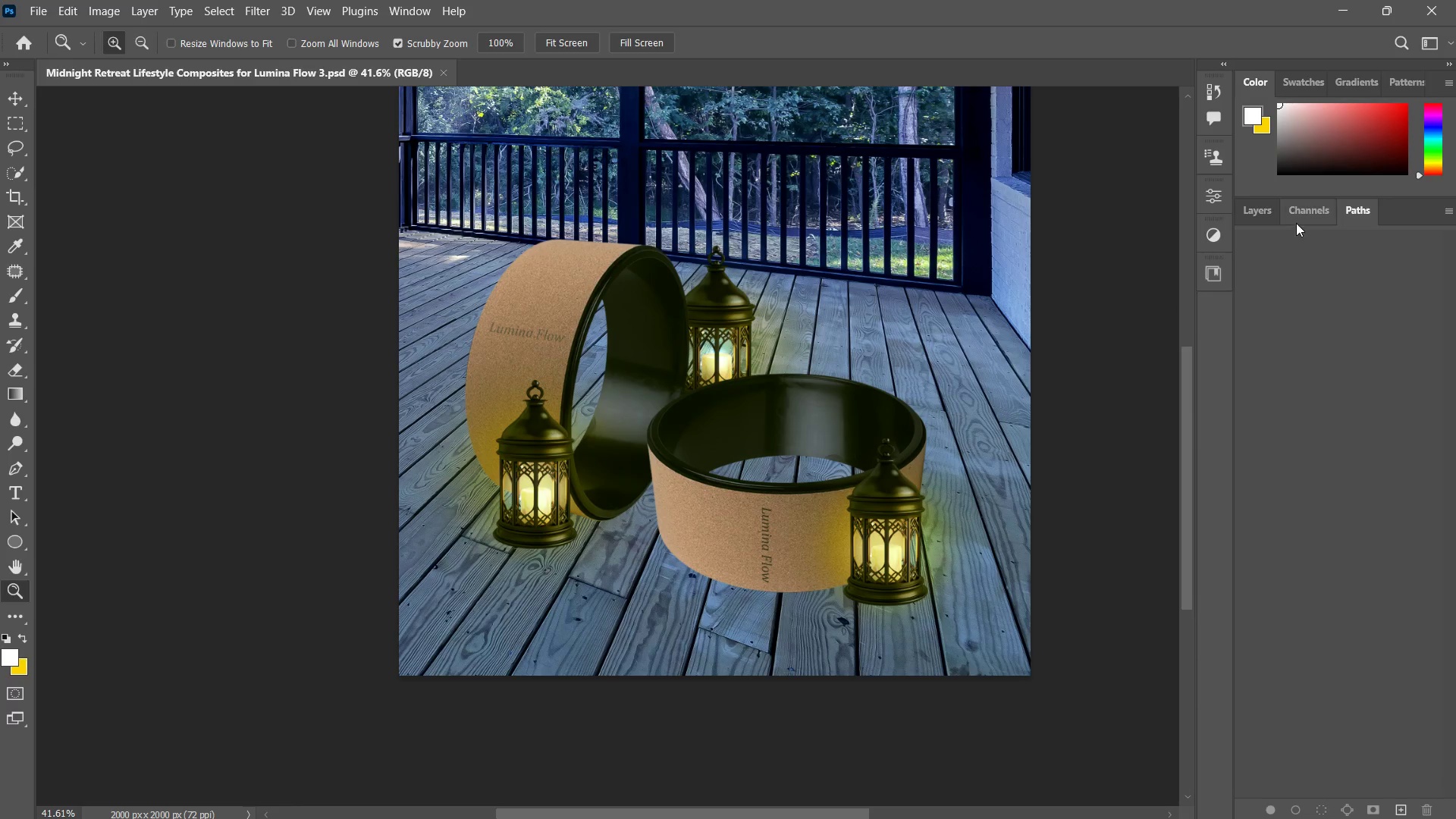 
left_click([1256, 211])
 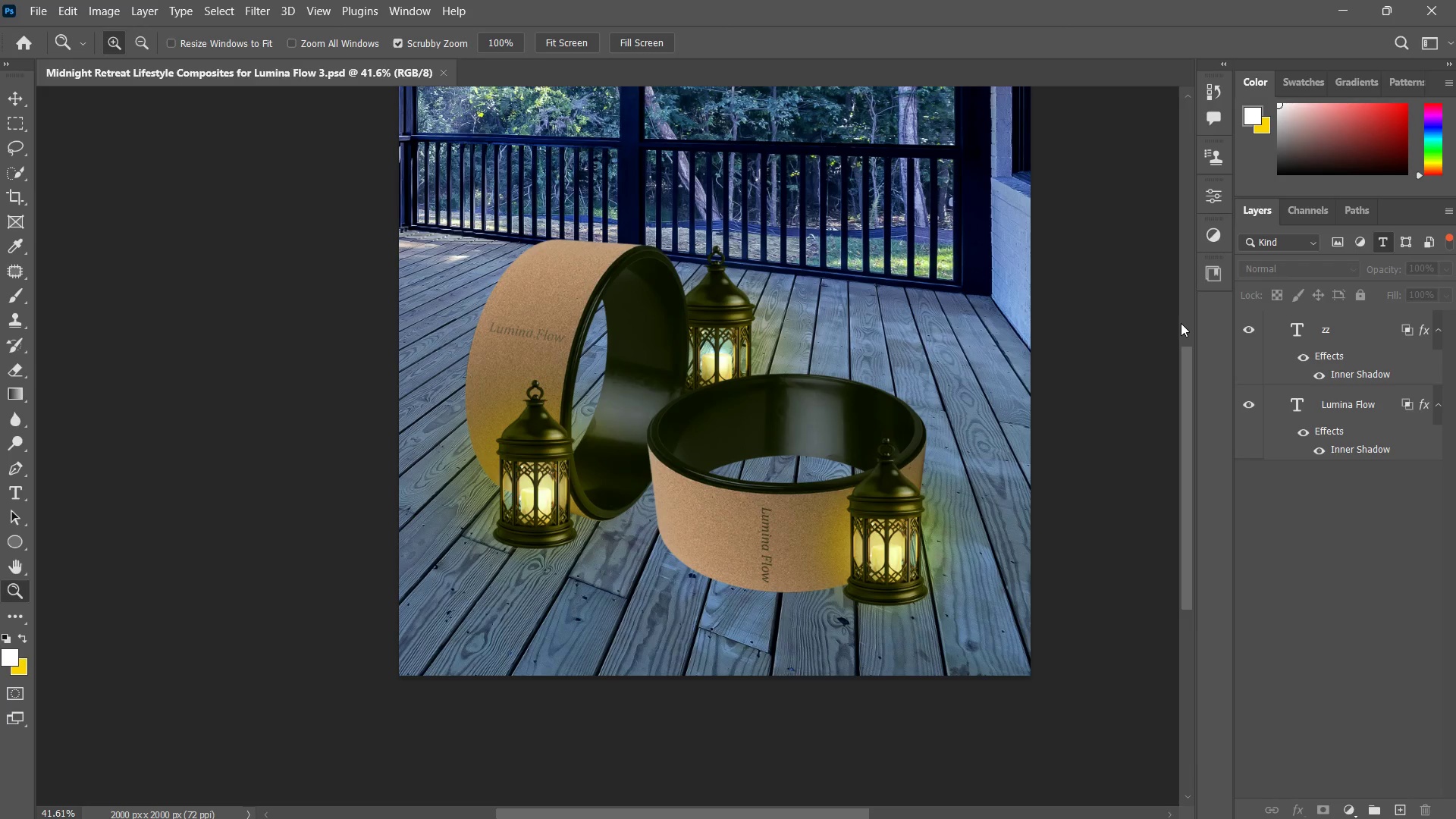 
wait(6.25)
 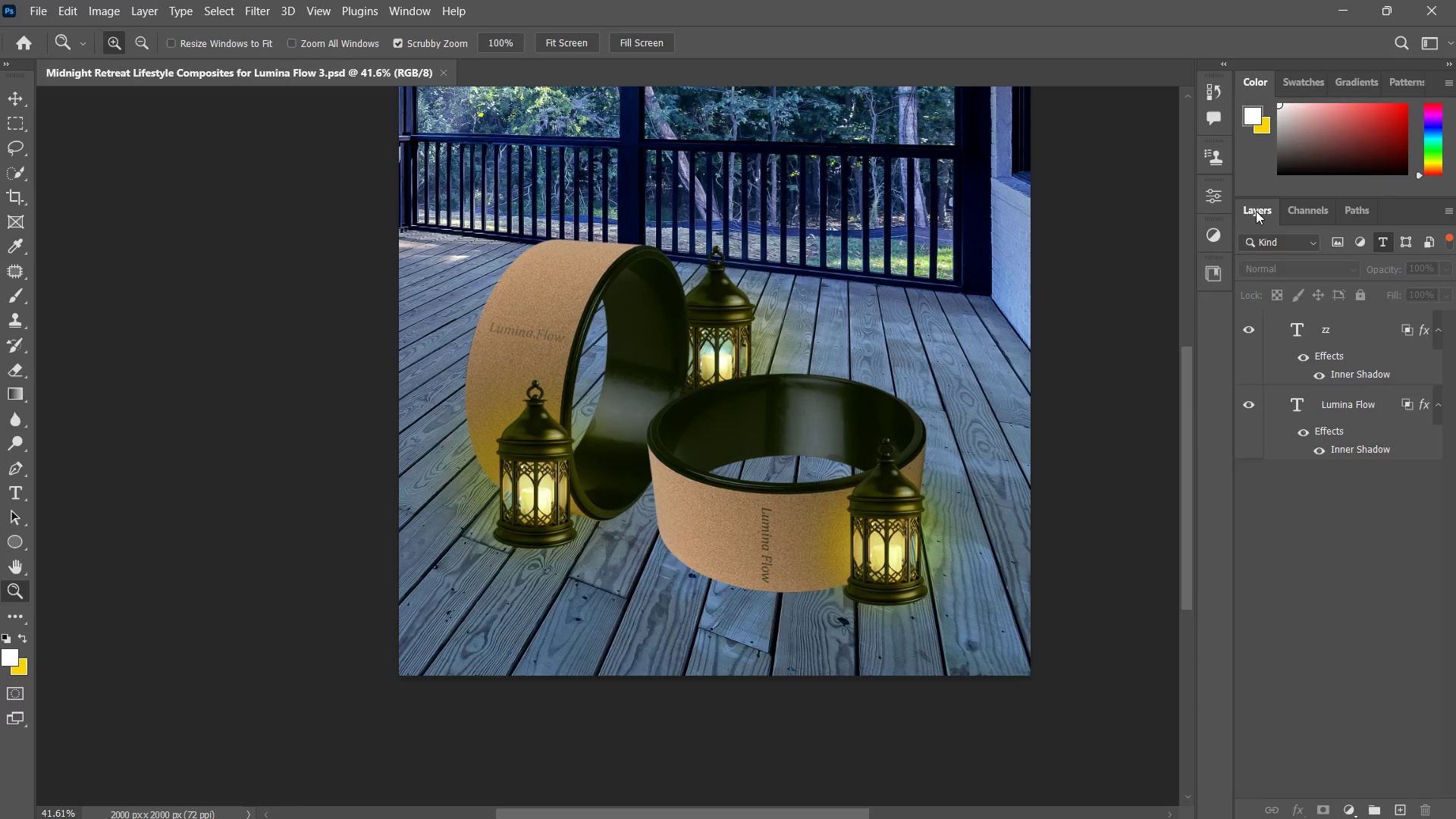 
left_click_drag(start_coordinate=[833, 501], to_coordinate=[852, 496])
 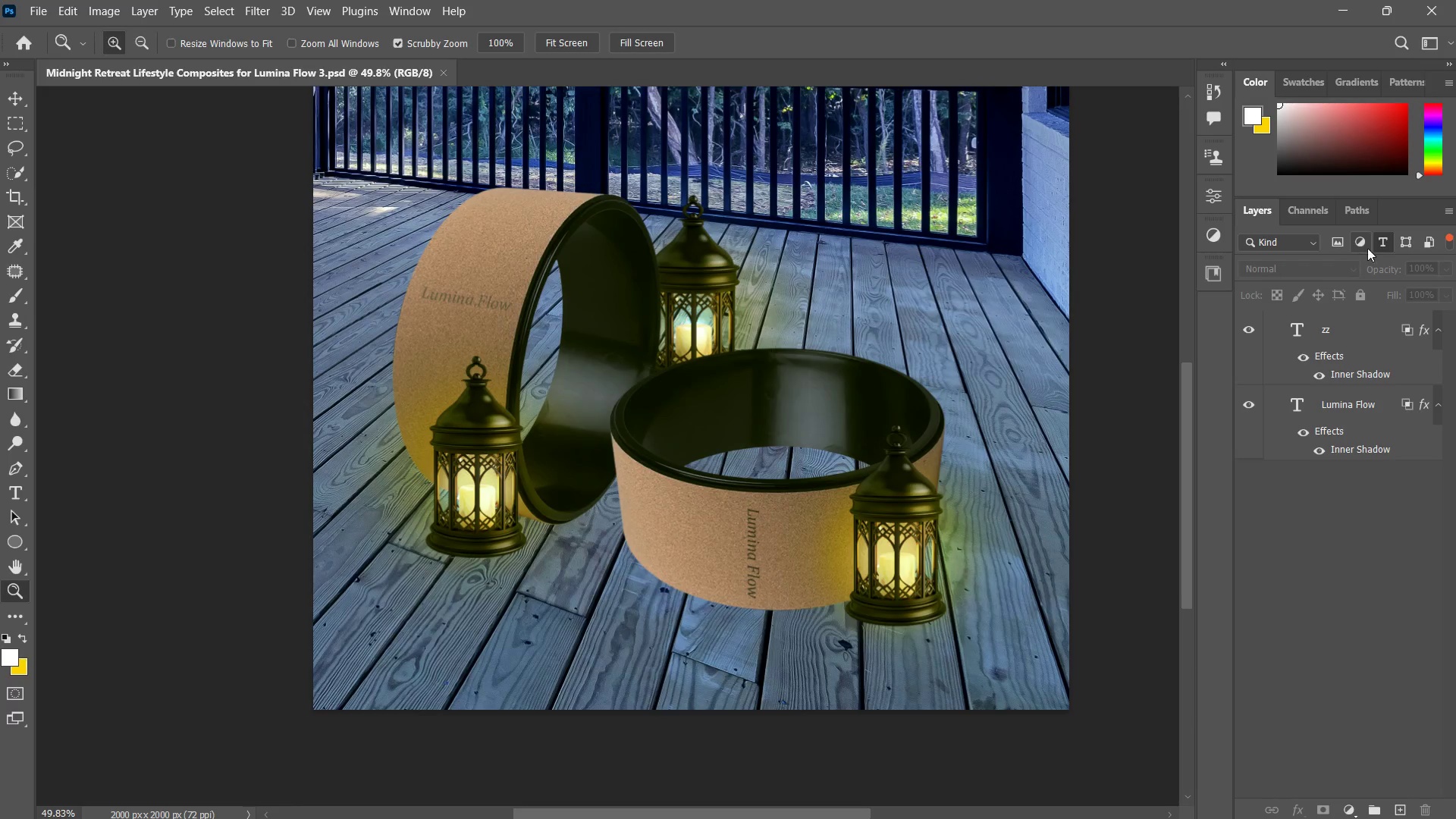 
left_click([1383, 240])
 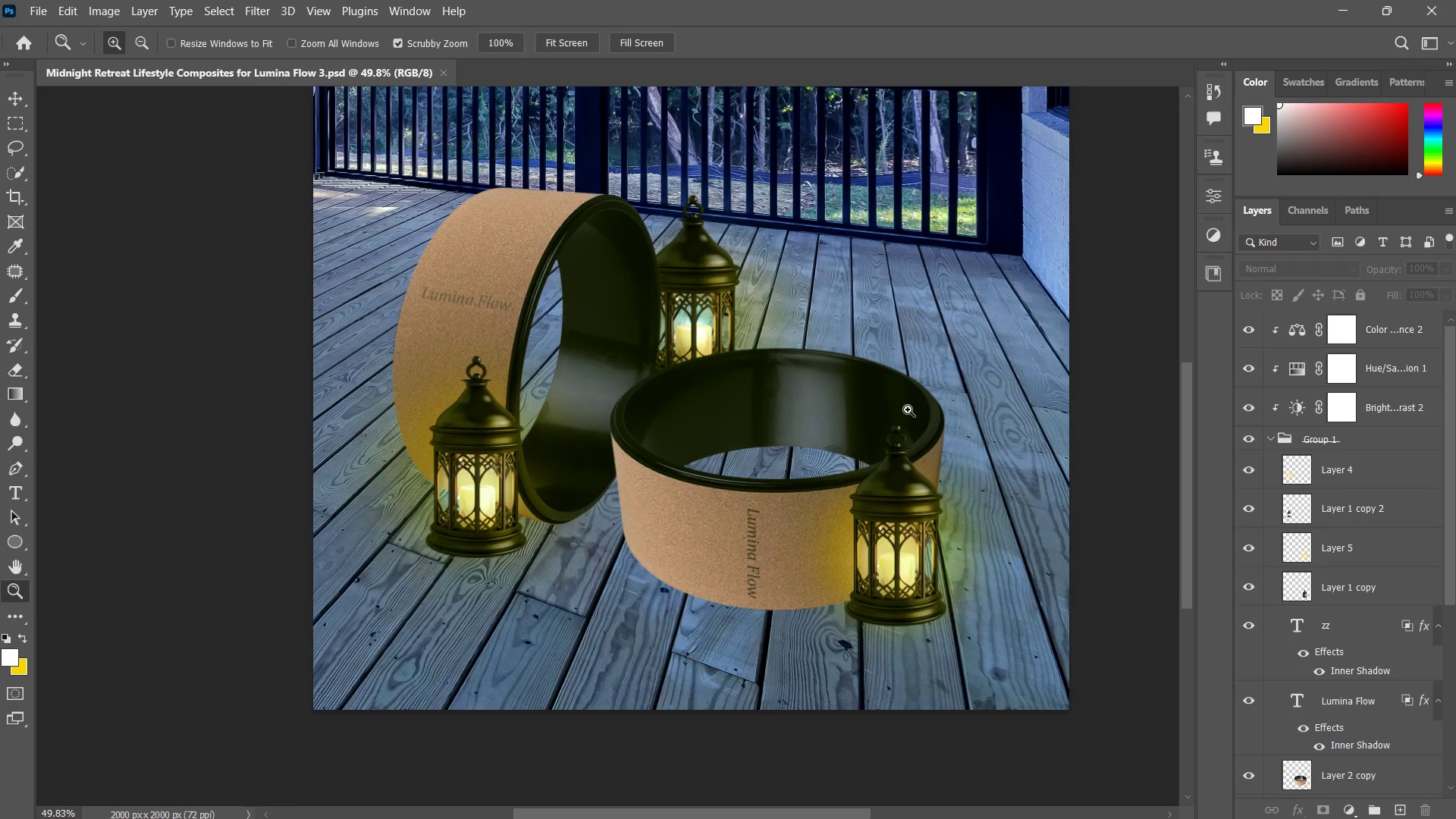 
key(V)
 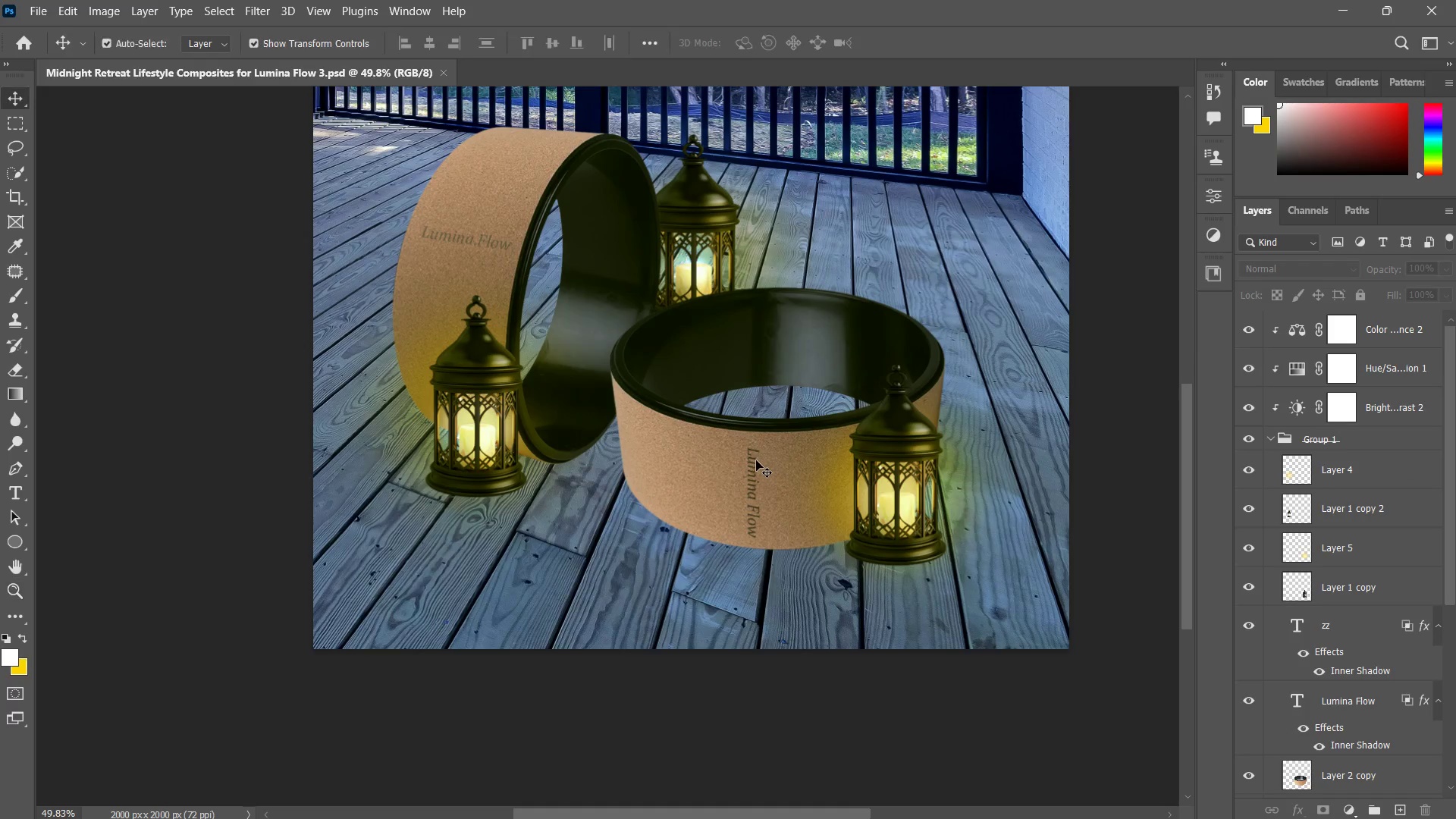 
scroll: coordinate [900, 519], scroll_direction: down, amount: 4.0
 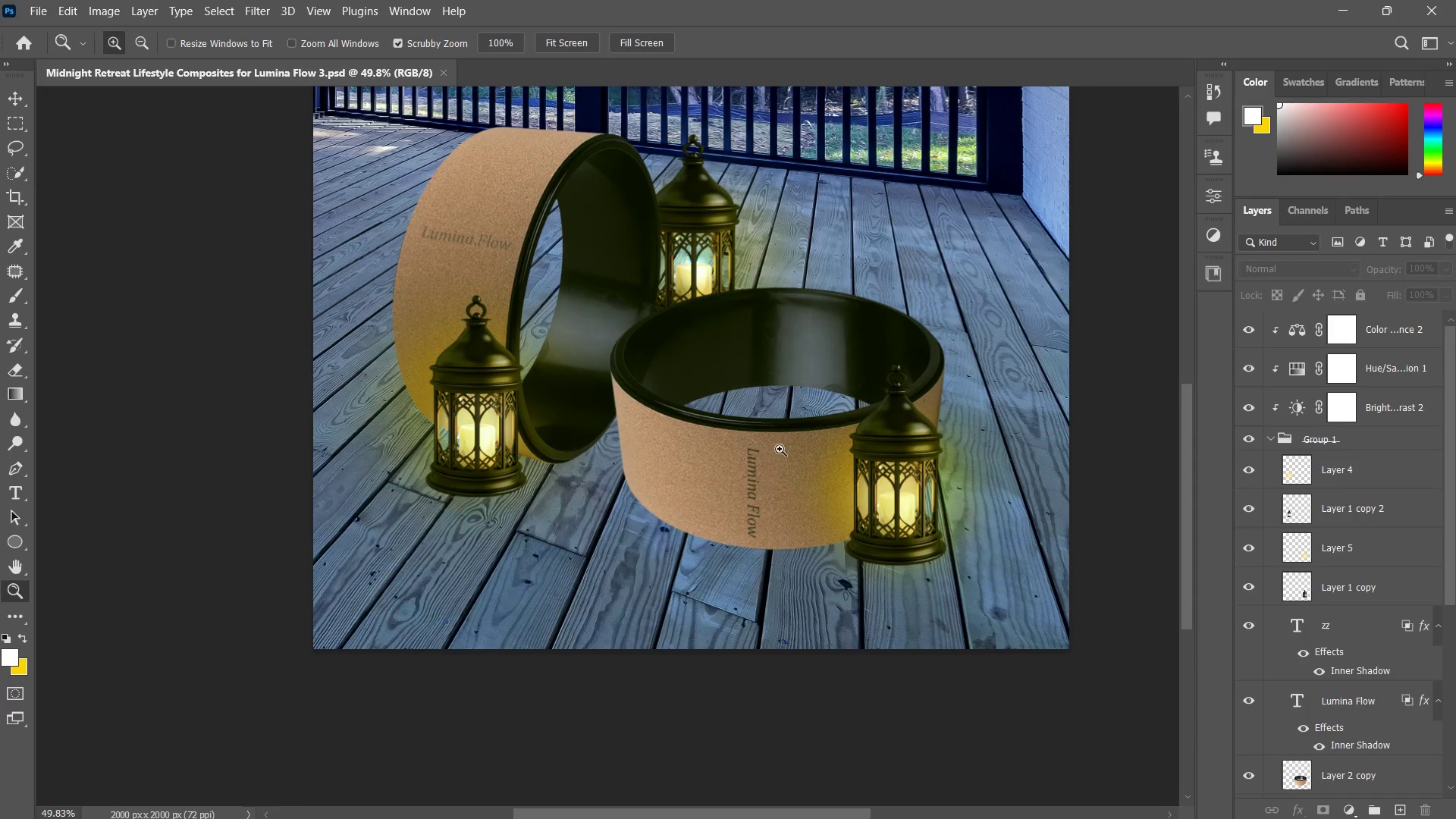 
left_click([756, 460])
 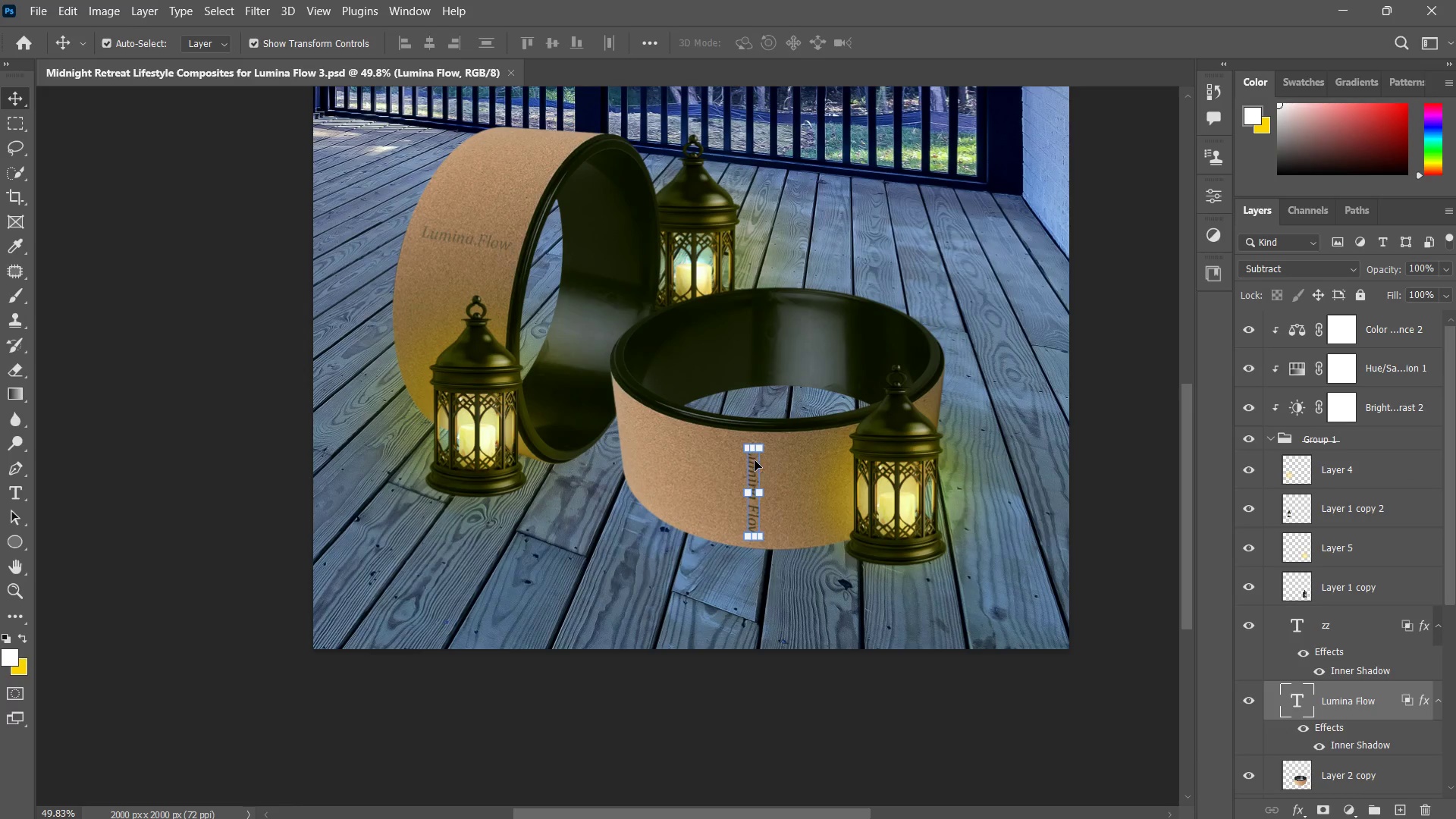 
left_click([797, 463])
 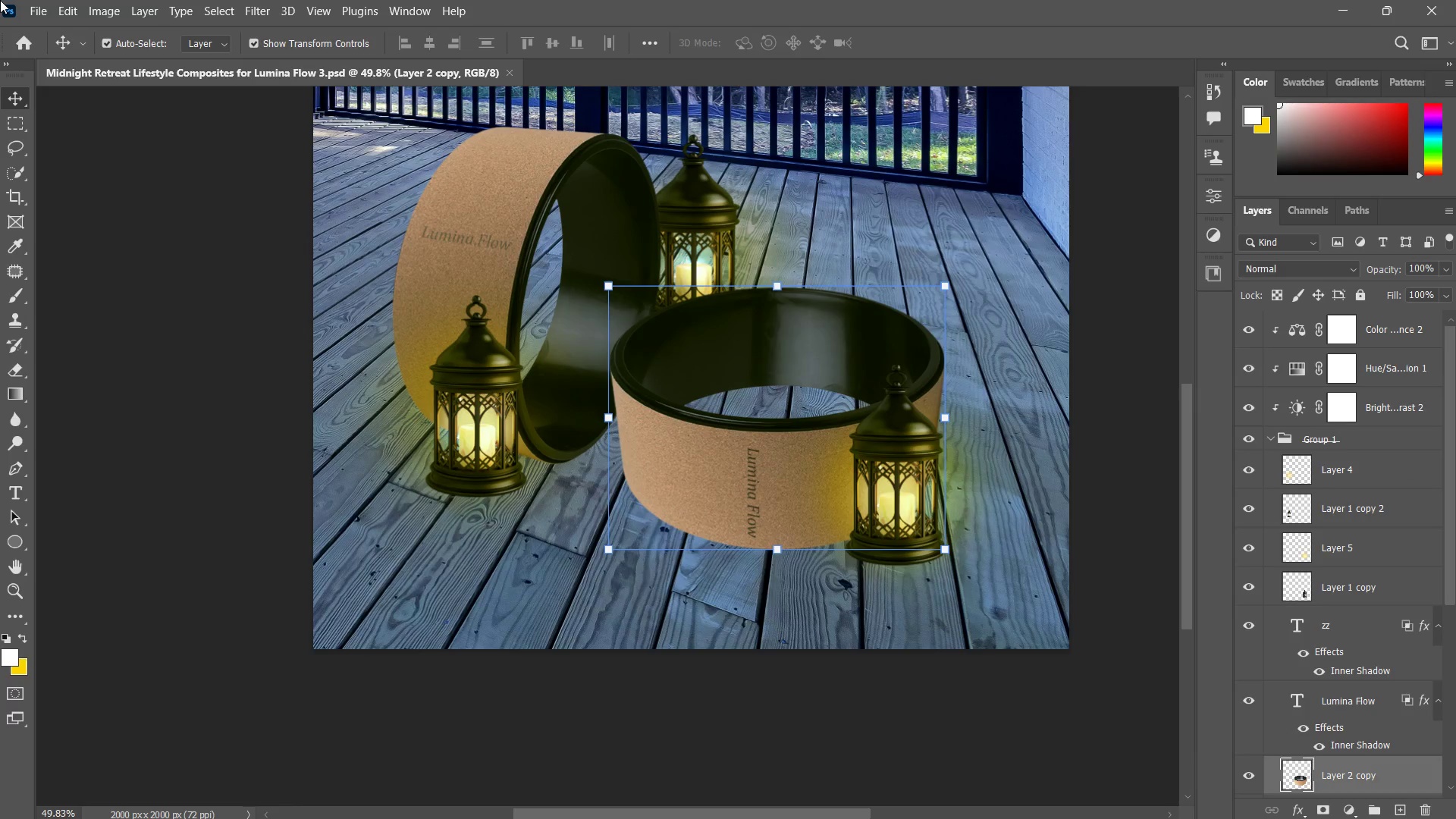 
left_click([99, 18])
 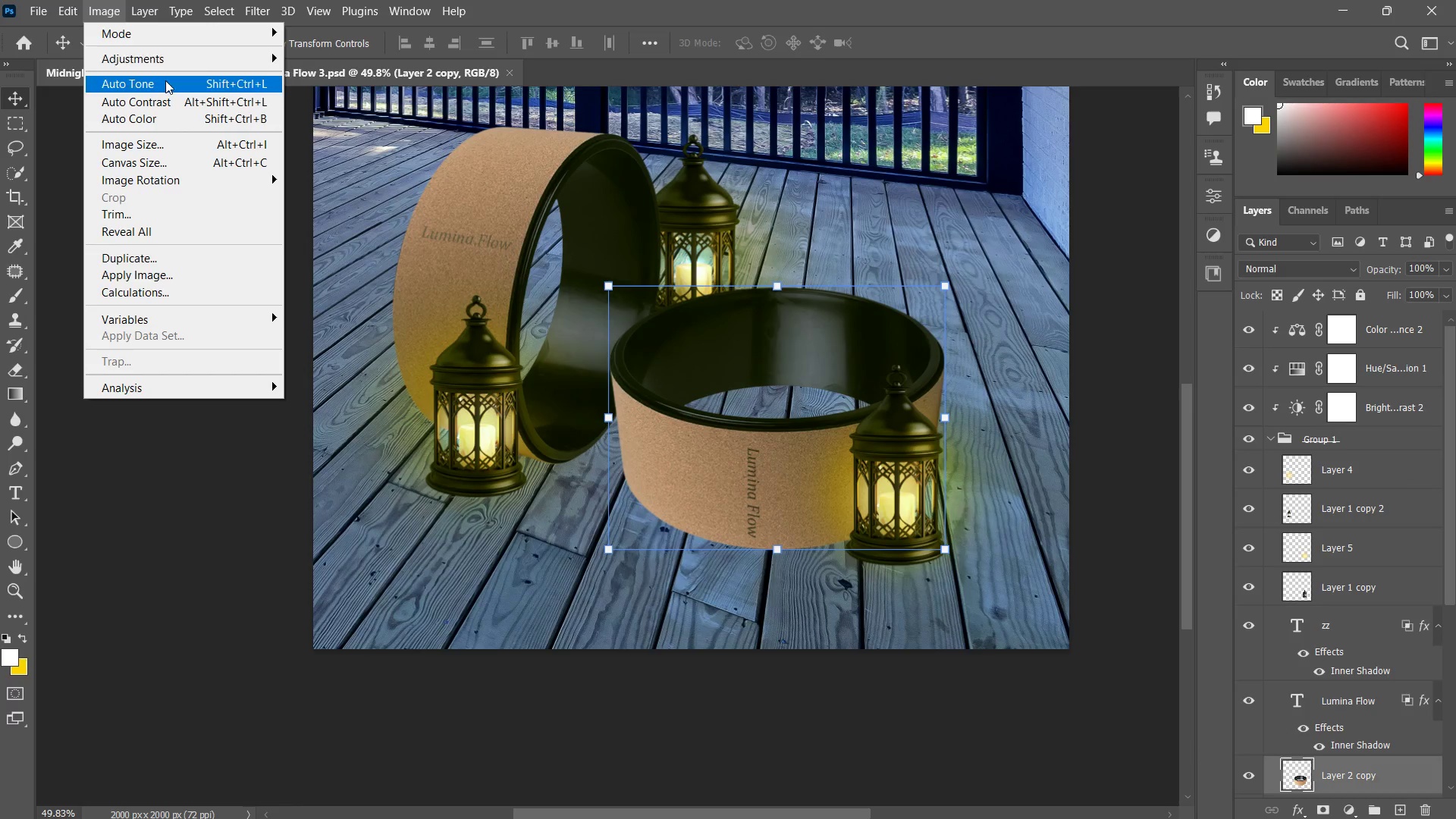 
left_click([158, 53])
 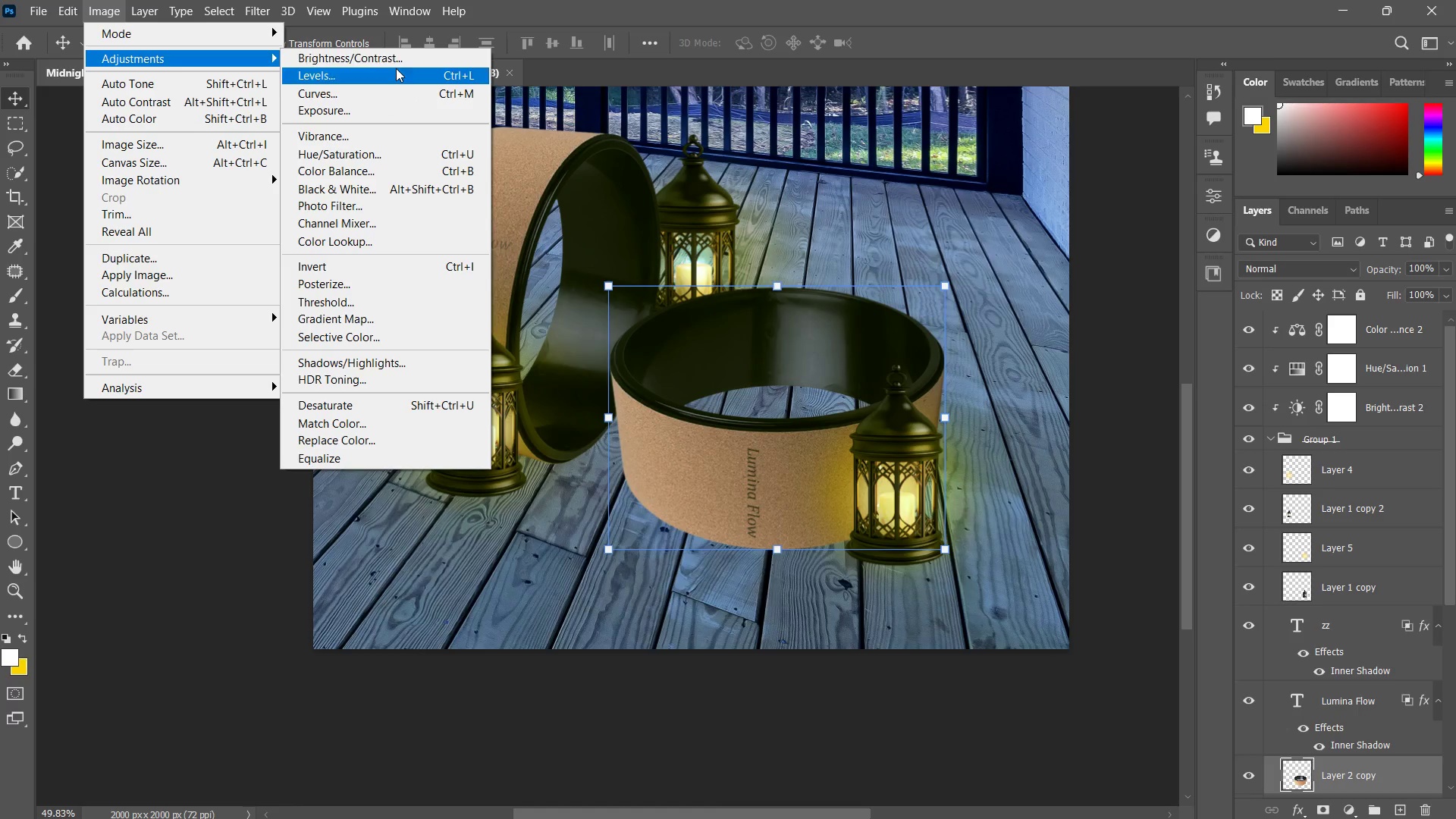 
left_click([394, 55])
 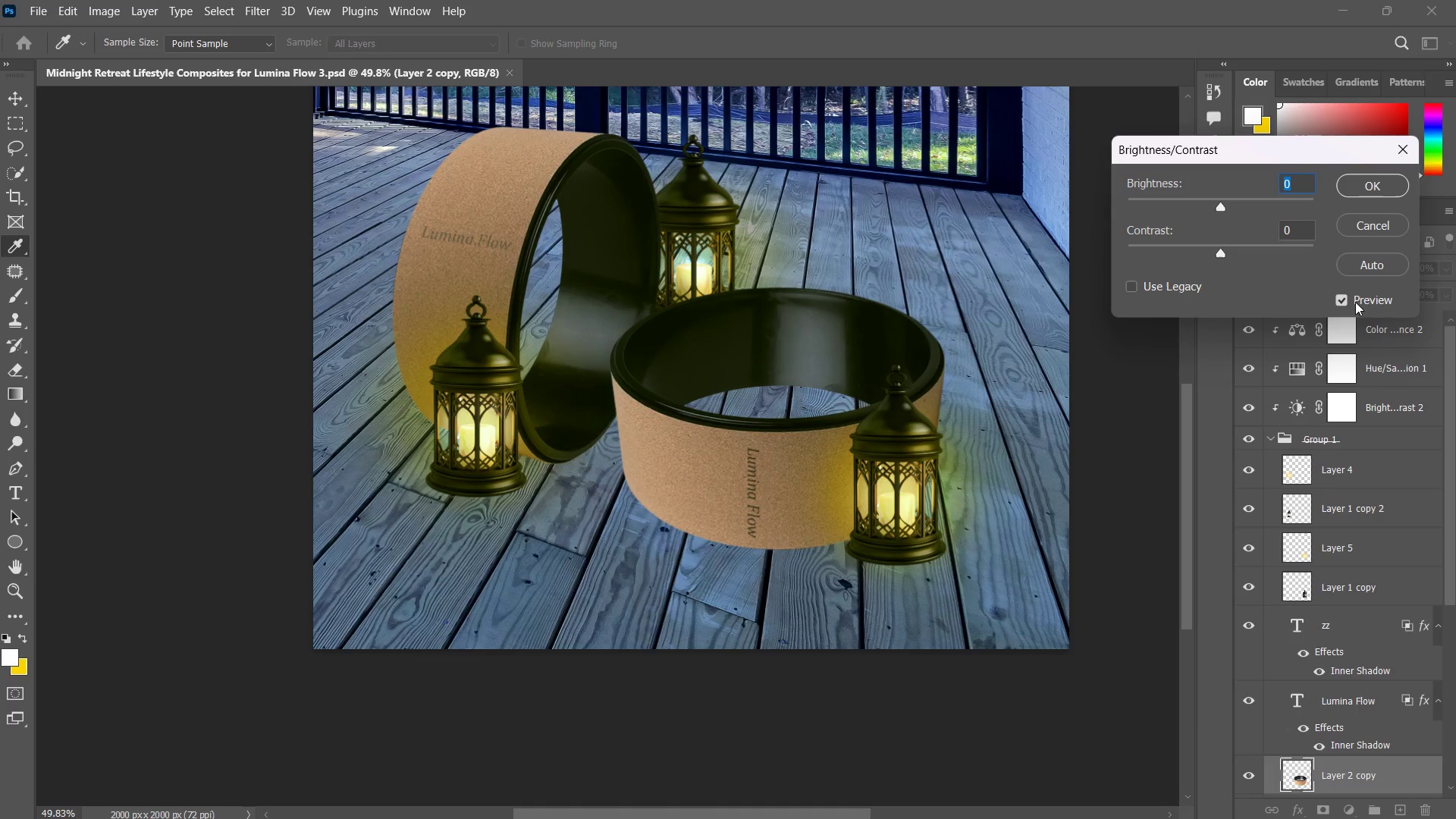 
mouse_move([1359, 283])
 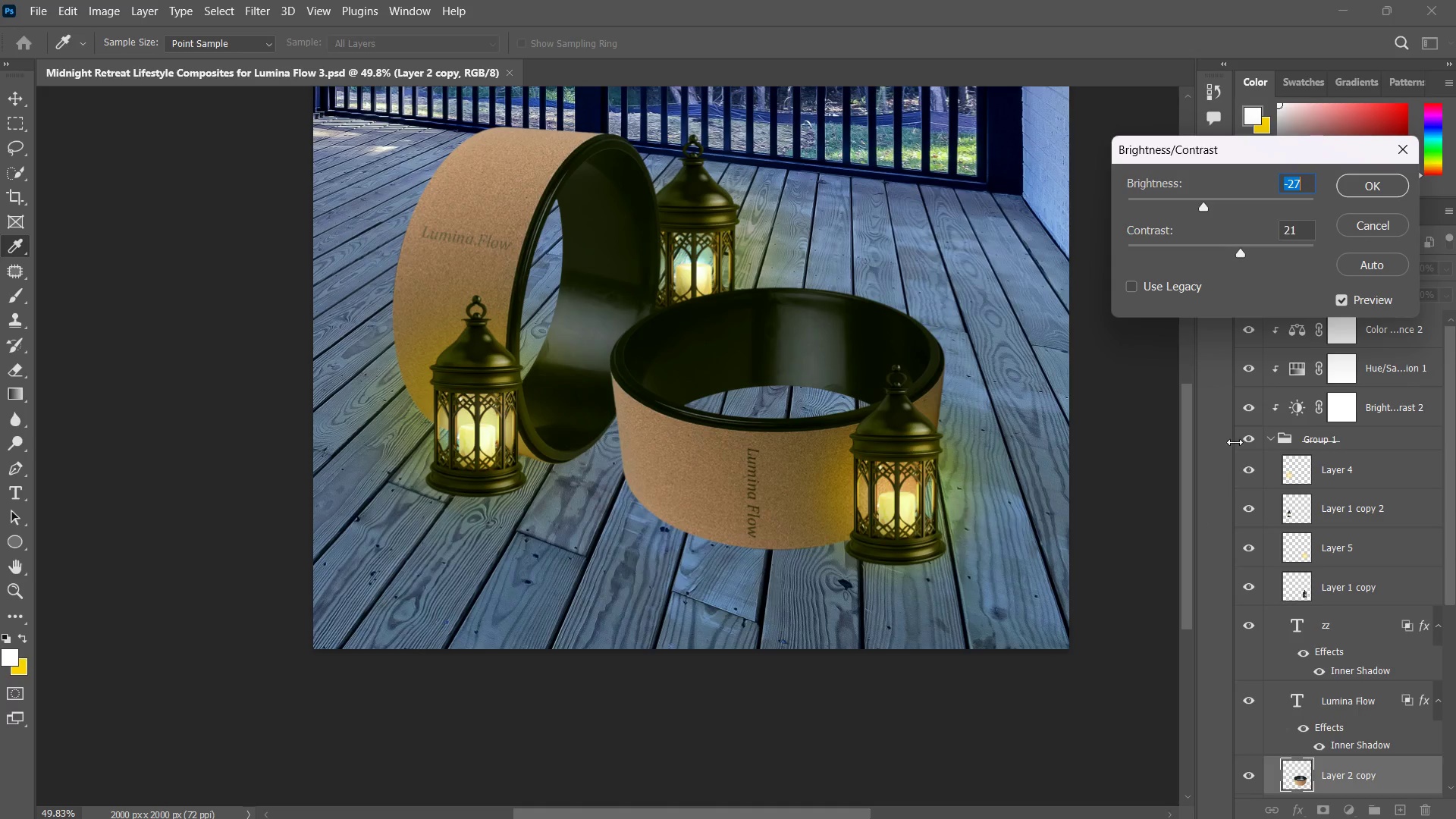 
left_click([1367, 181])
 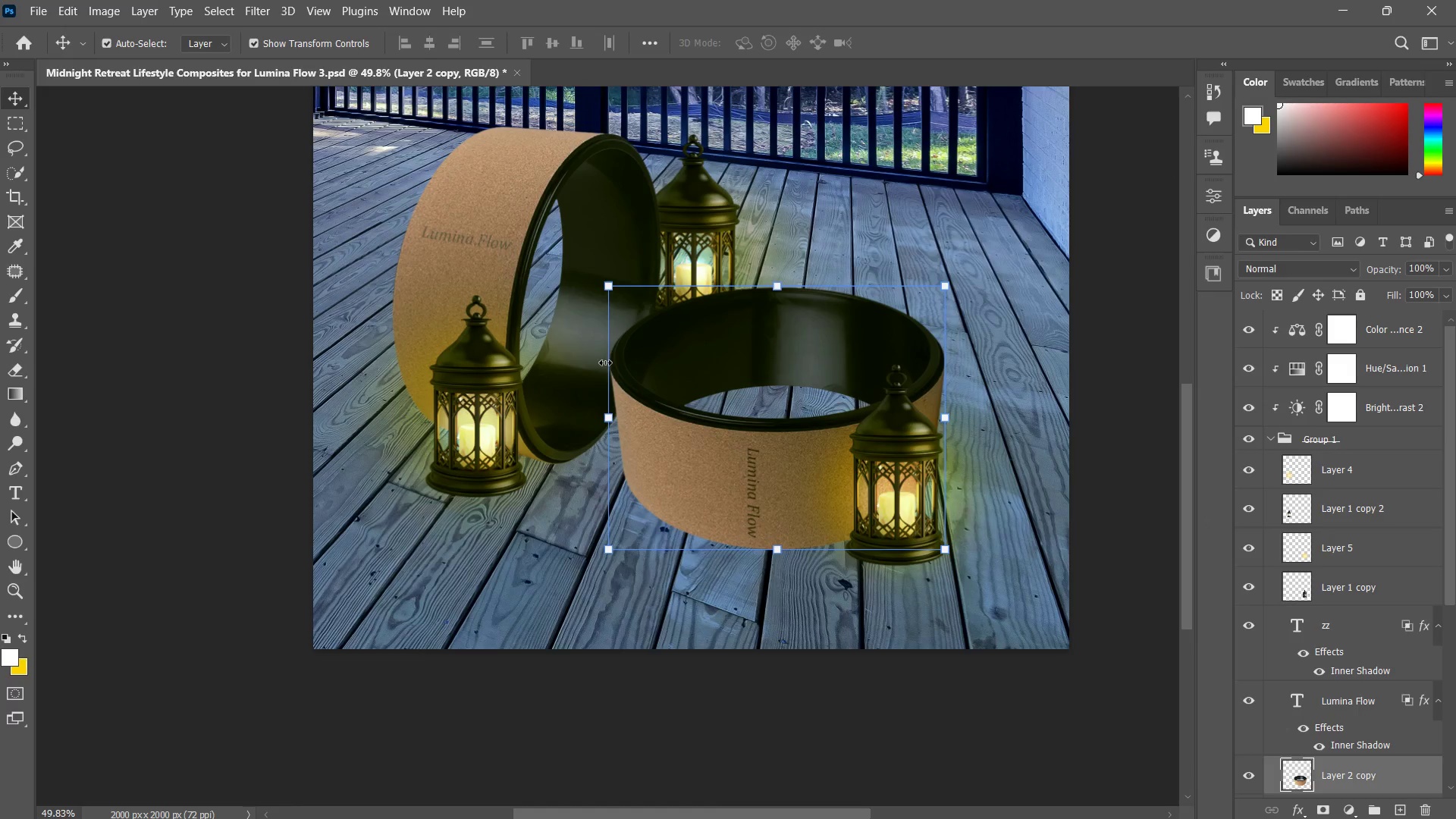 
key(V)
 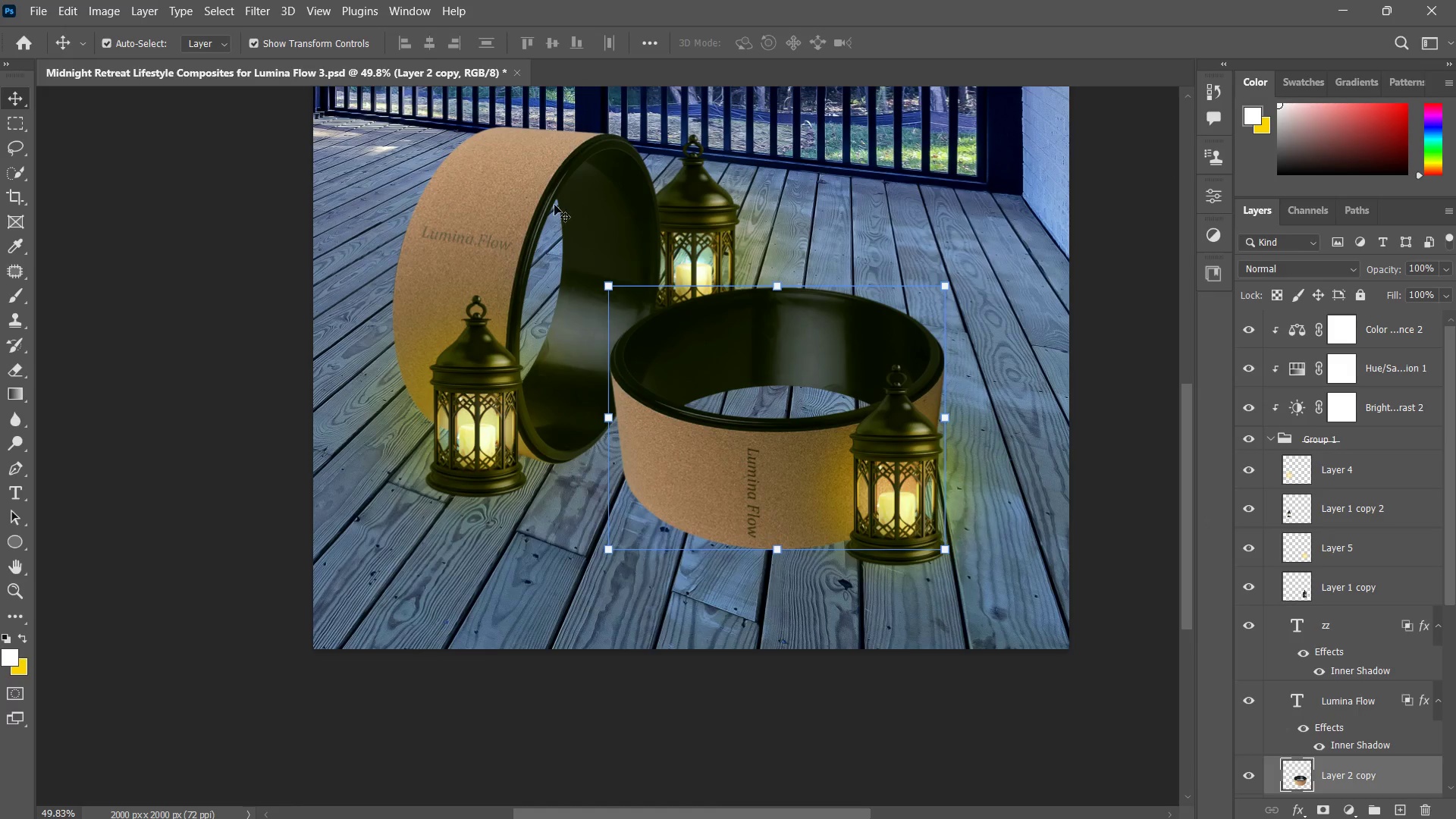 
left_click([545, 199])
 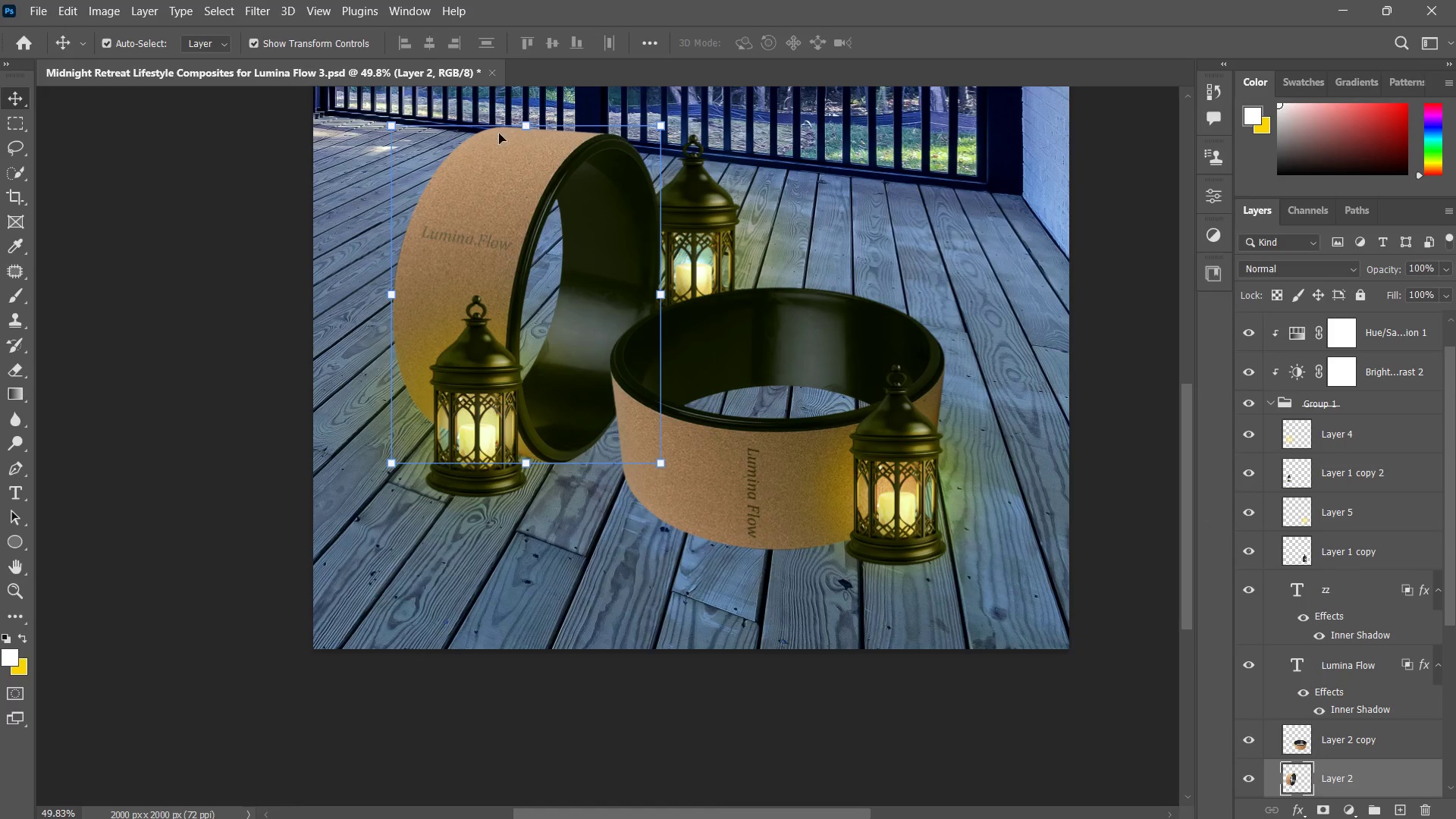 
left_click([96, 16])
 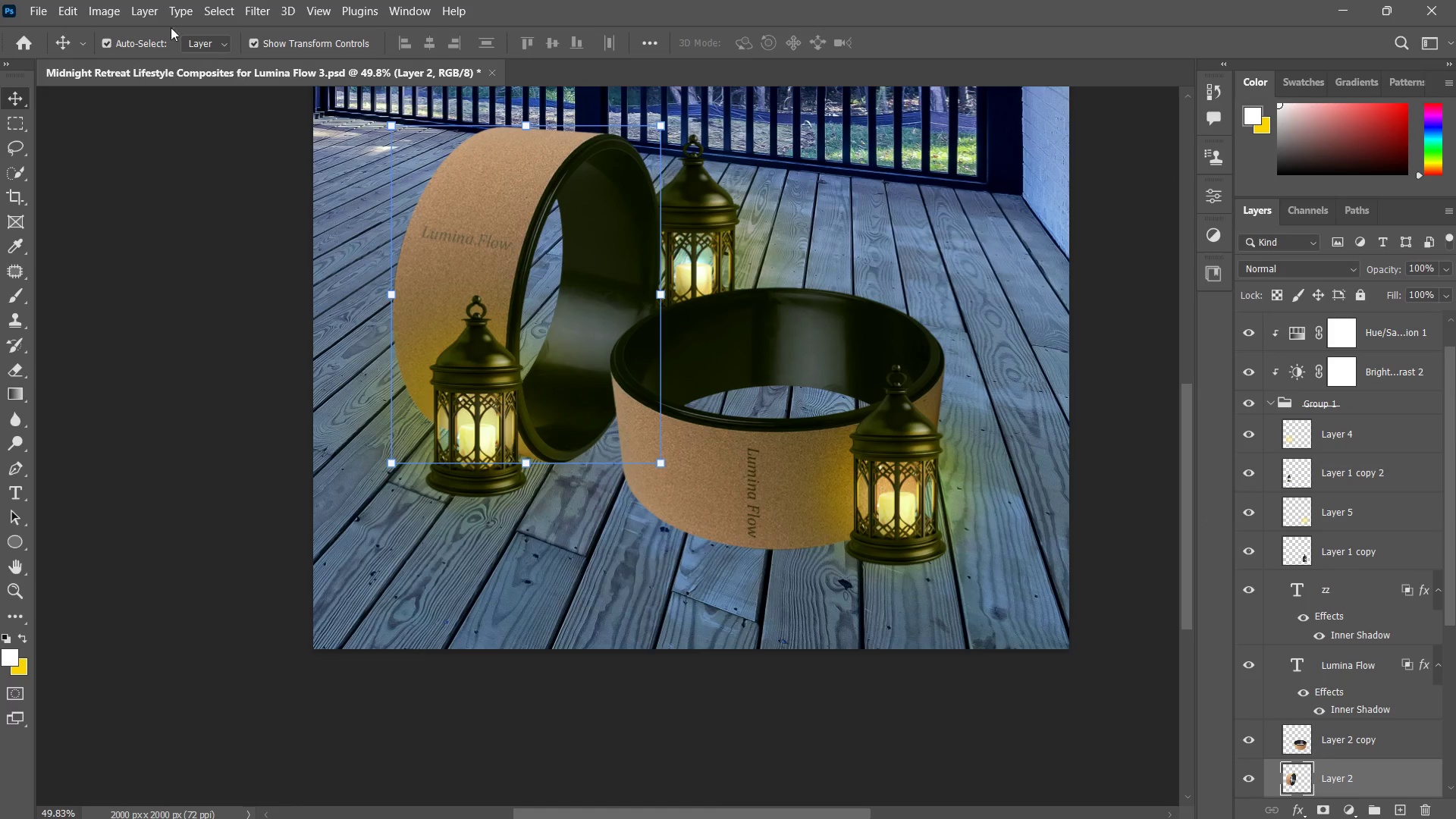 
left_click([96, 16])
 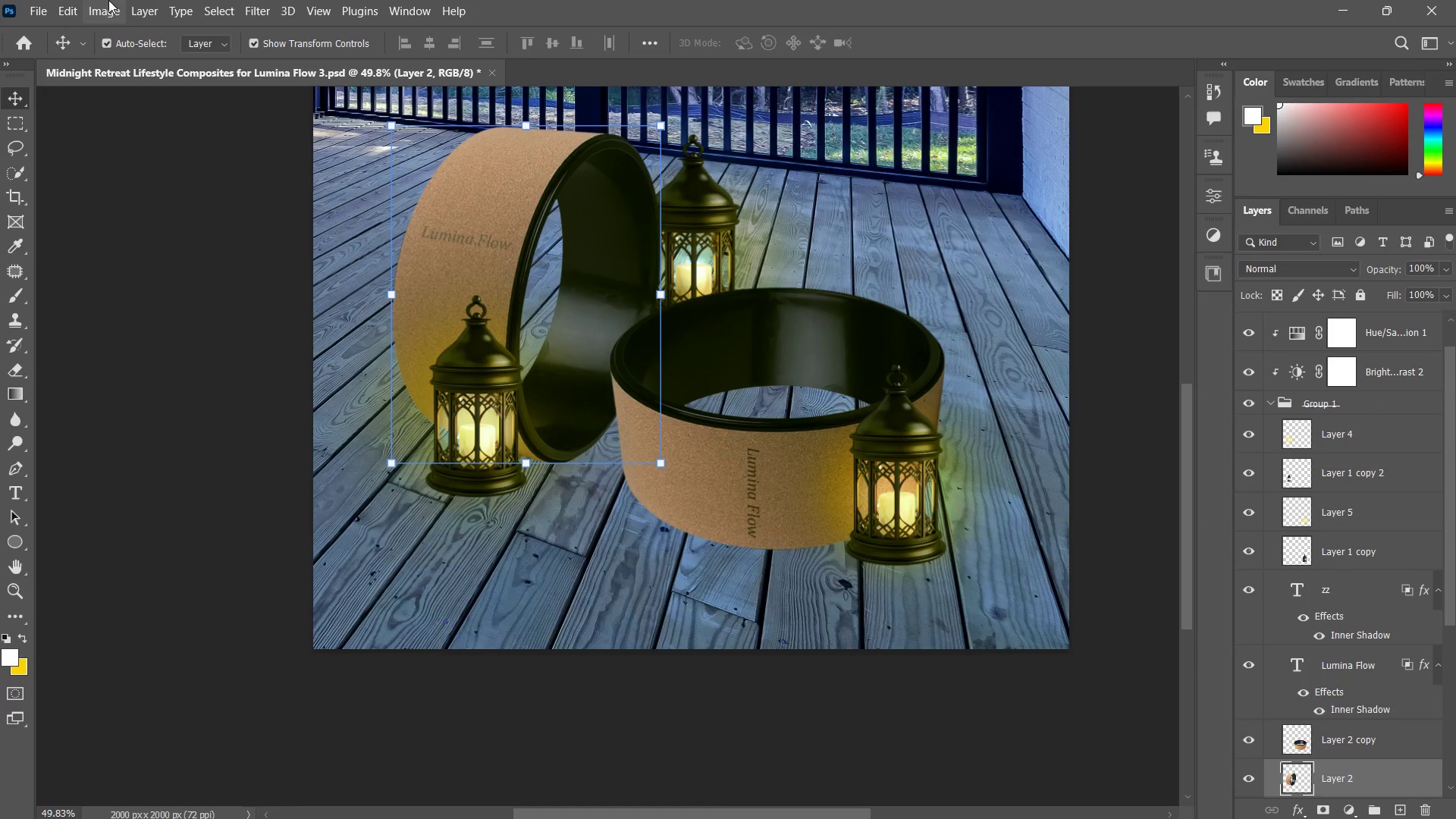 
left_click([105, 1])
 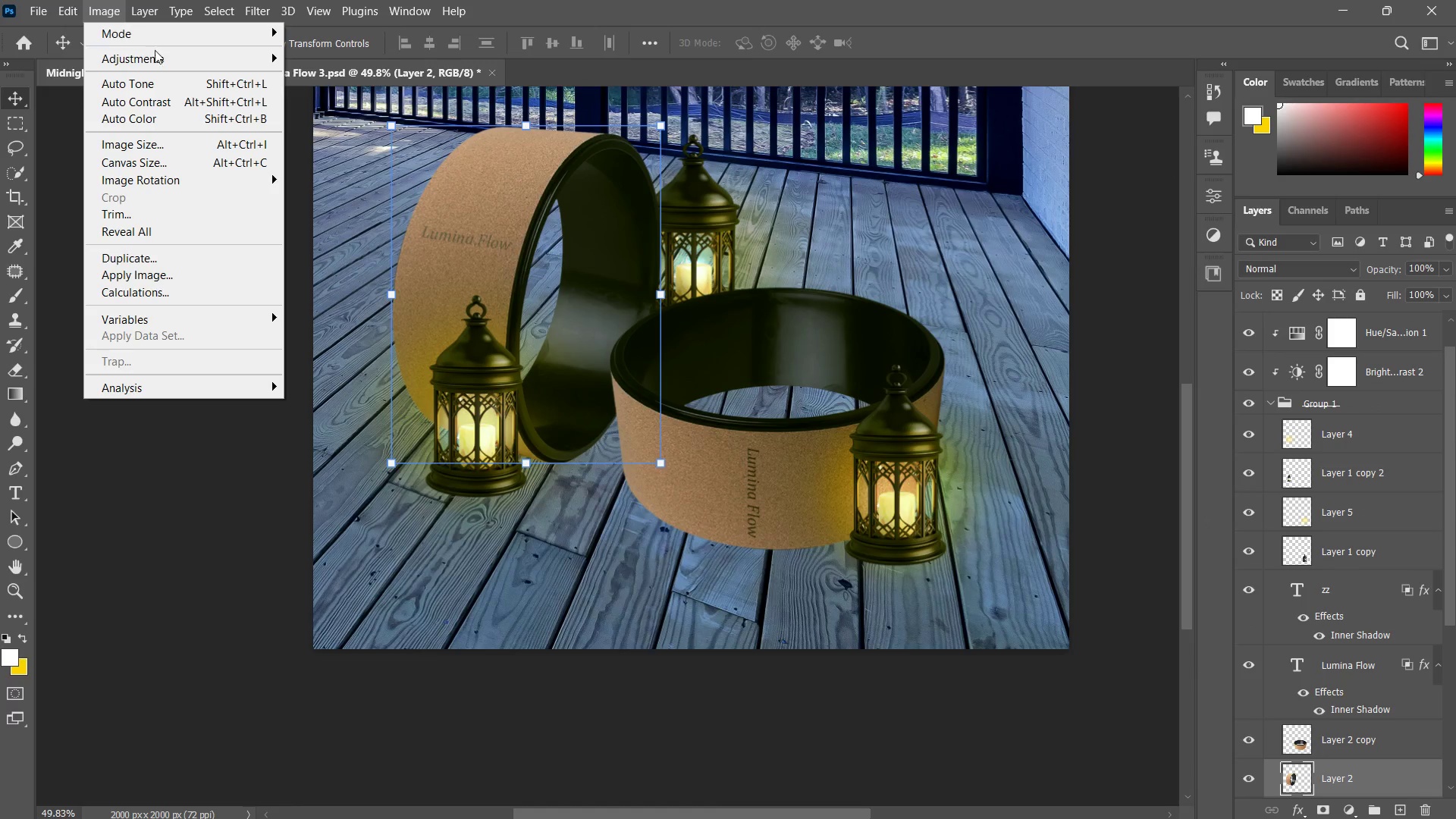 
left_click([156, 52])
 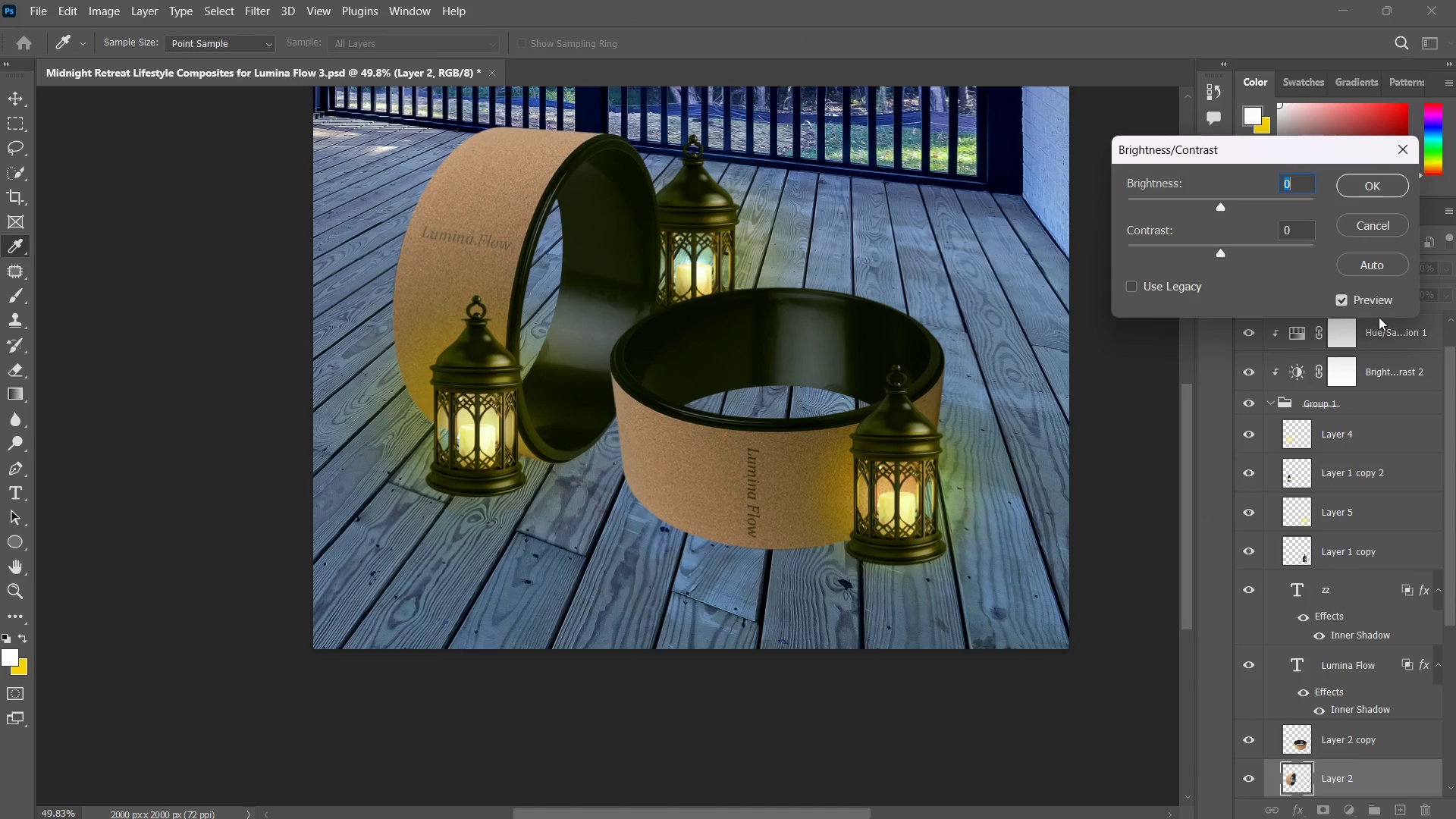 
double_click([1382, 264])
 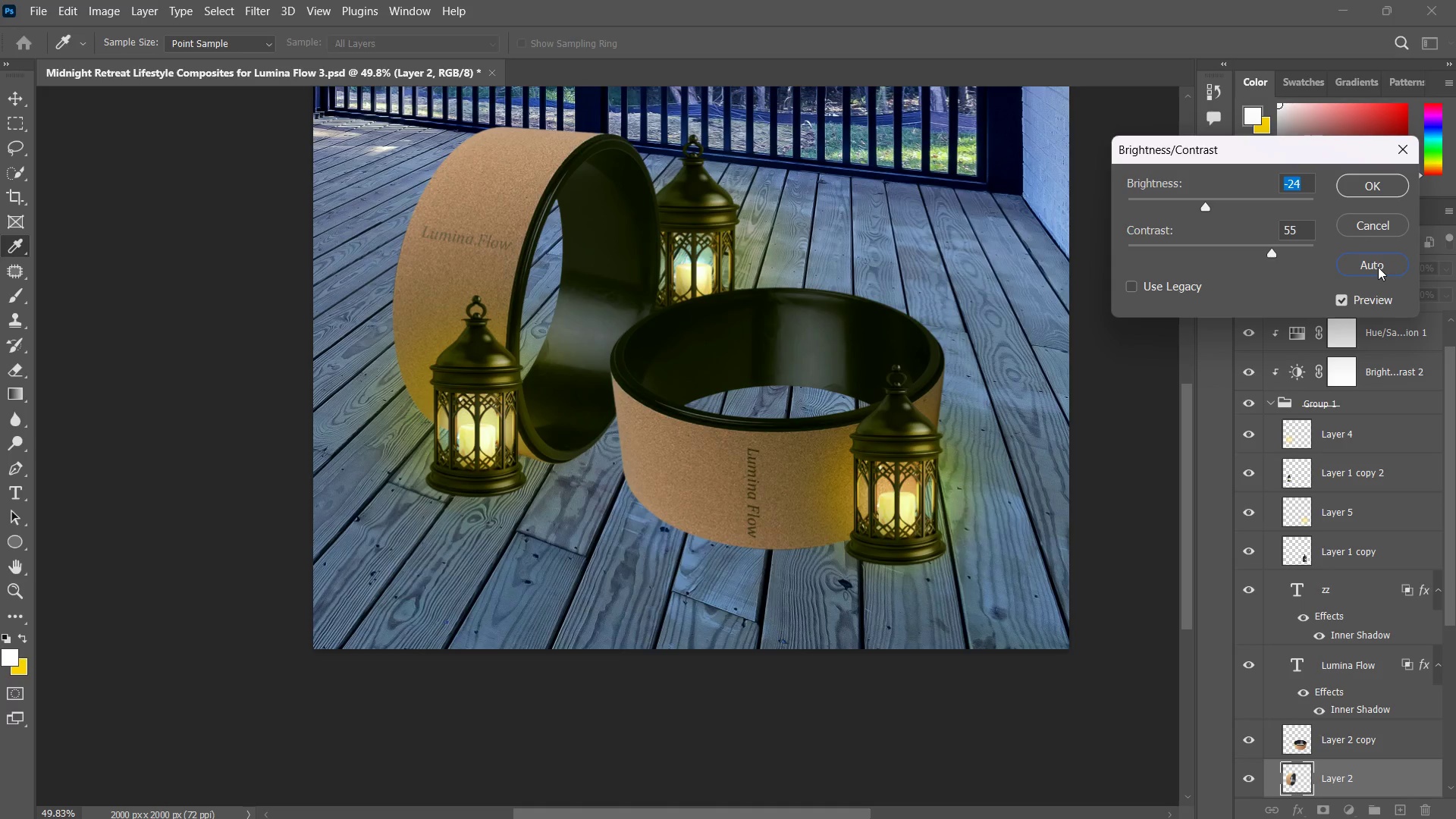 
wait(6.62)
 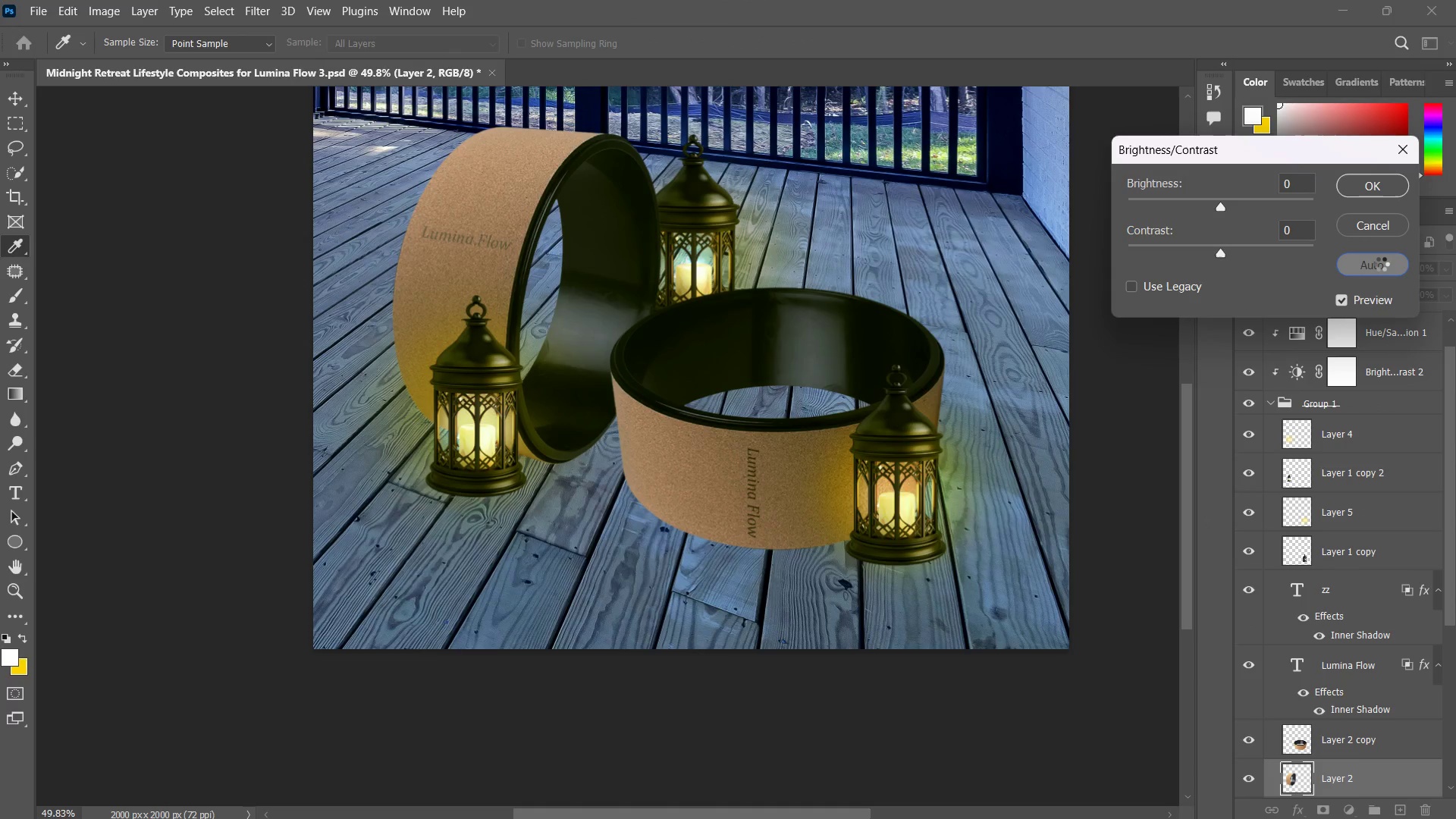 
double_click([1364, 193])
 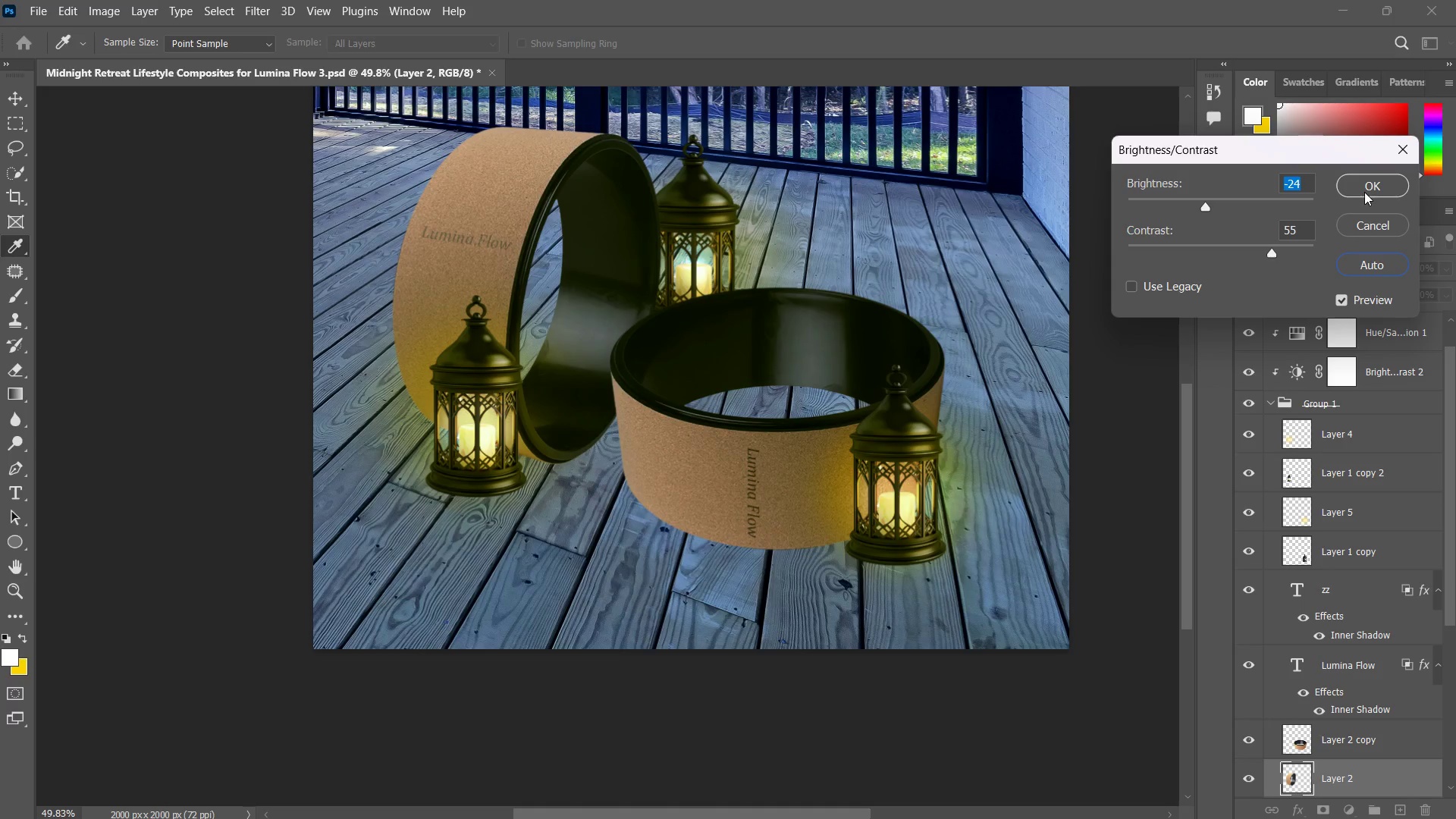 
double_click([1364, 191])
 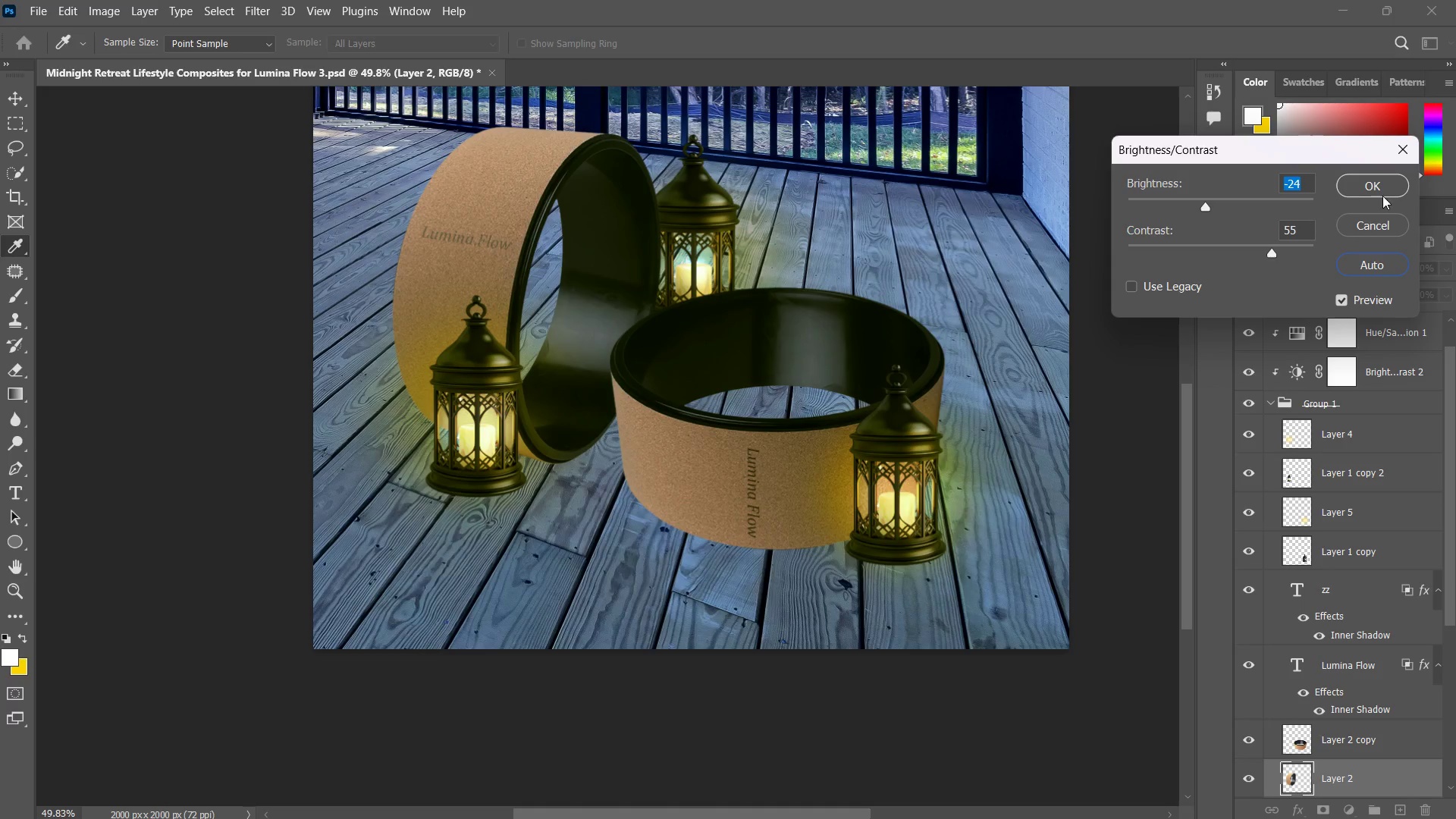 
left_click([1376, 187])
 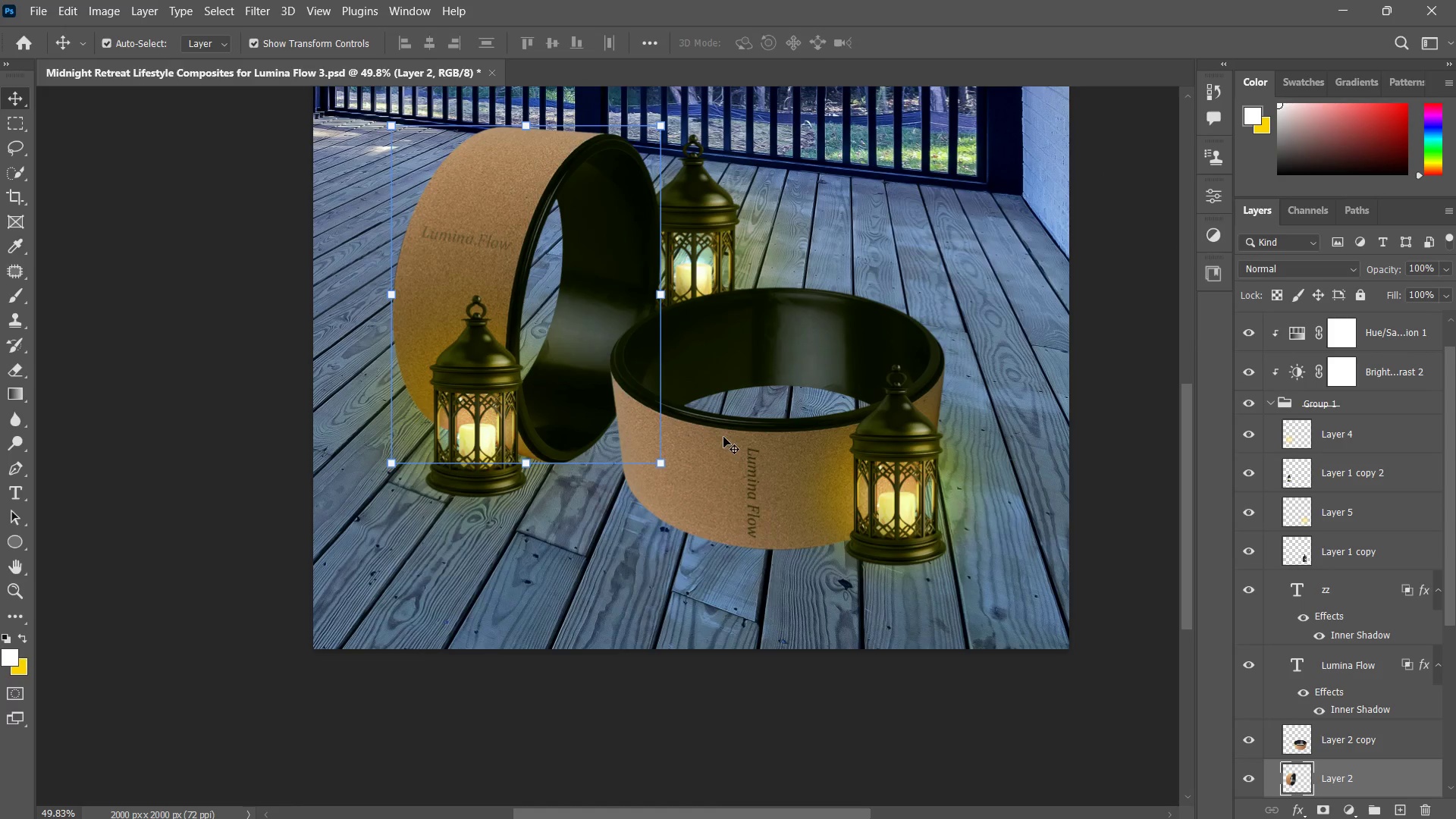 
type(zz)
 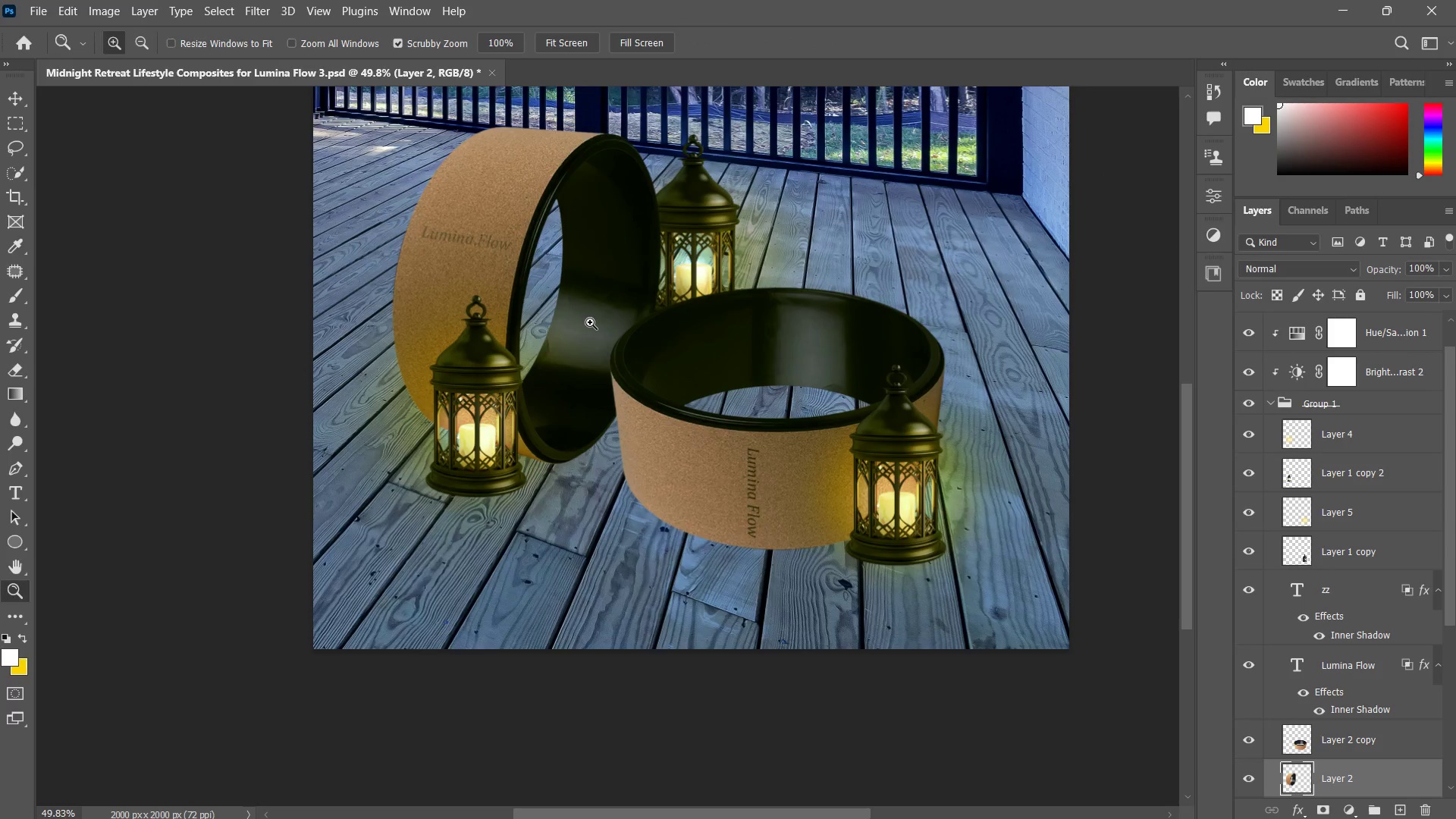 
left_click_drag(start_coordinate=[589, 322], to_coordinate=[560, 384])
 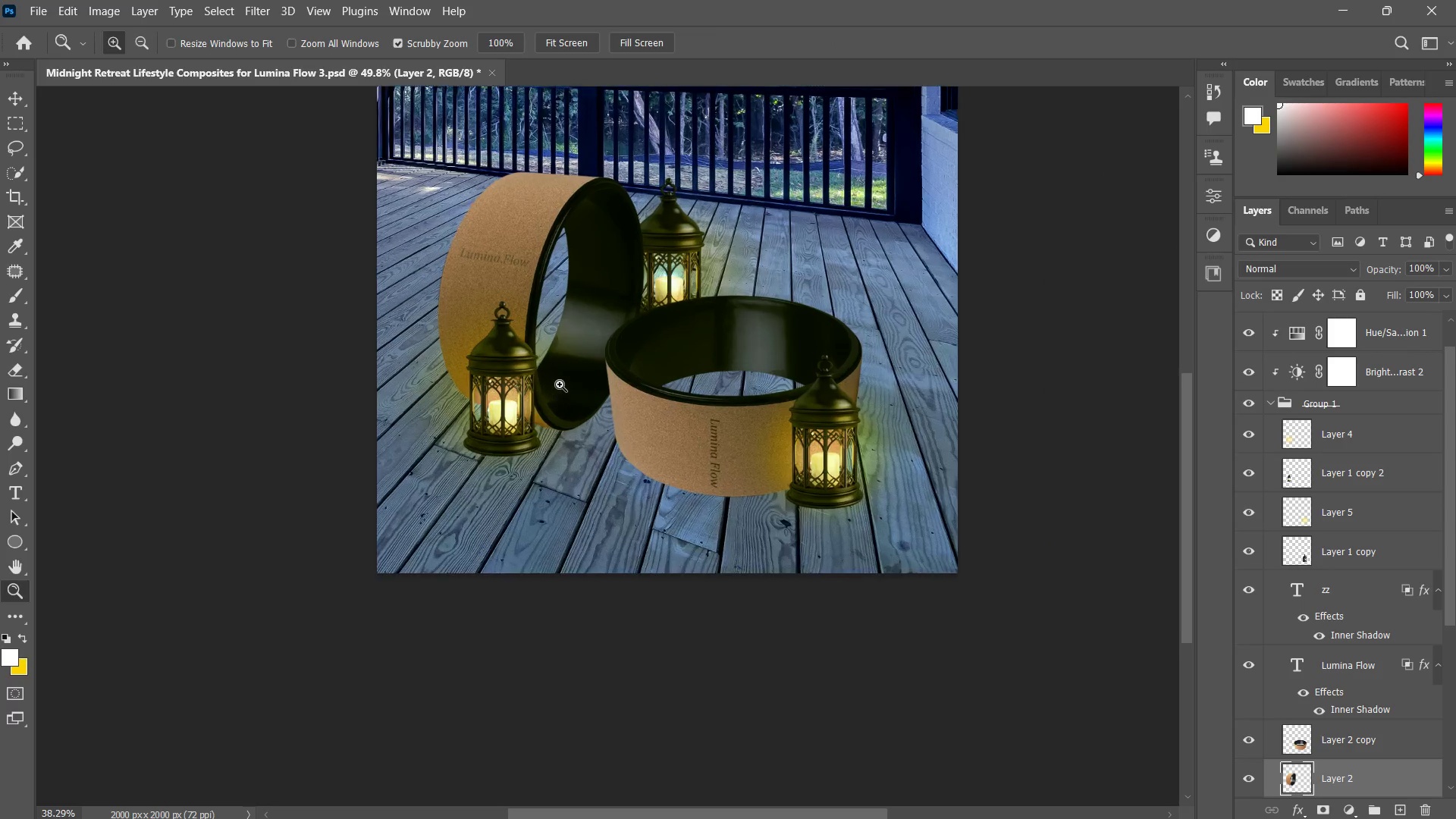 
left_click([560, 384])
 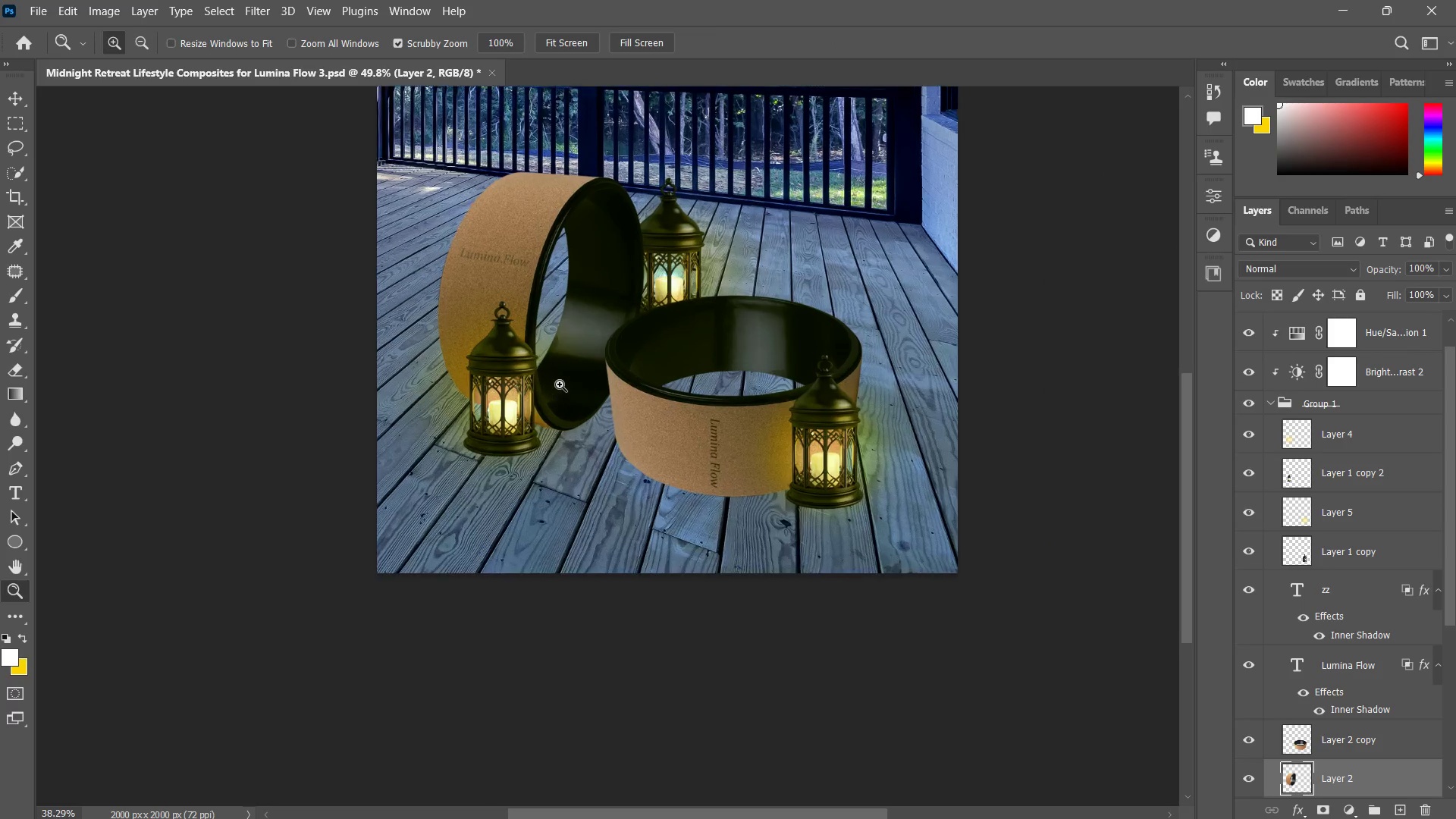 
hold_key(key=Space, duration=0.62)
 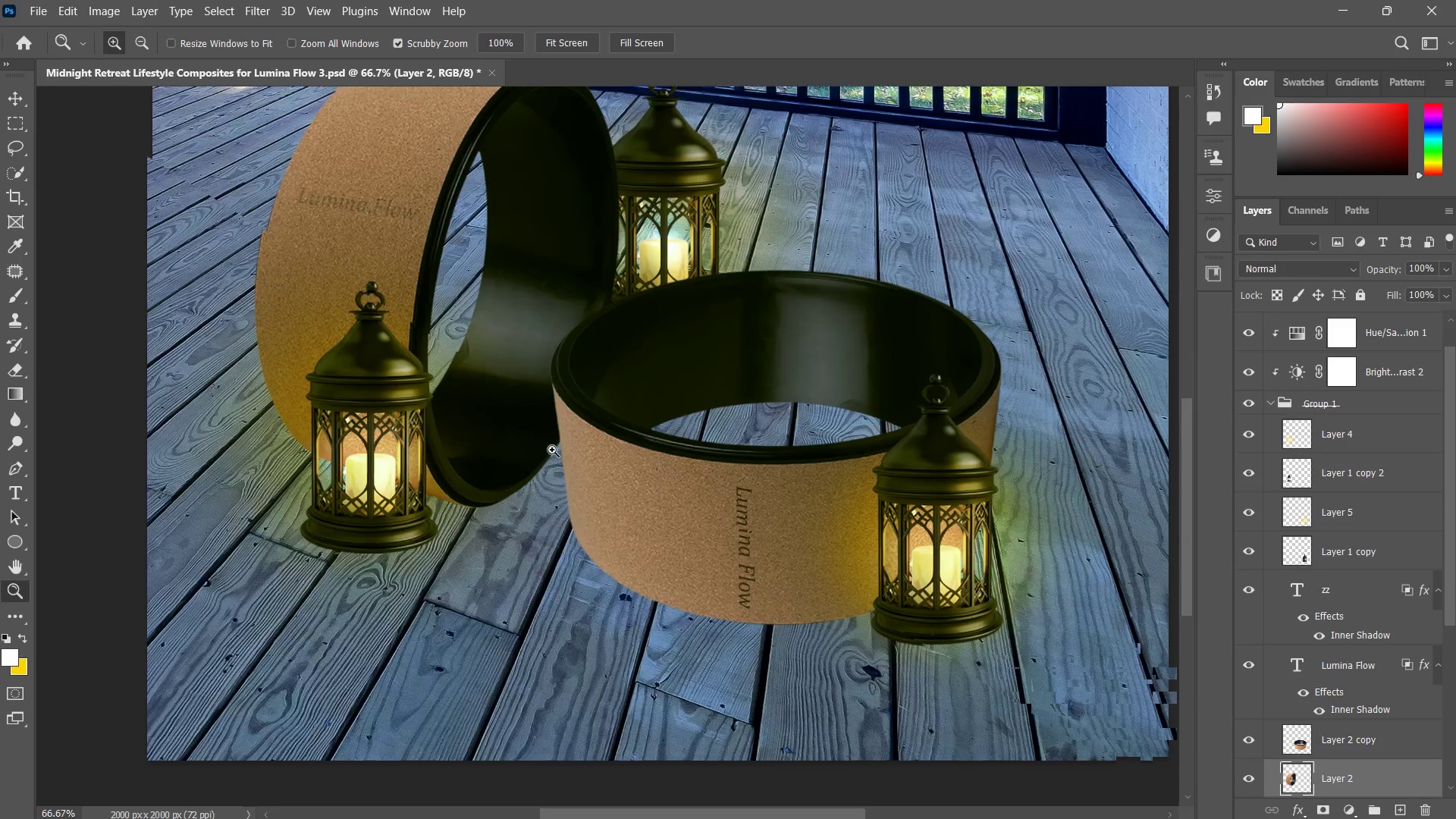 
left_click_drag(start_coordinate=[584, 391], to_coordinate=[532, 420])
 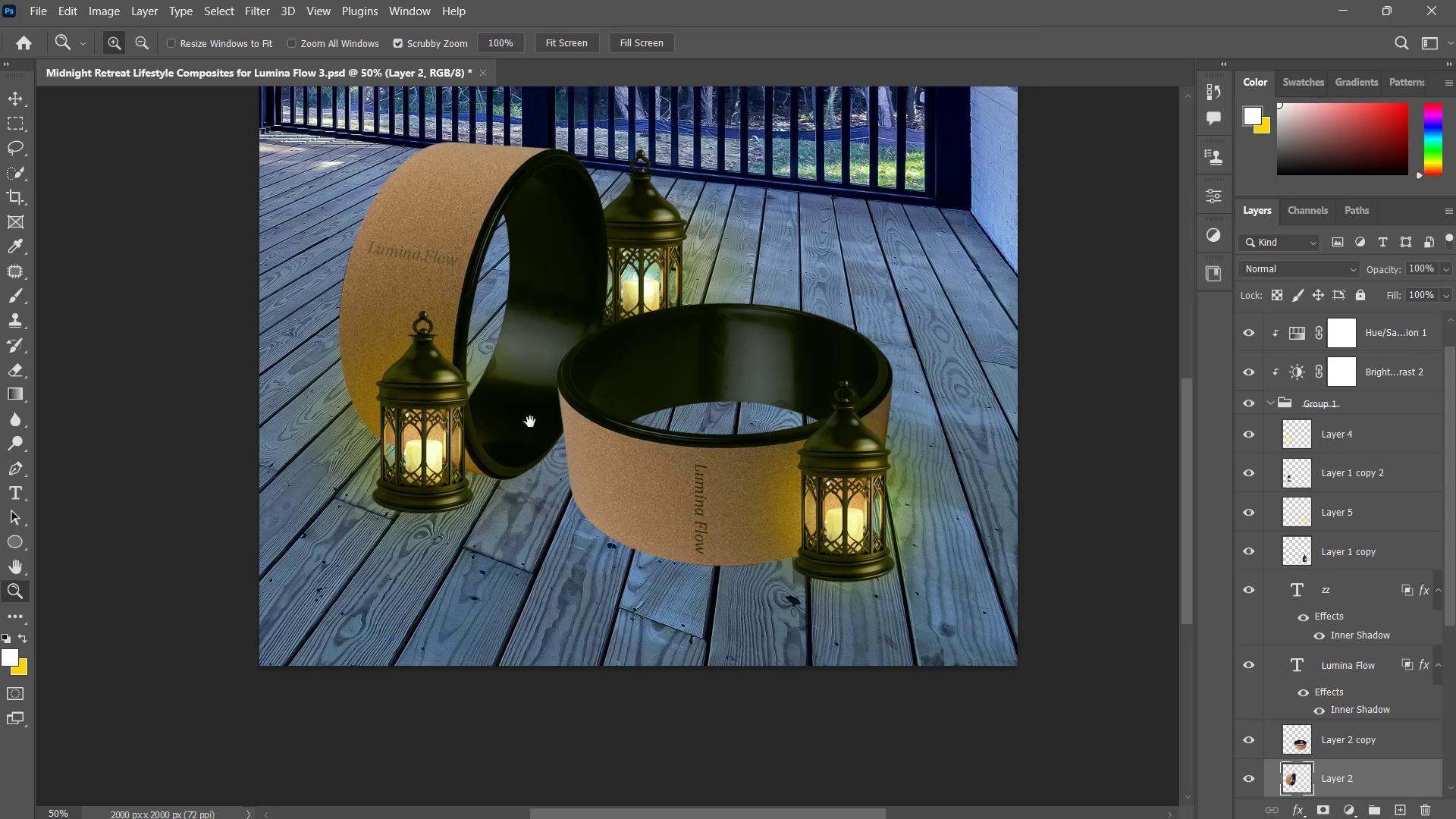 
key(Z)
 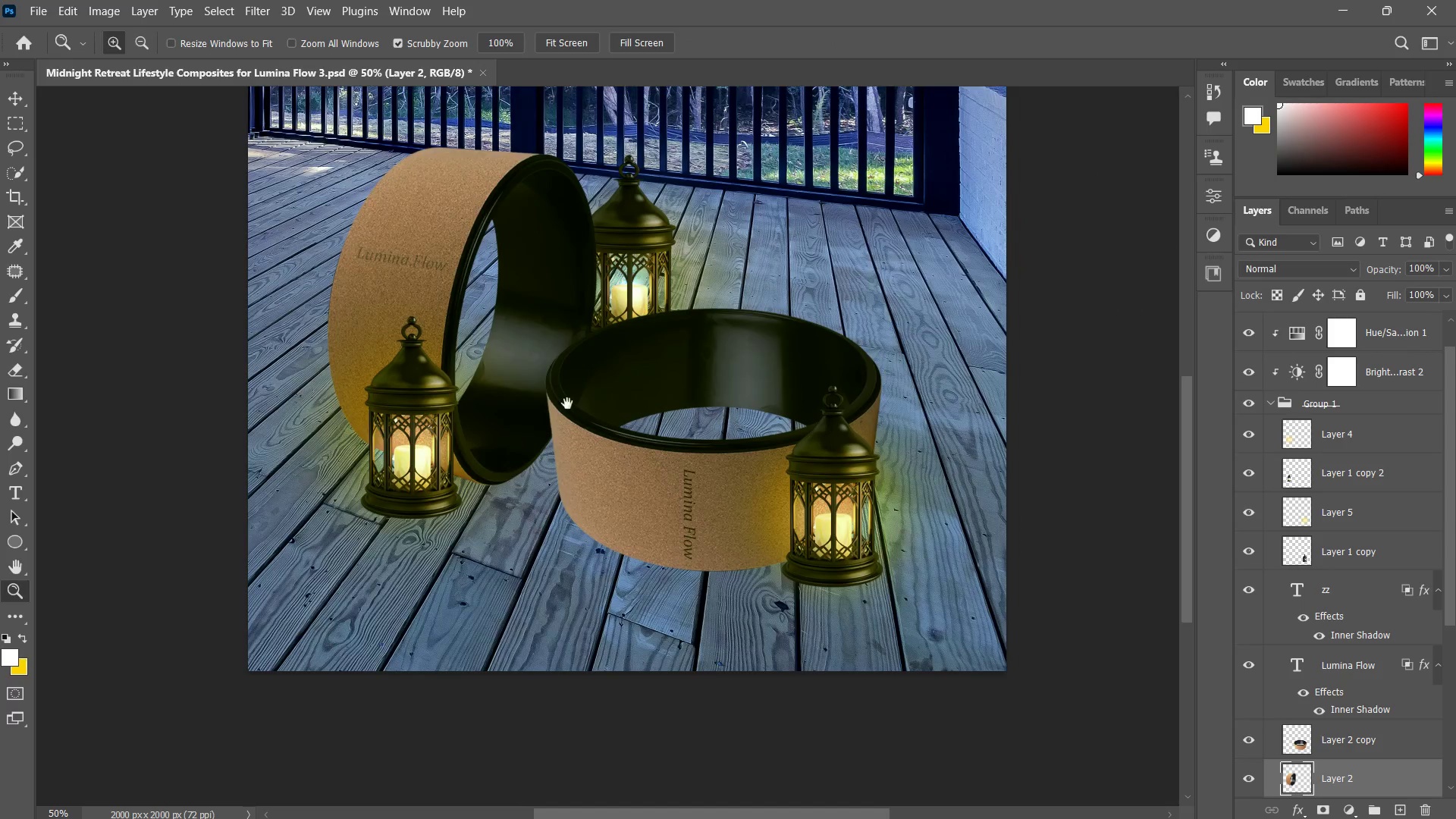 
left_click_drag(start_coordinate=[570, 403], to_coordinate=[553, 448])
 